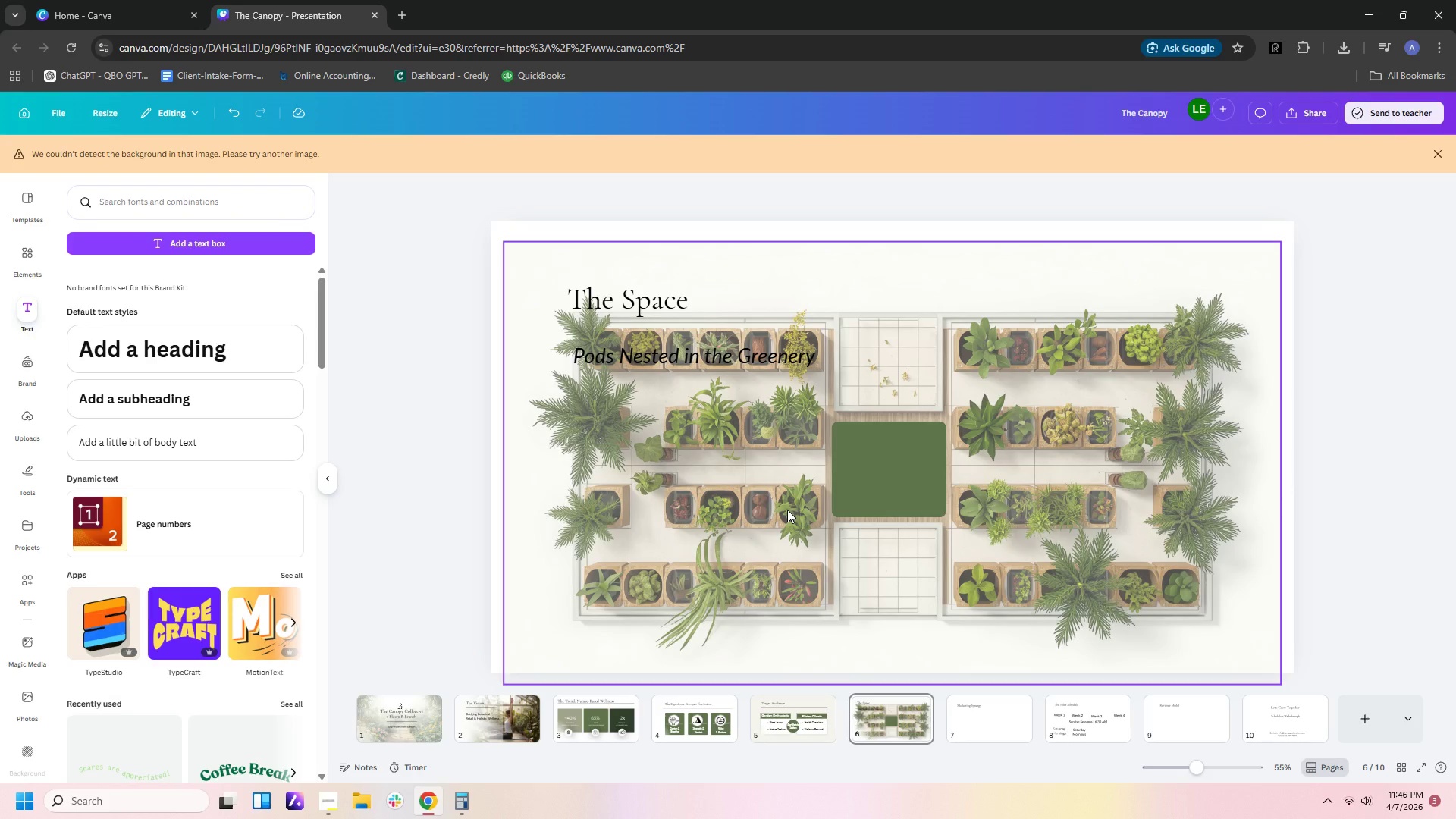 
type(Yo)
 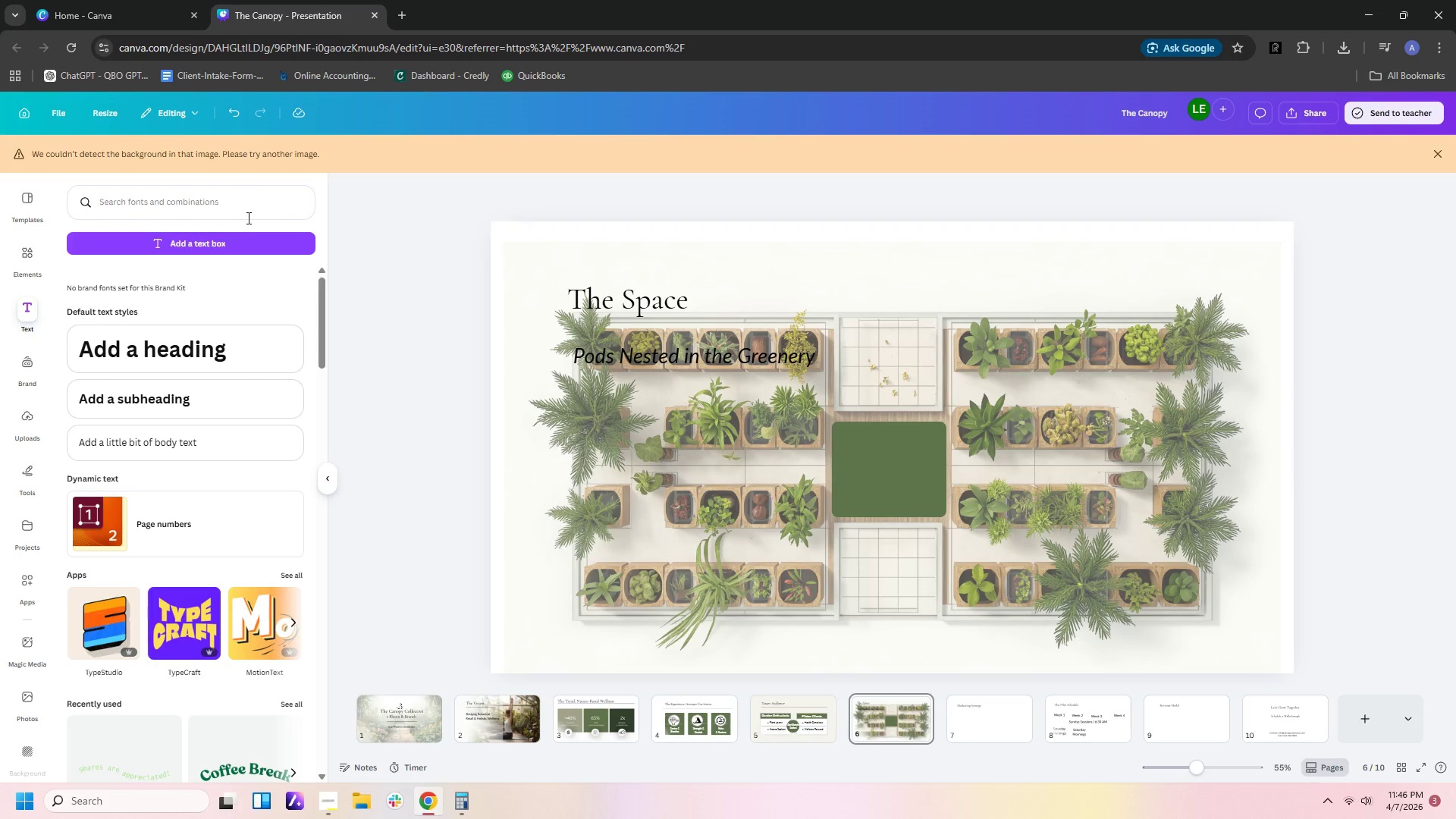 
left_click([244, 243])
 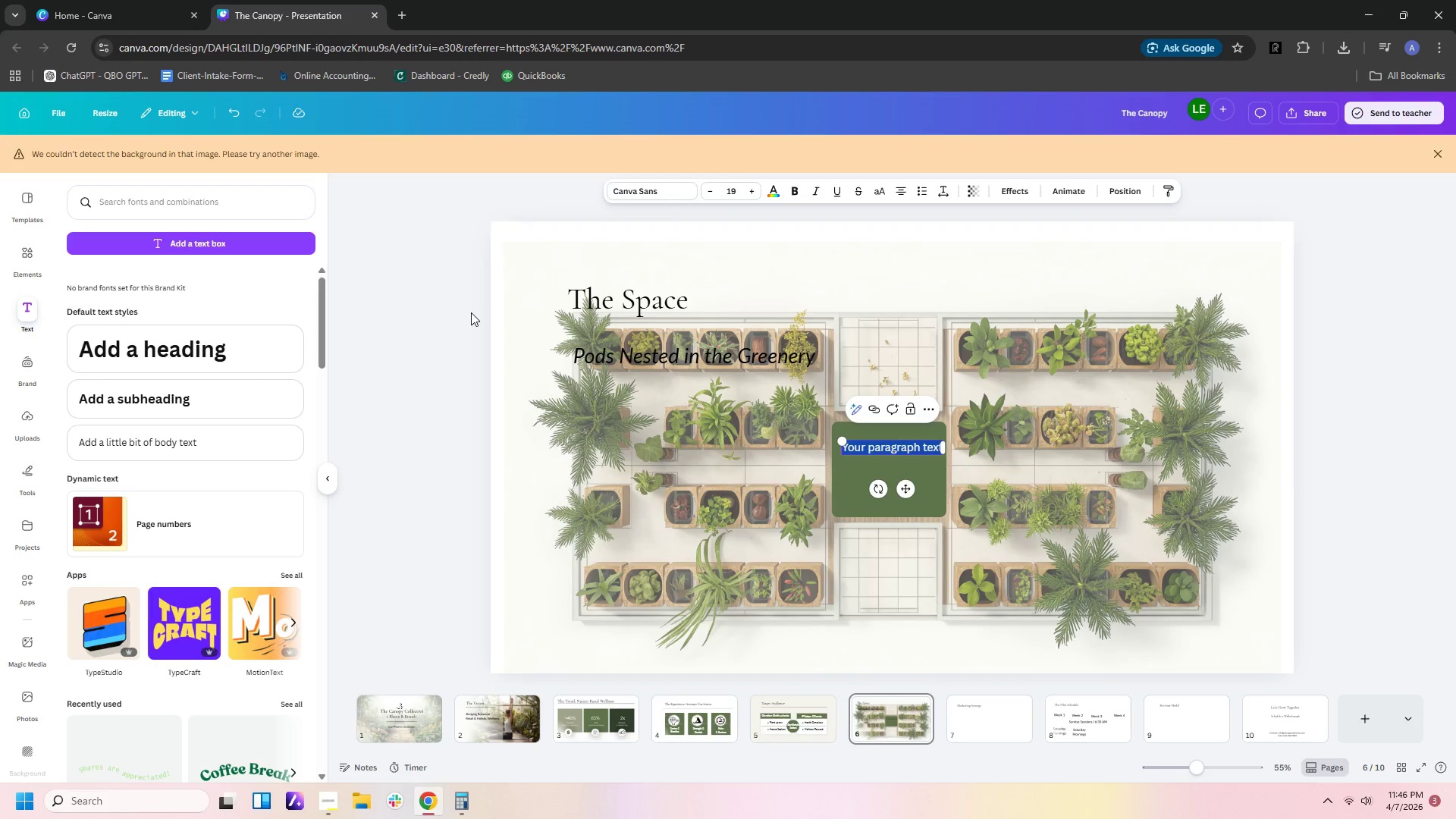 
type(Yoga )
key(Backspace)
 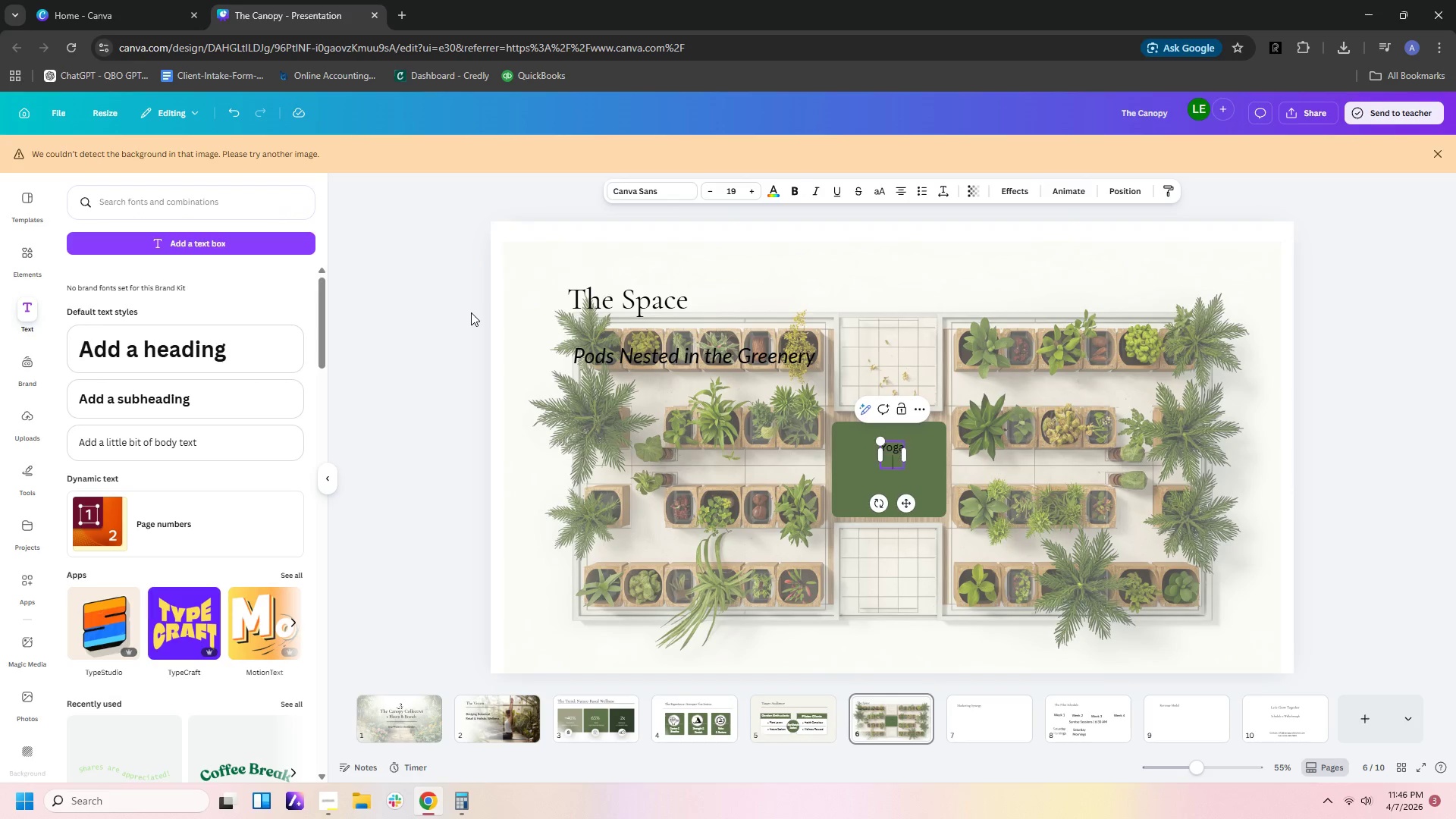 
key(Enter)
 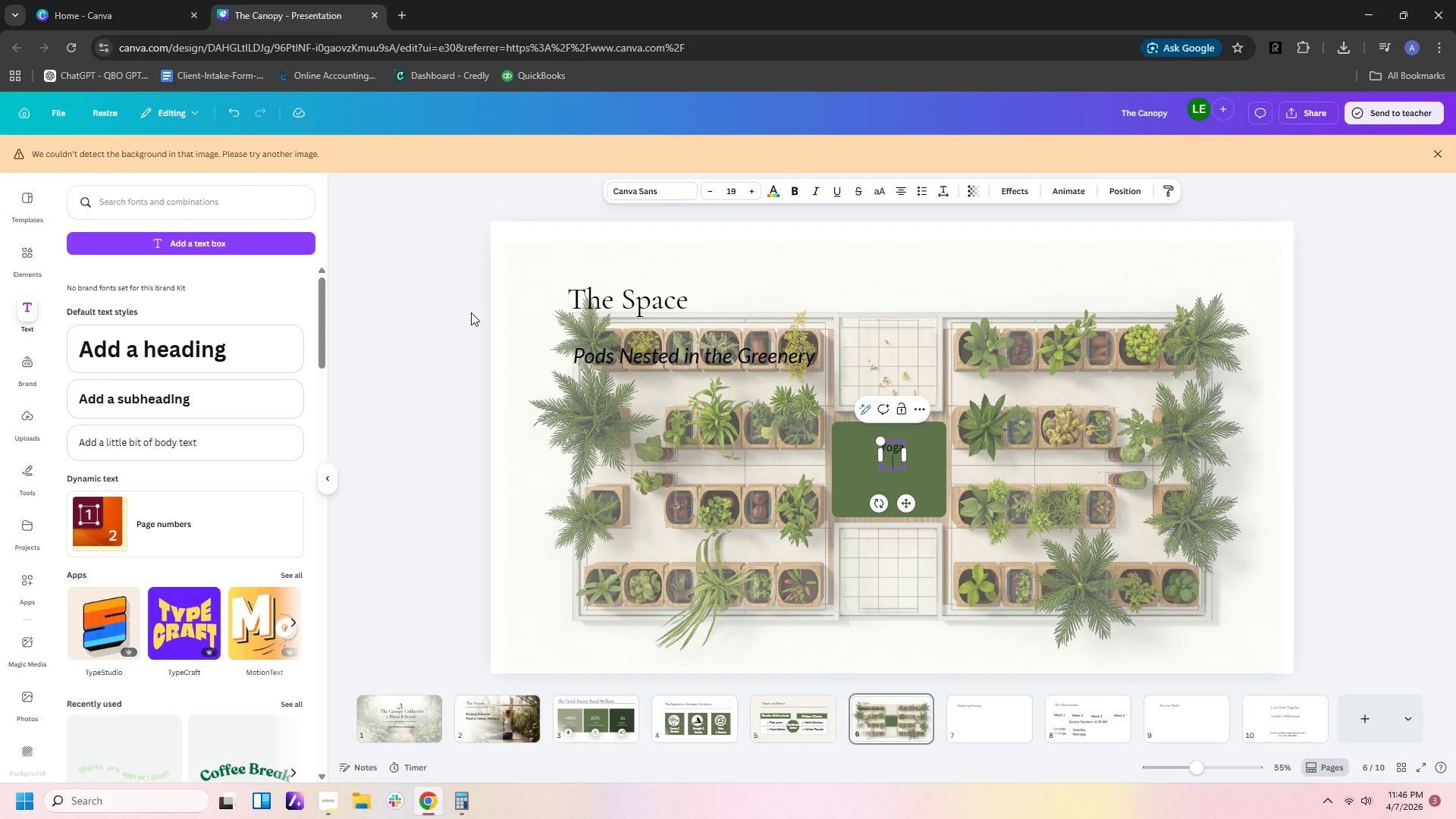 
type(POd)
key(Backspace)
key(Backspace)
type(od)
 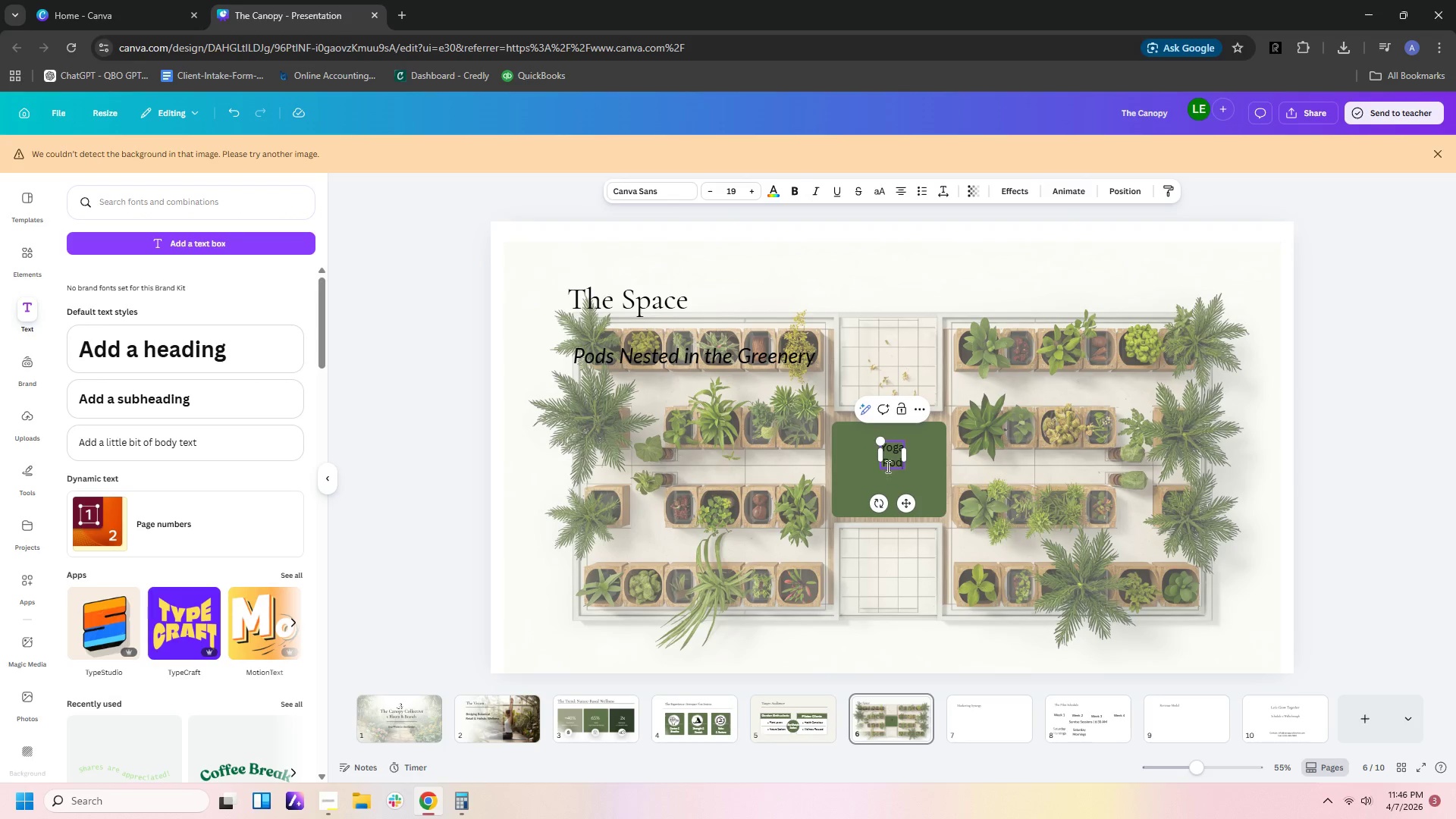 
left_click_drag(start_coordinate=[879, 442], to_coordinate=[806, 395])
 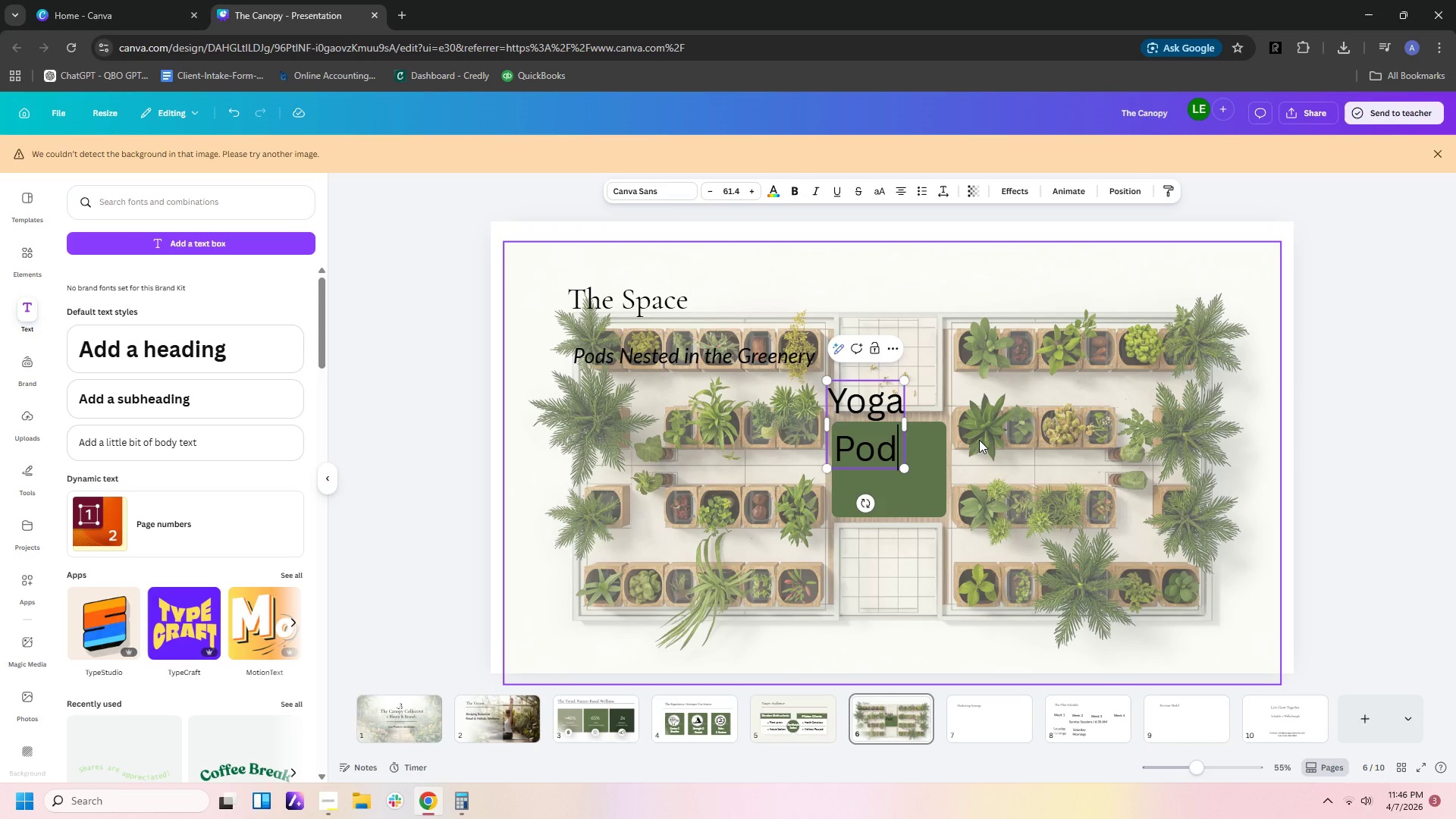 
left_click([980, 440])
 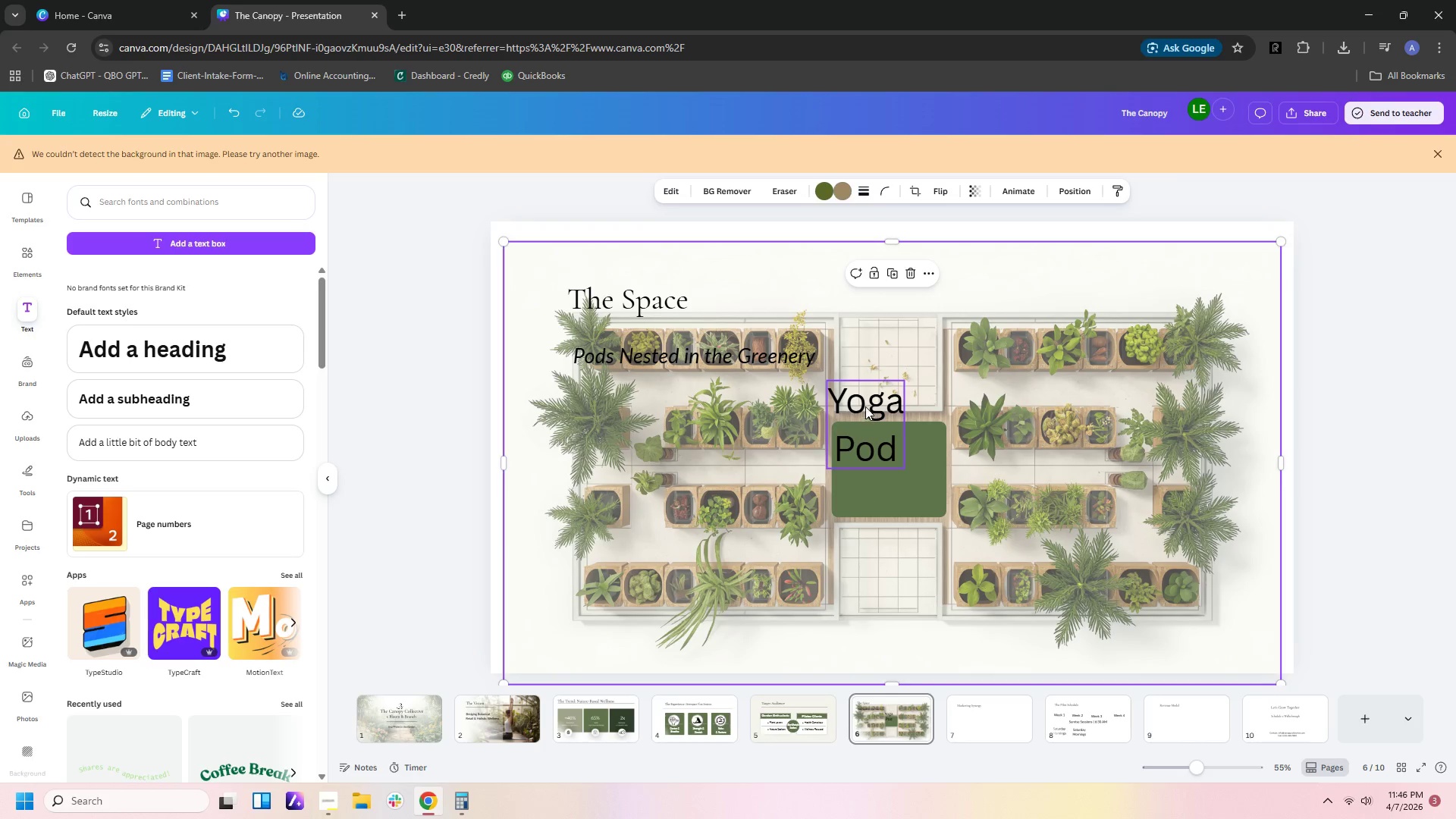 
left_click_drag(start_coordinate=[864, 404], to_coordinate=[886, 452])
 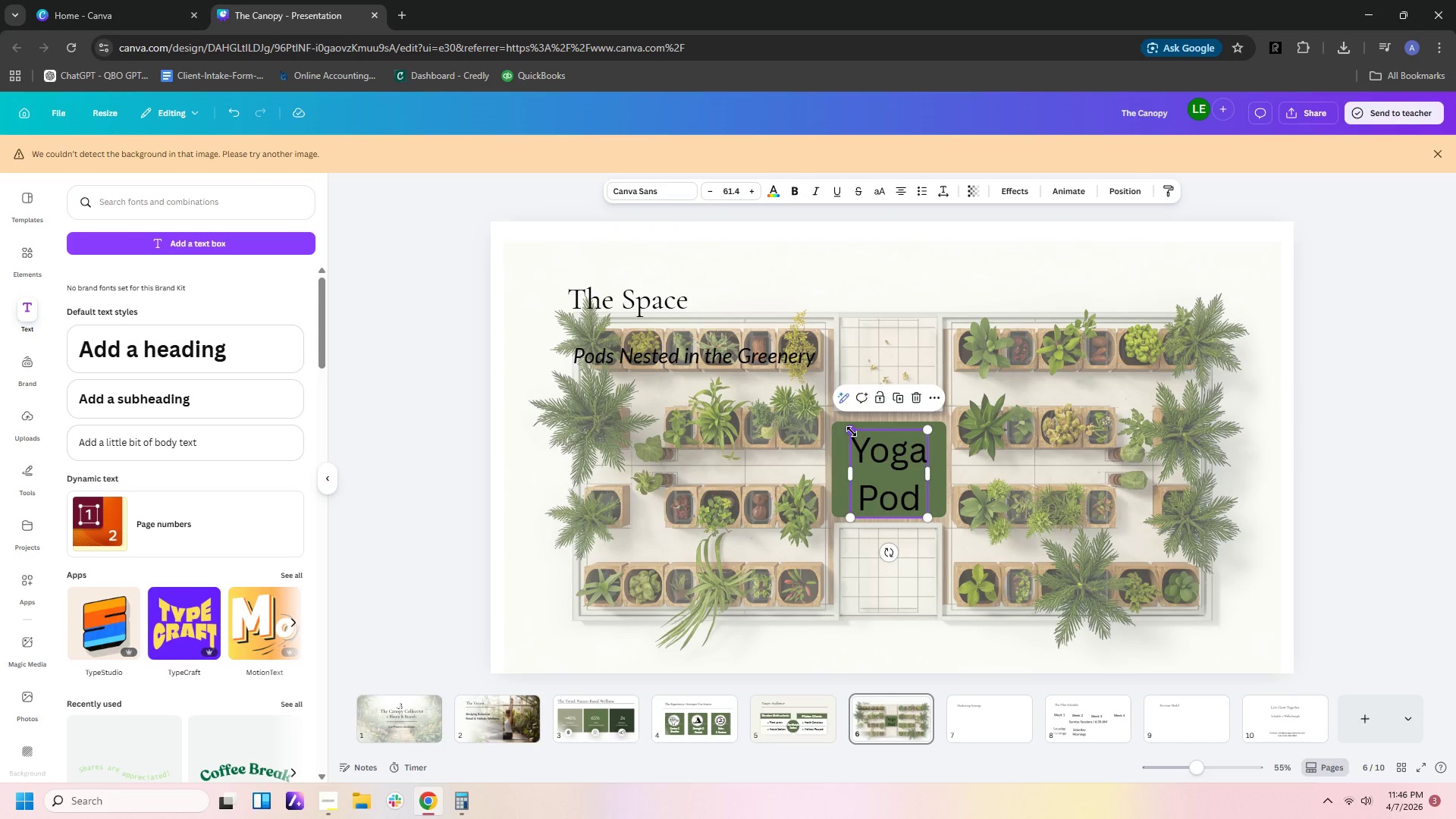 
left_click_drag(start_coordinate=[852, 431], to_coordinate=[864, 446])
 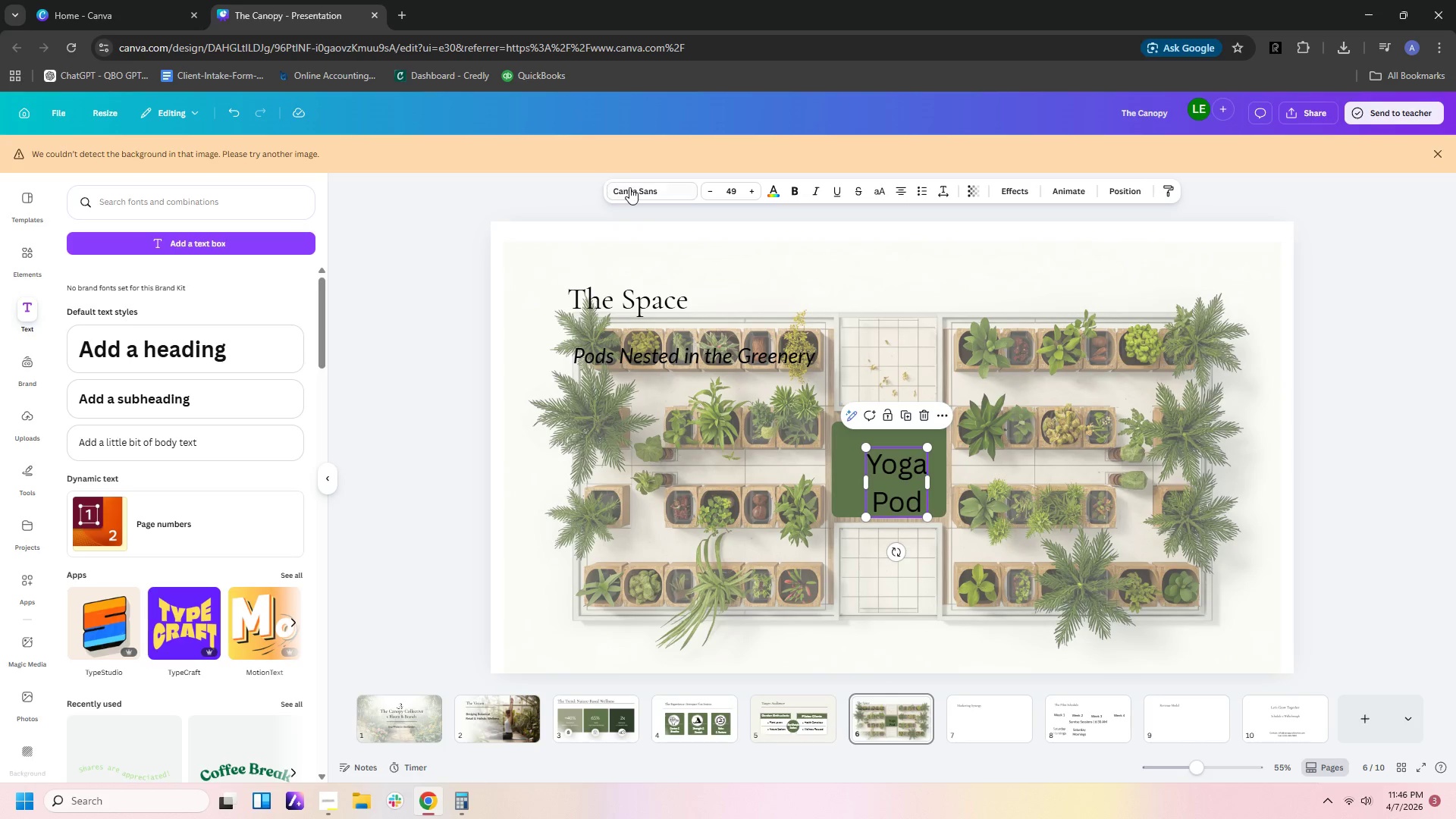 
left_click([629, 187])
 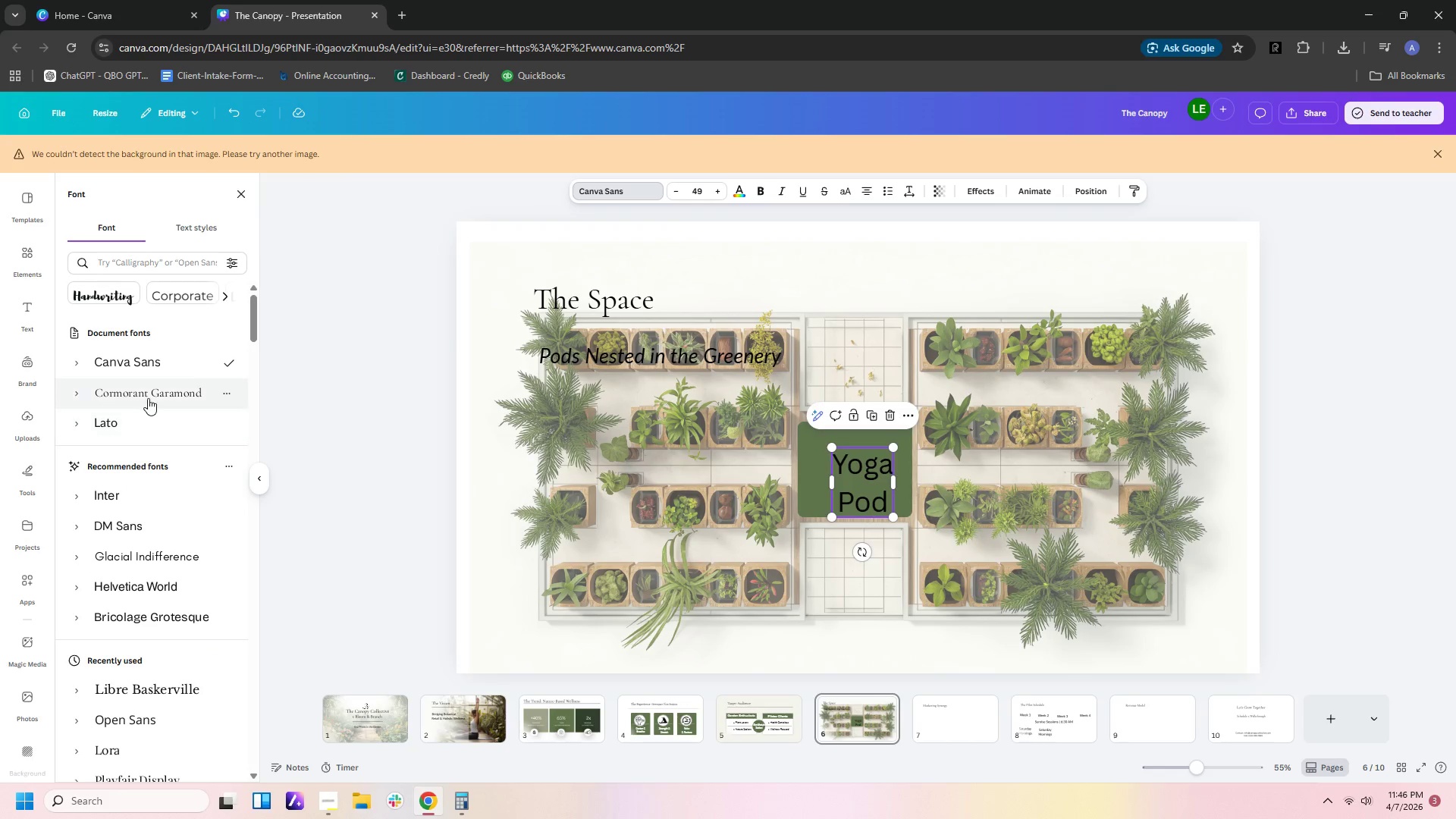 
left_click([149, 410])
 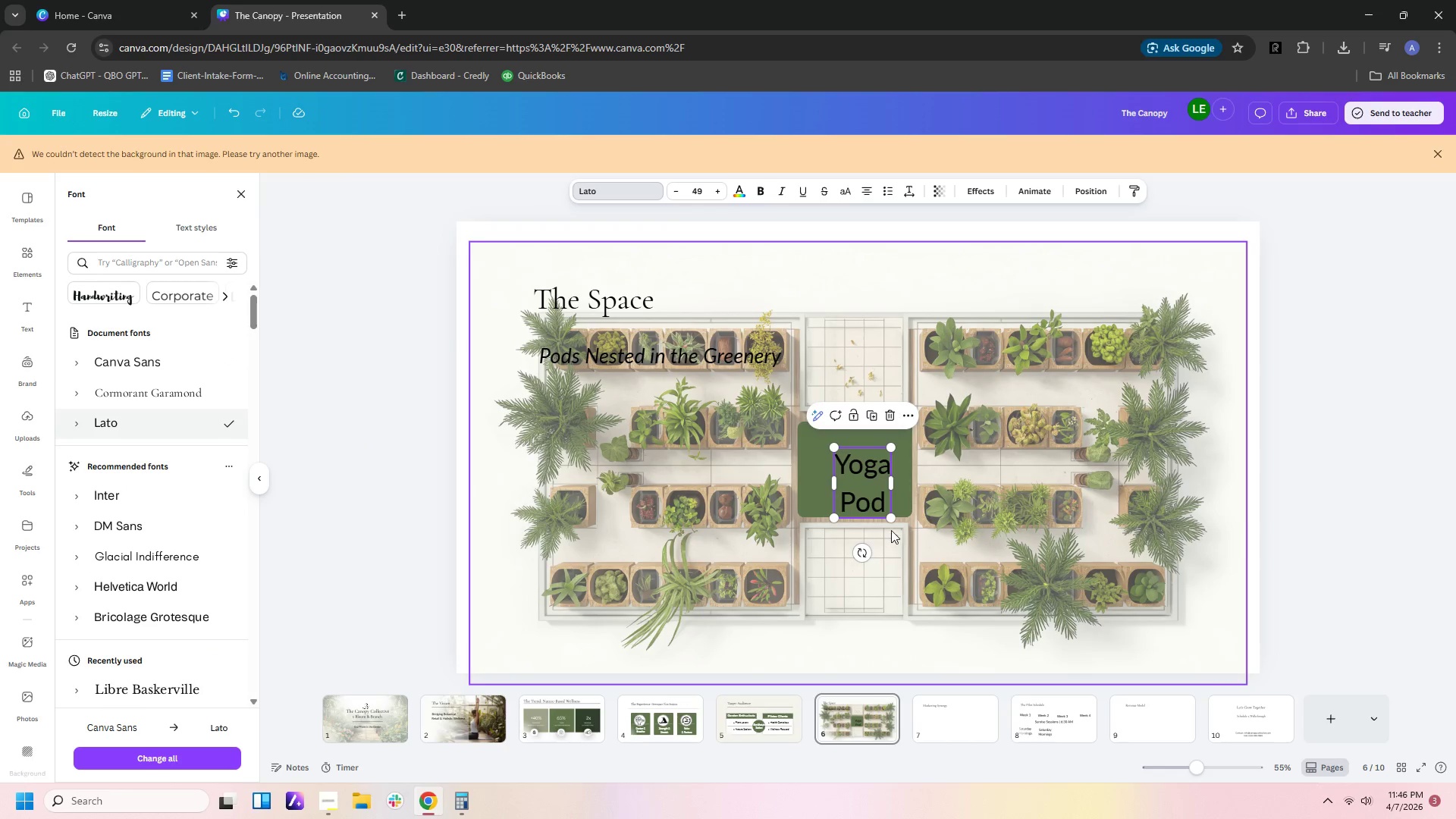 
left_click_drag(start_coordinate=[890, 519], to_coordinate=[877, 487])
 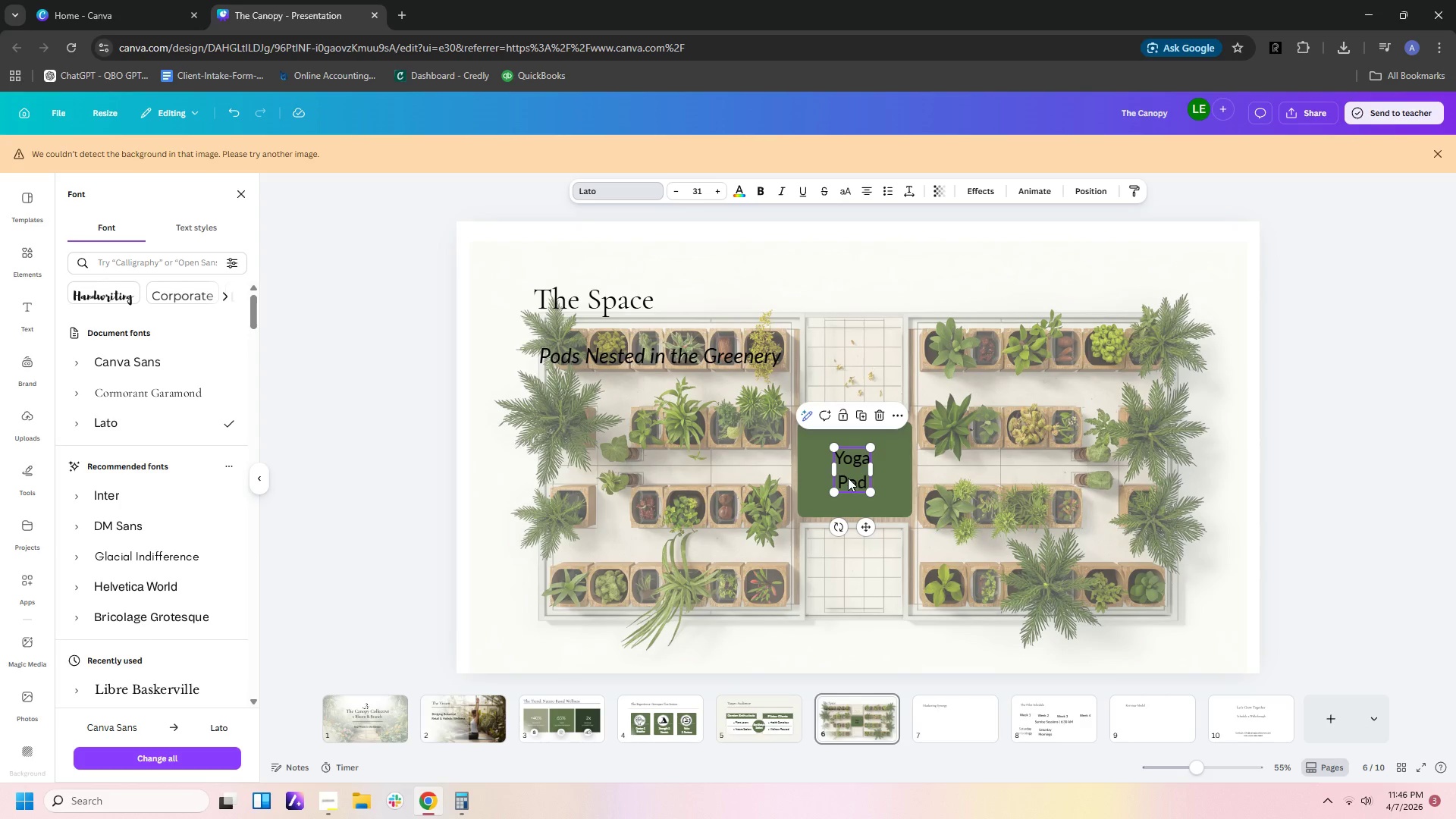 
double_click([840, 484])
 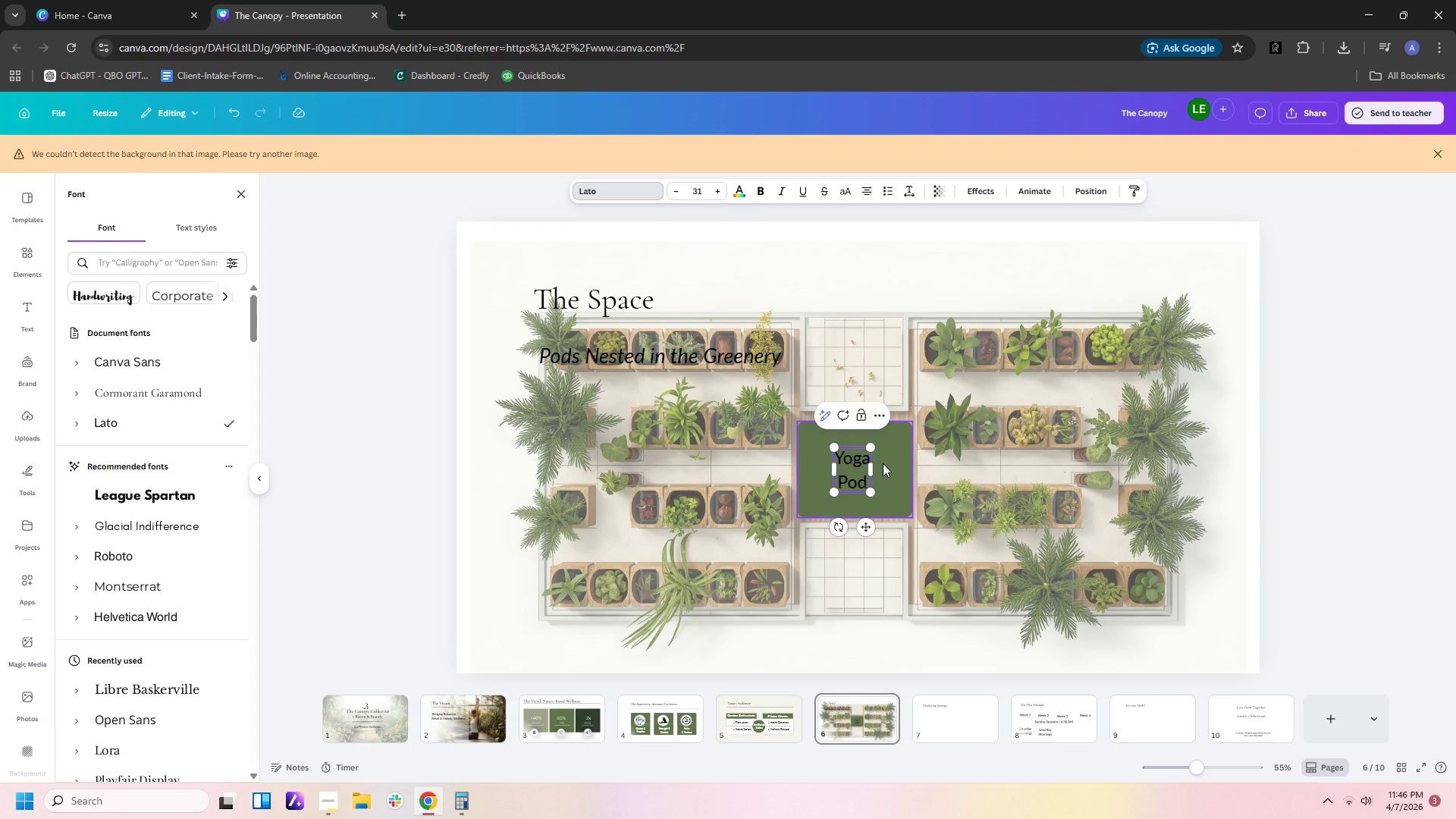 
key(Backspace)
 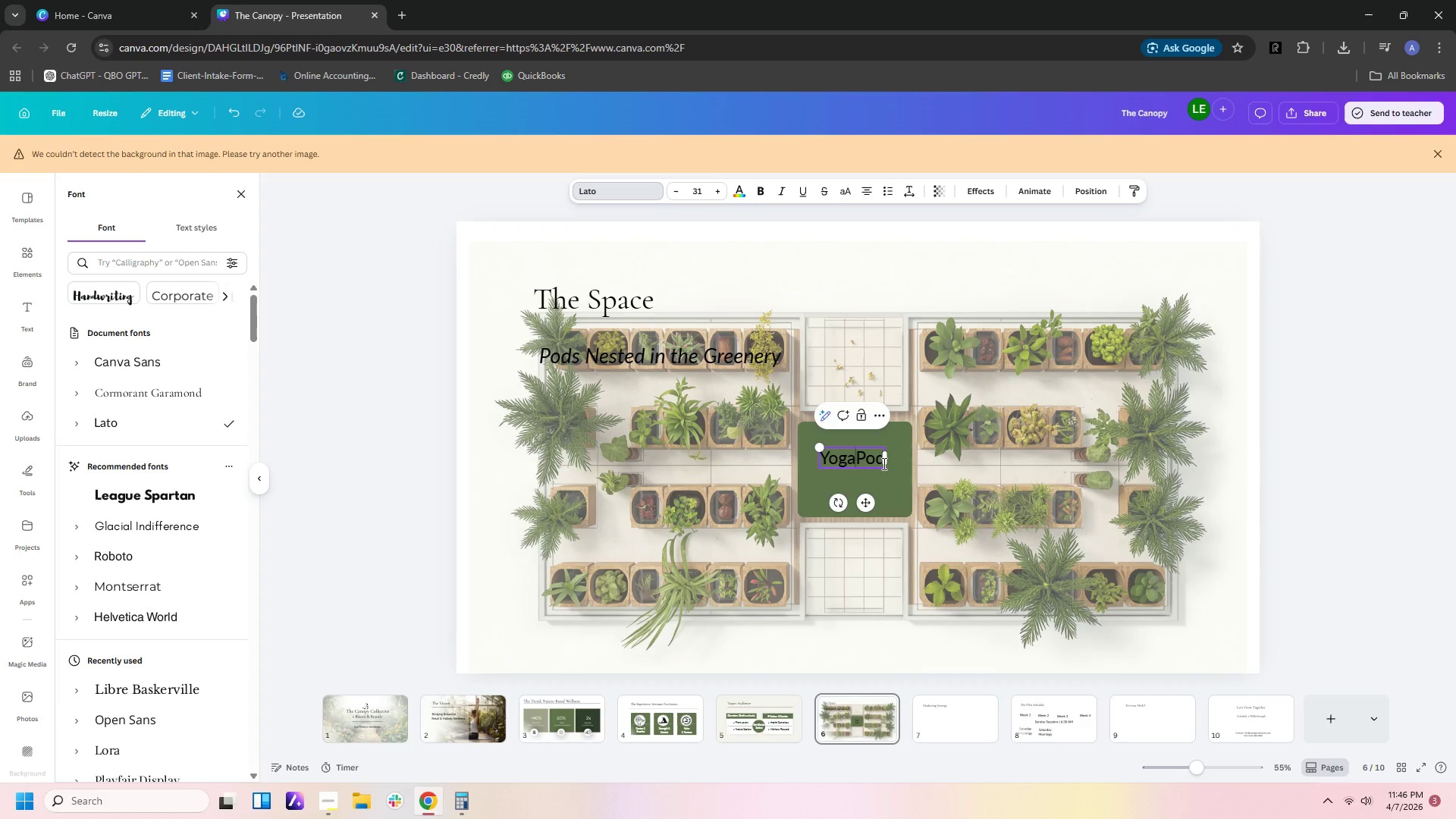 
key(Space)
 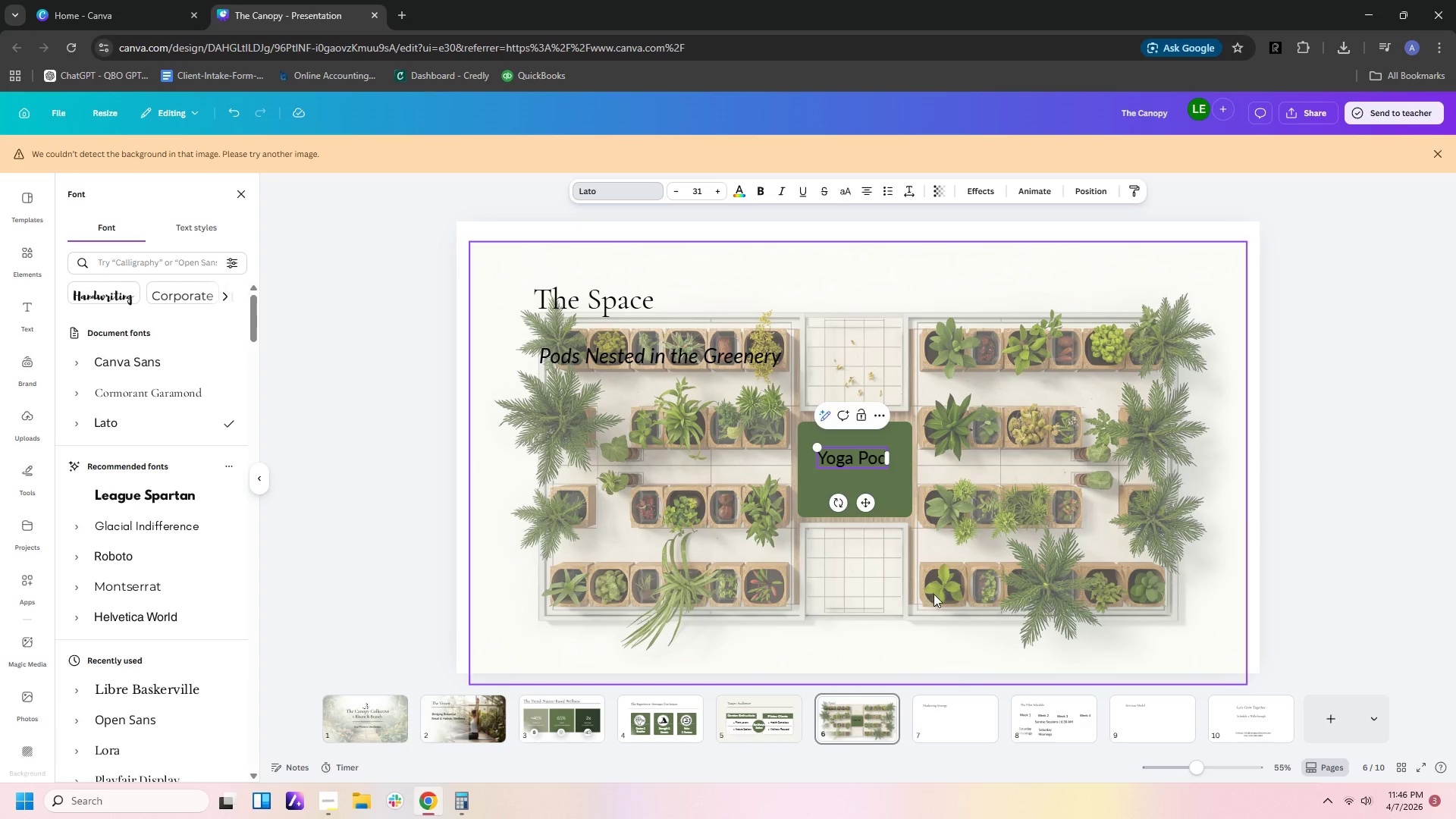 
left_click([905, 504])
 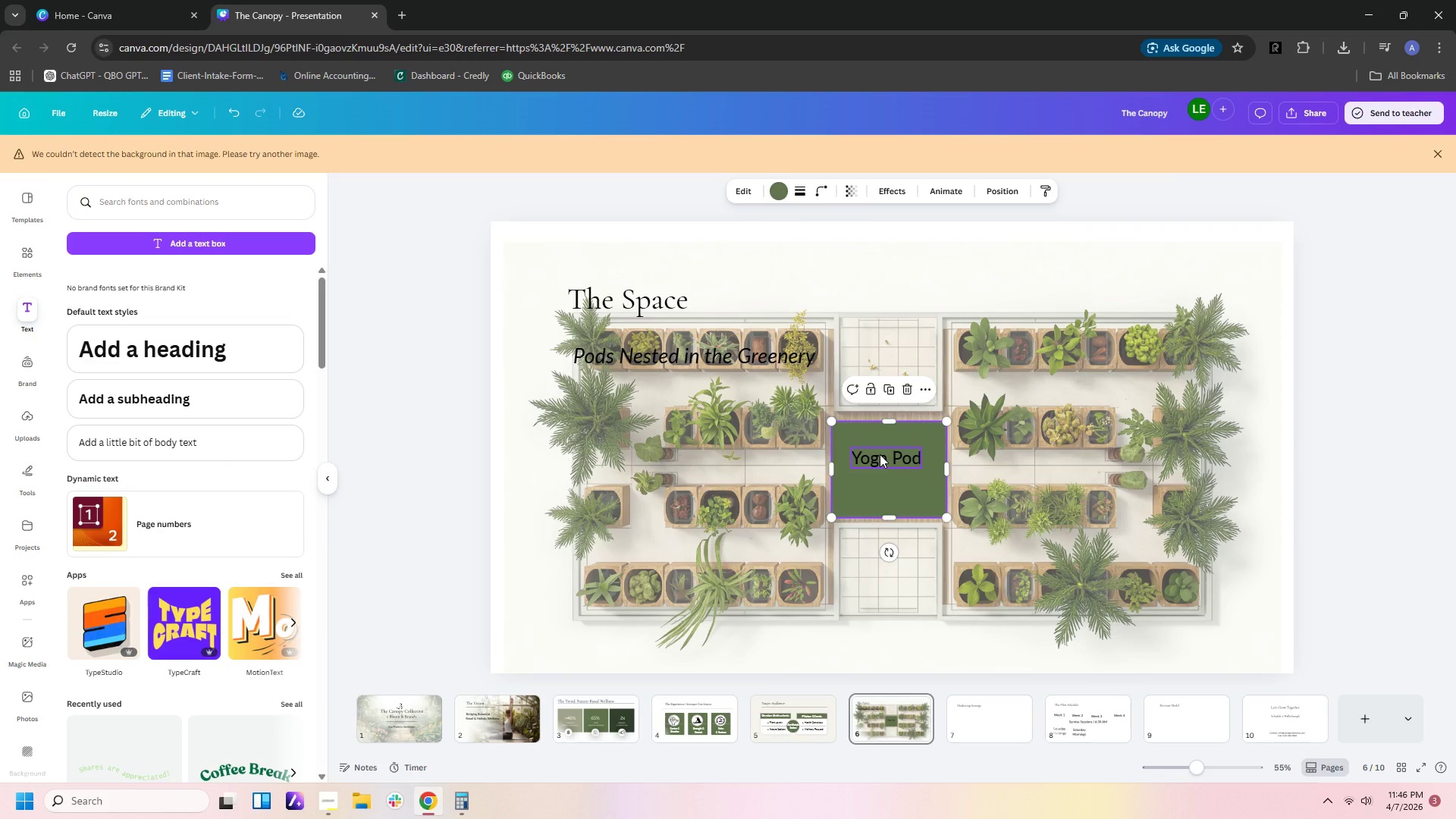 
left_click_drag(start_coordinate=[880, 454], to_coordinate=[880, 466])
 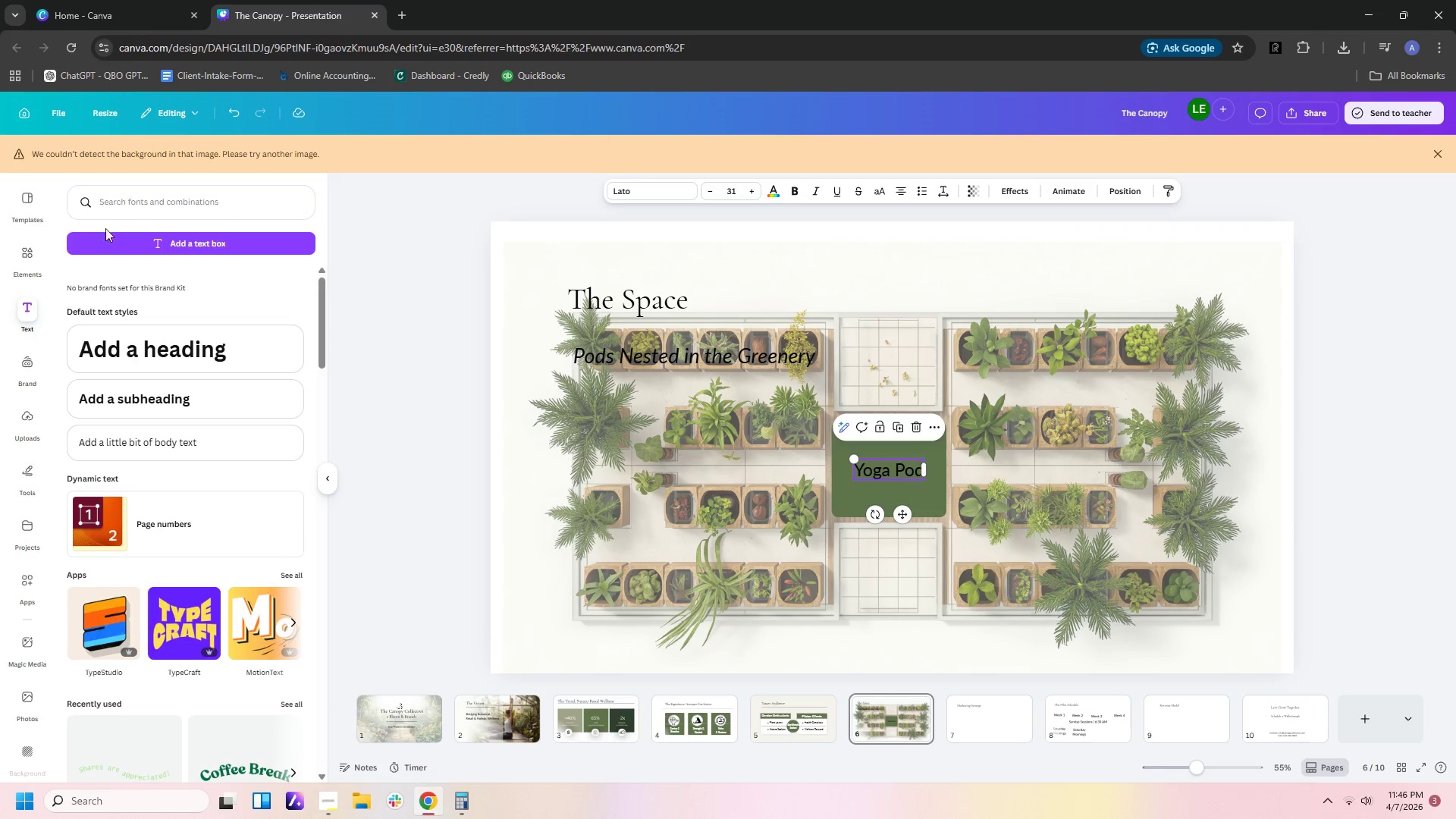 
left_click([771, 192])
 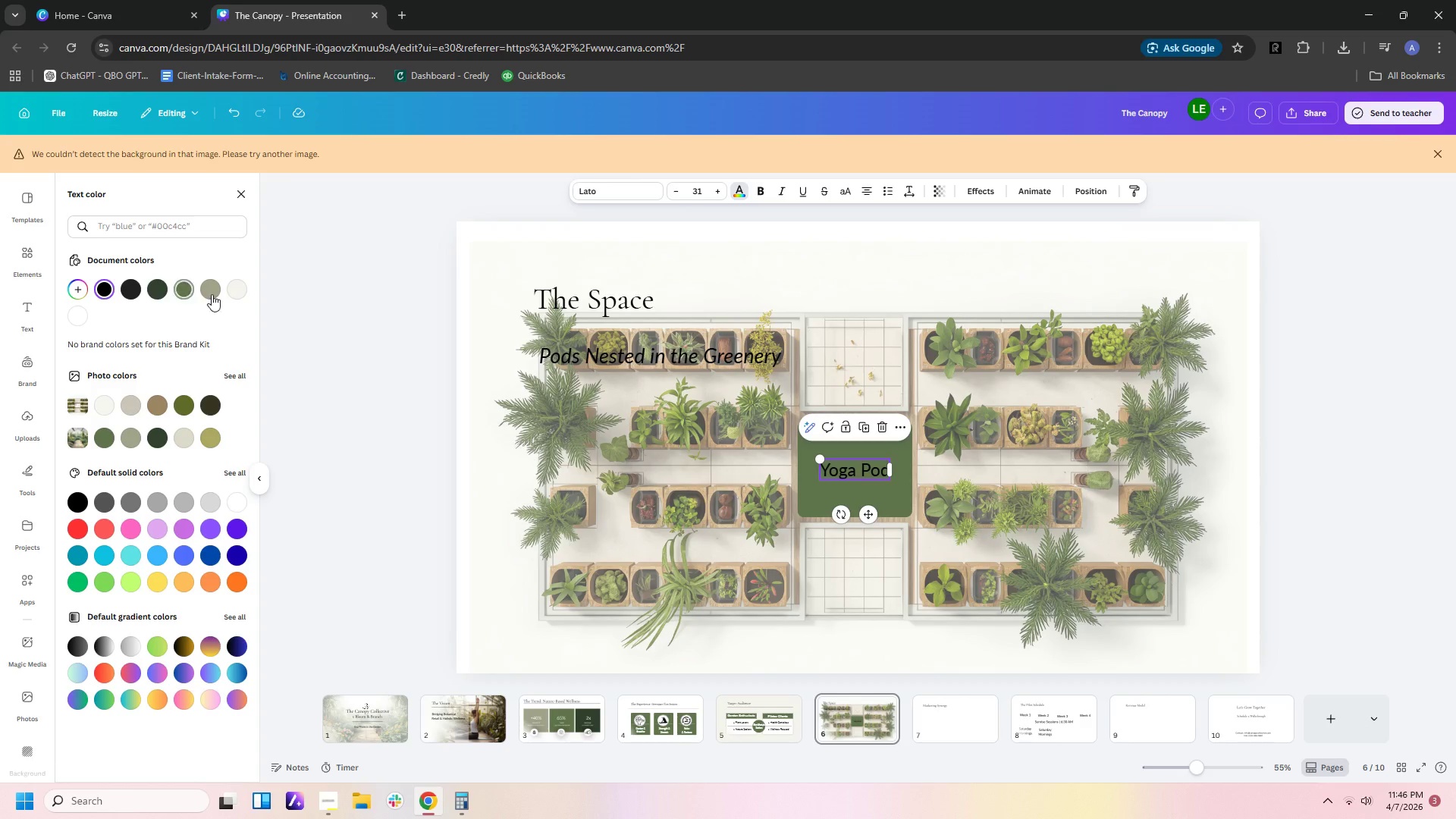 
left_click([242, 297])
 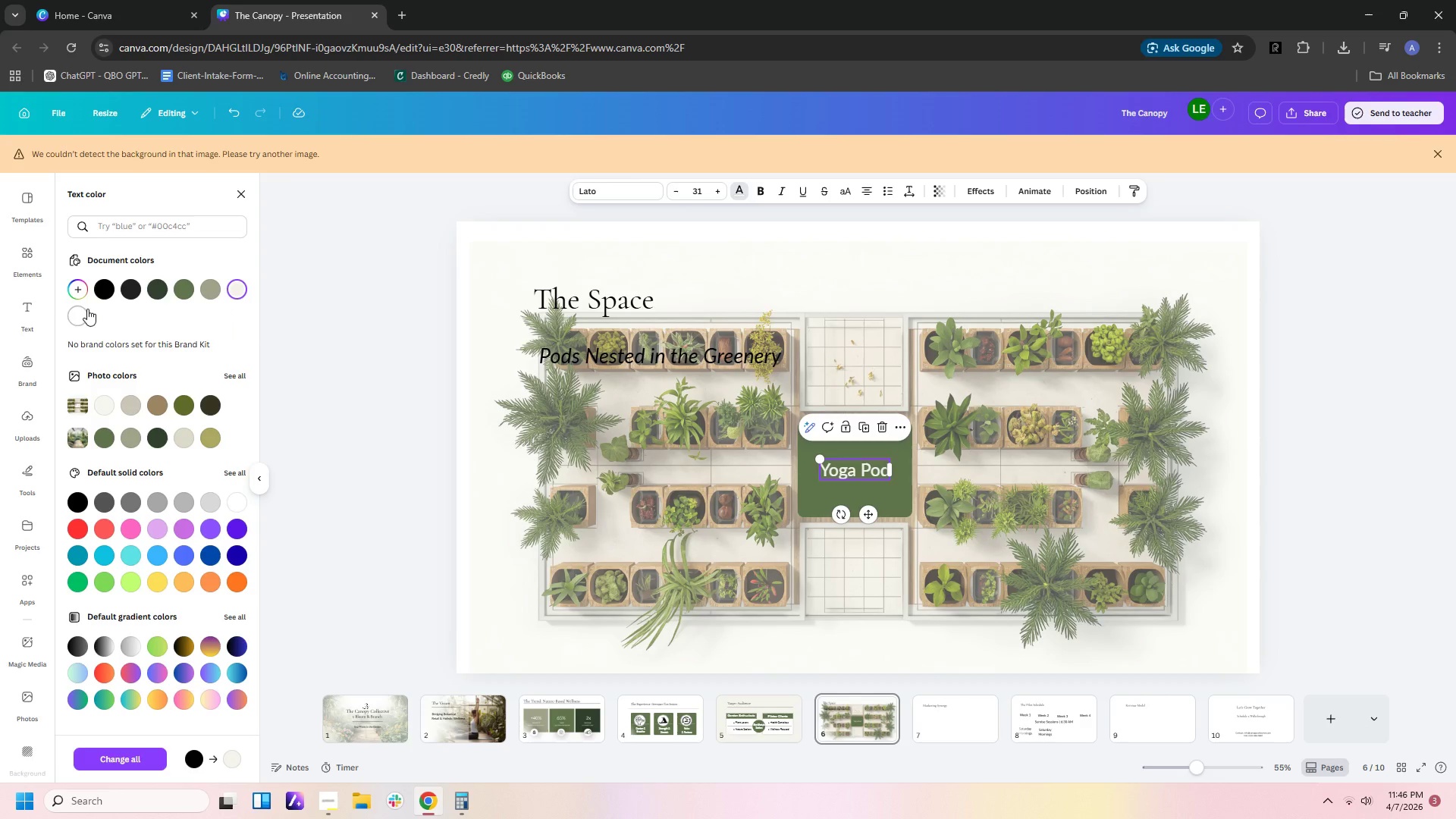 
left_click([83, 320])
 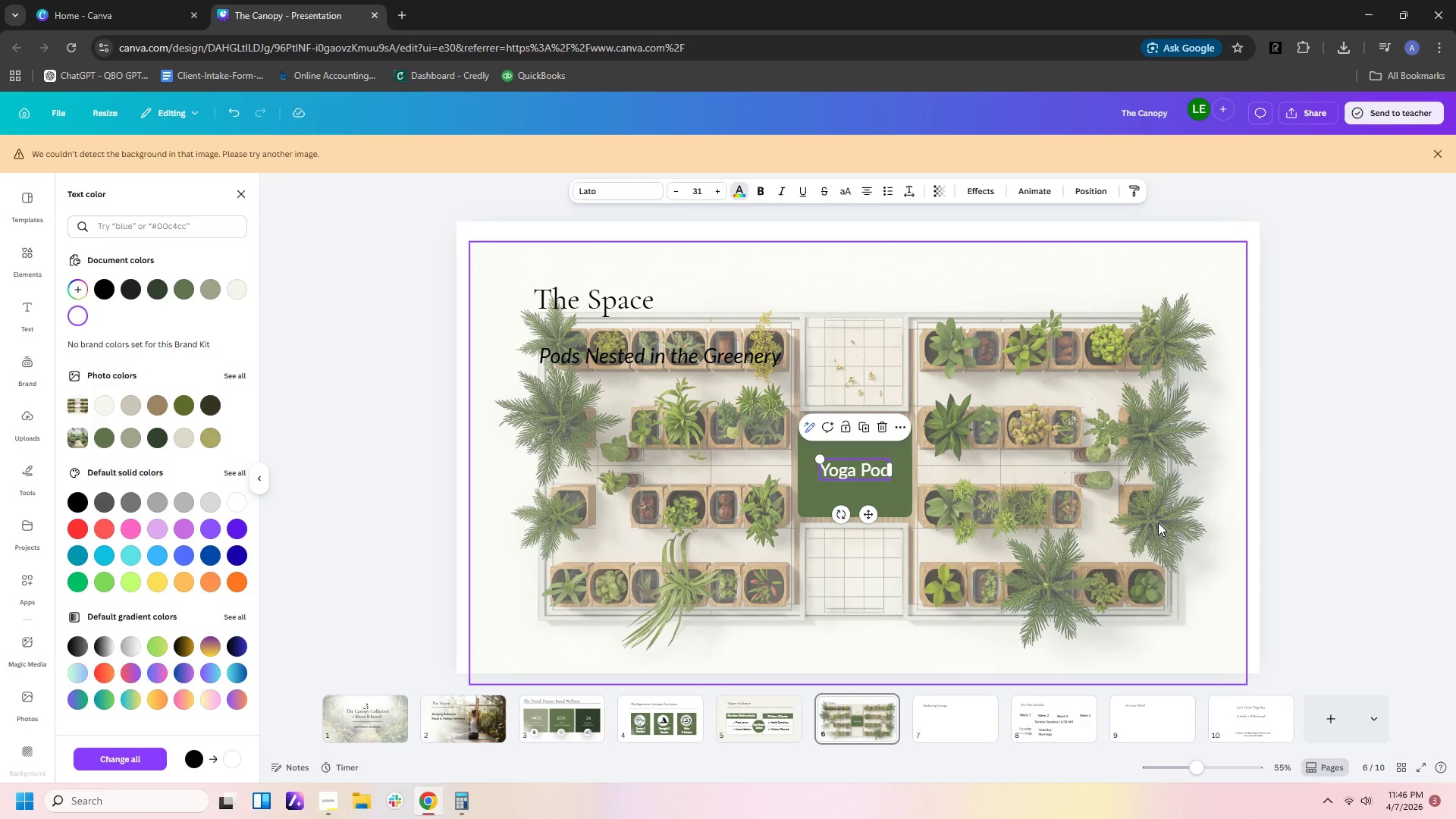 
left_click([1147, 548])
 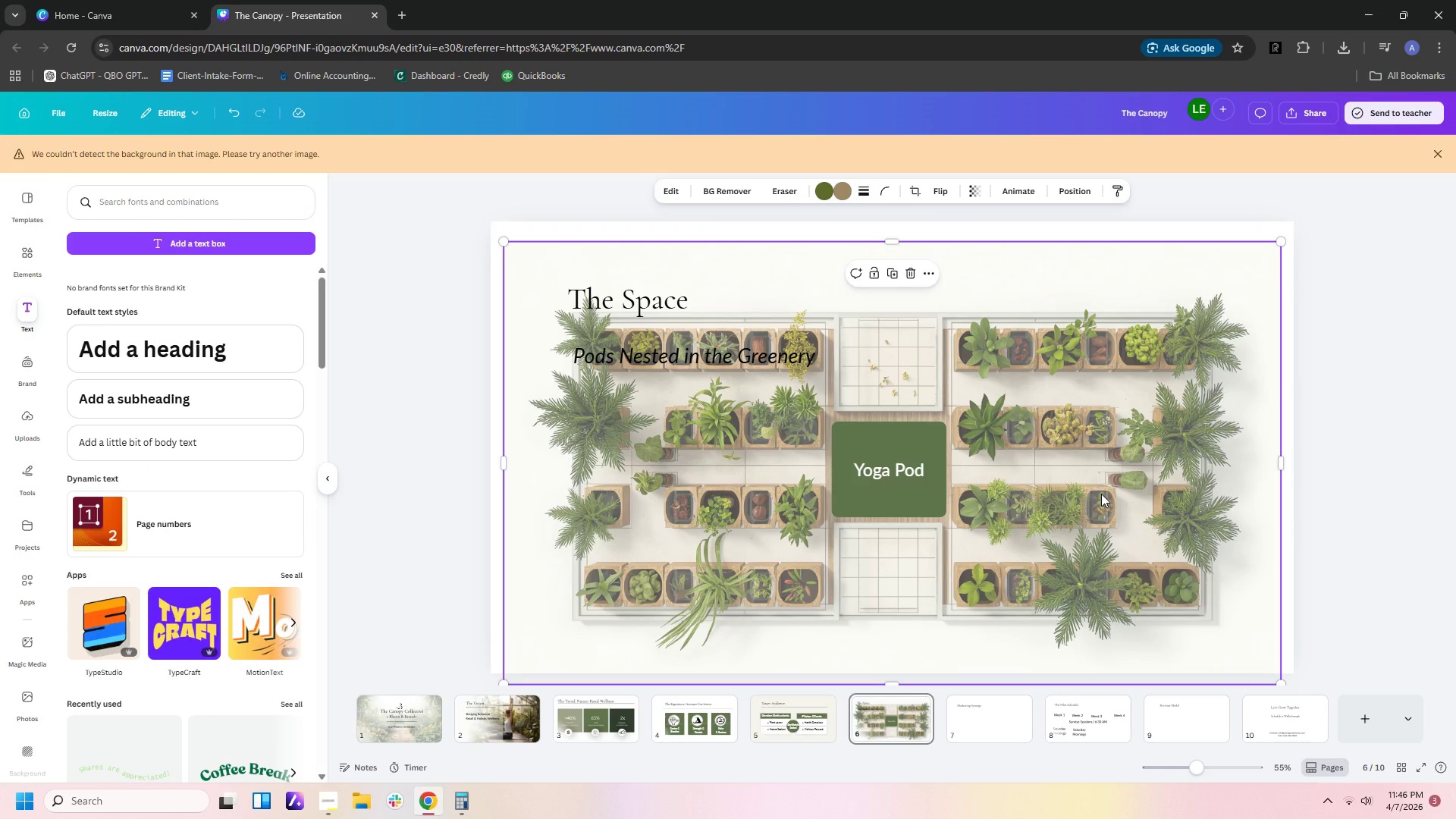 
wait(10.3)
 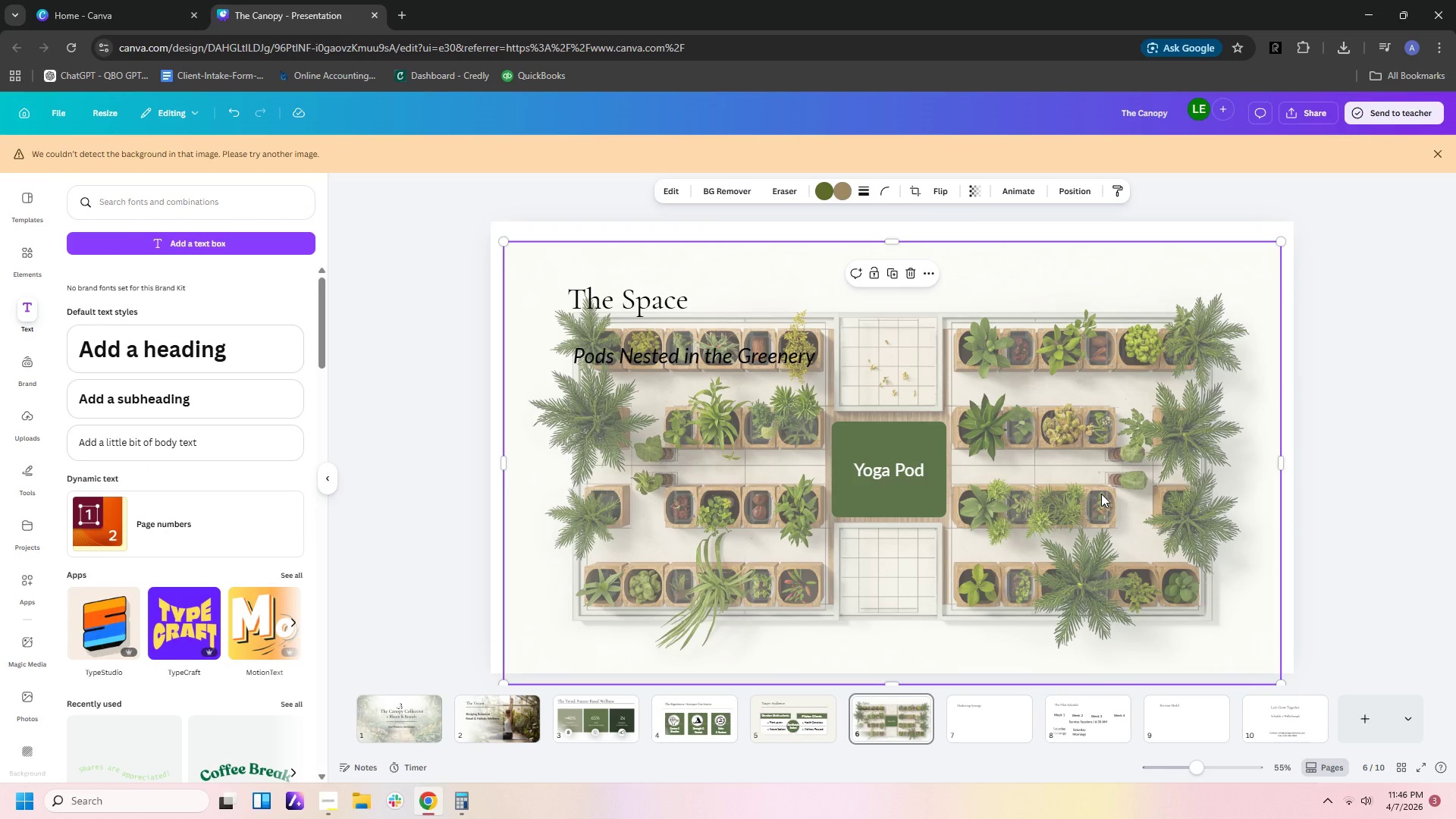 
left_click([491, 729])
 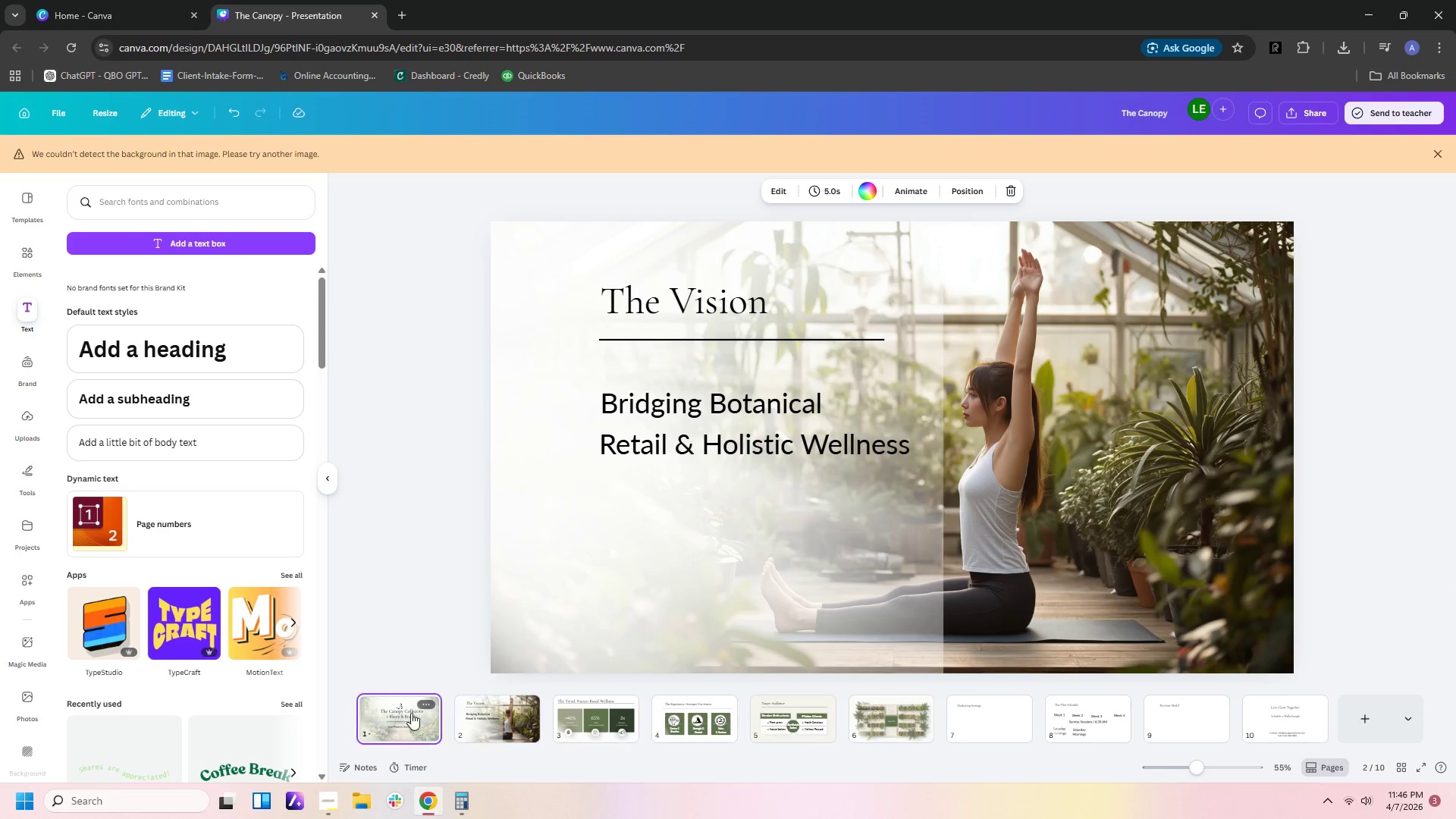 
left_click([962, 255])
 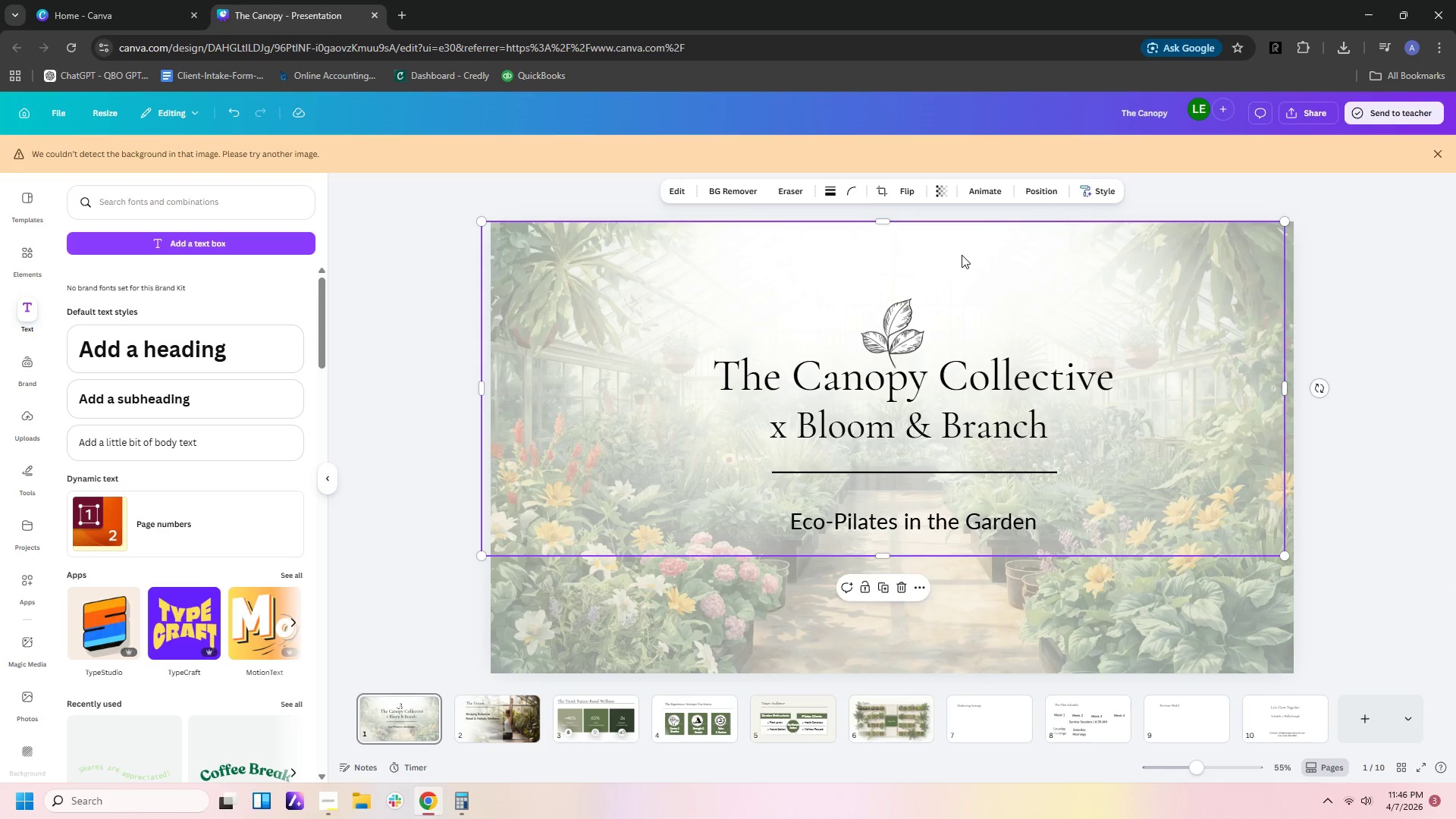 
key(Control+C)
 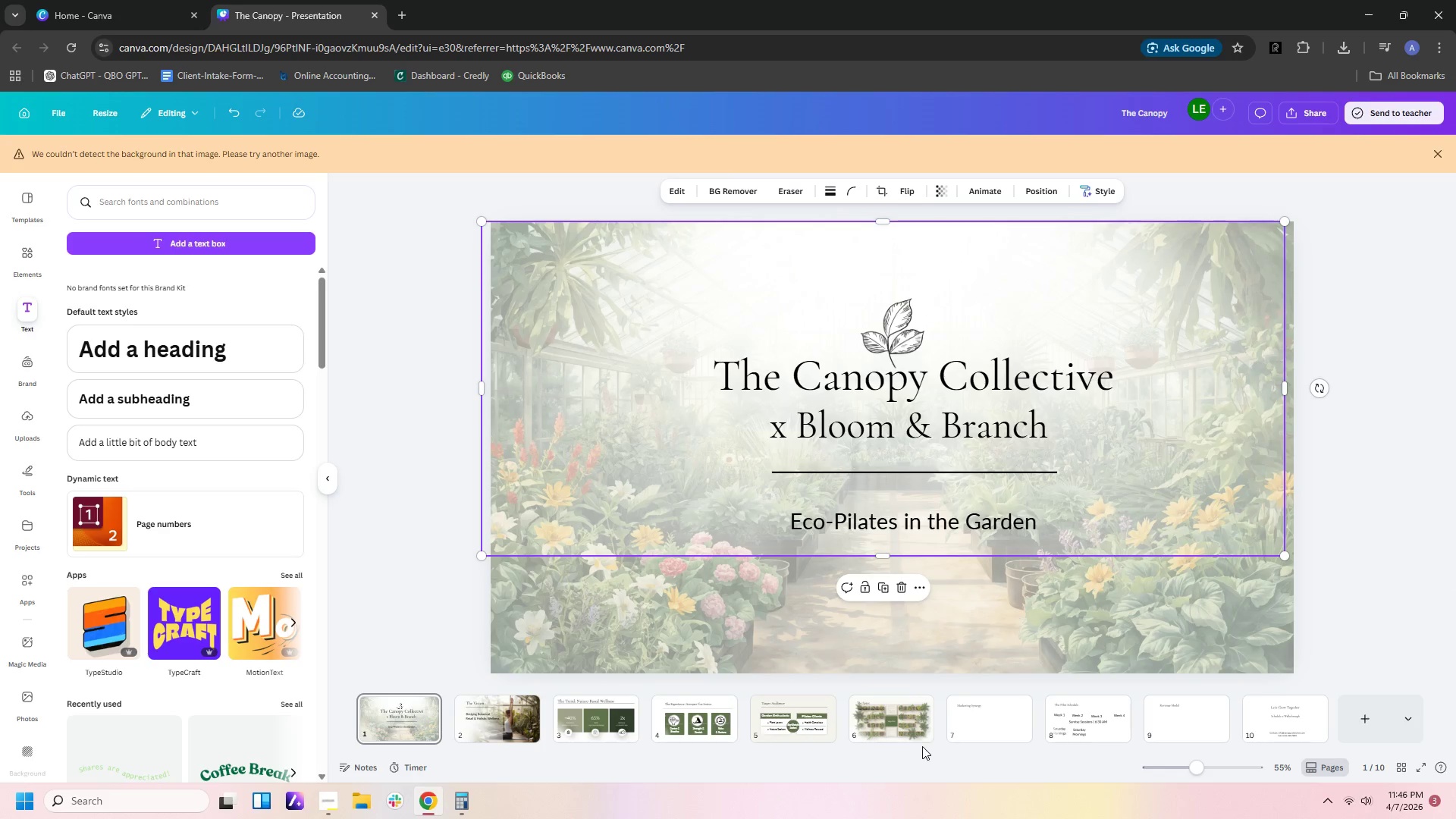 
left_click([921, 722])
 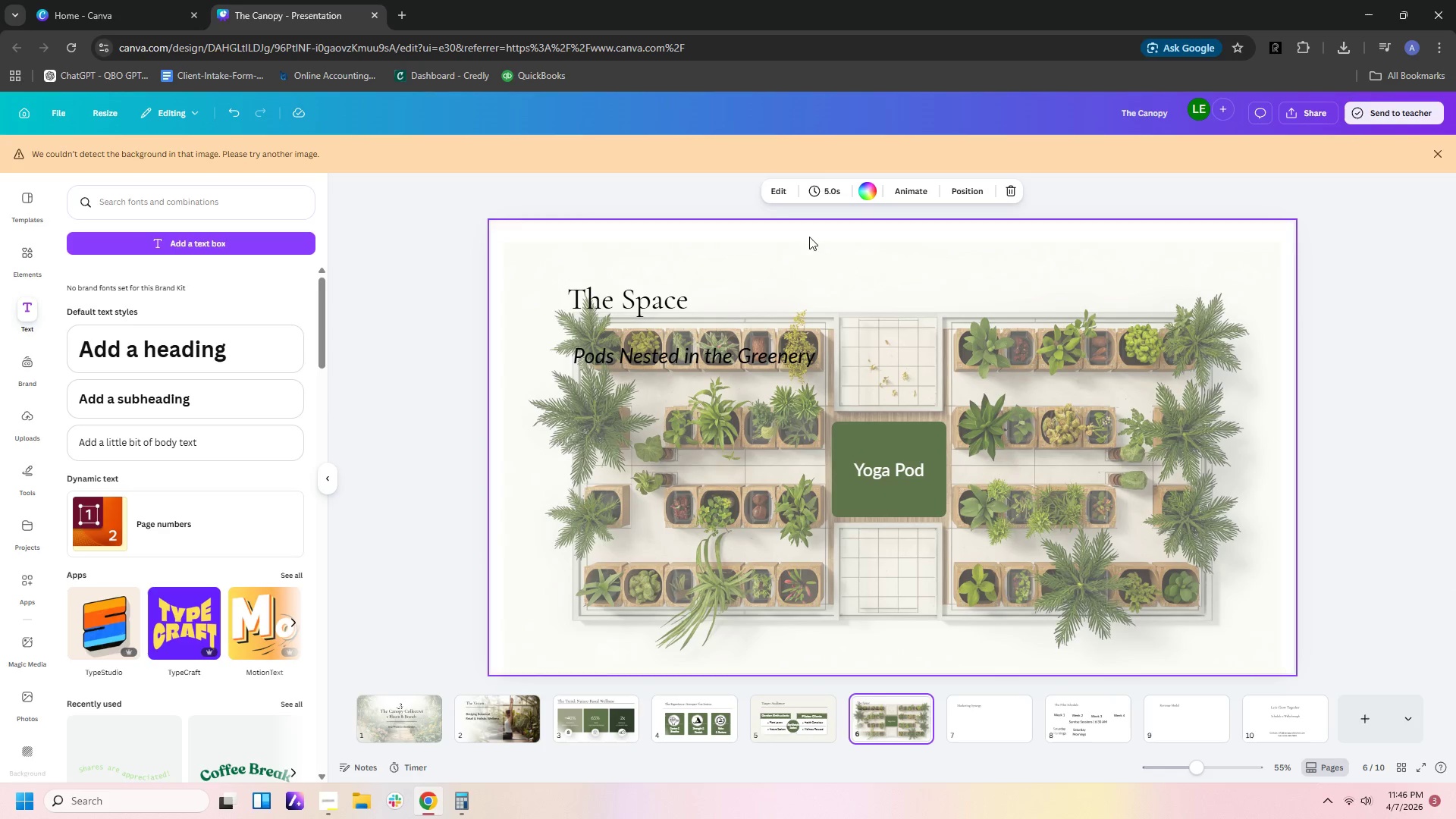 
left_click([817, 260])
 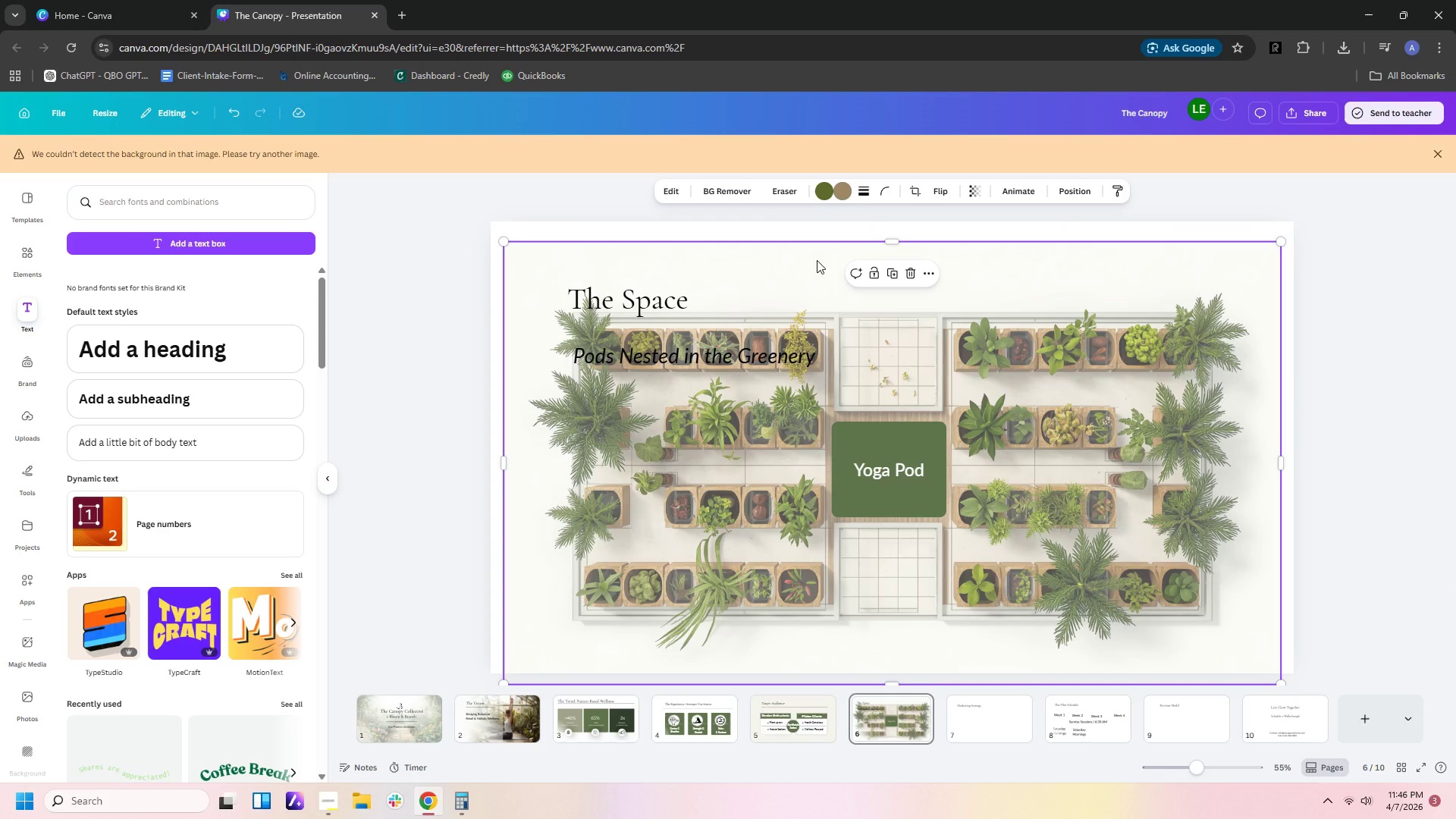 
key(Control+V)
 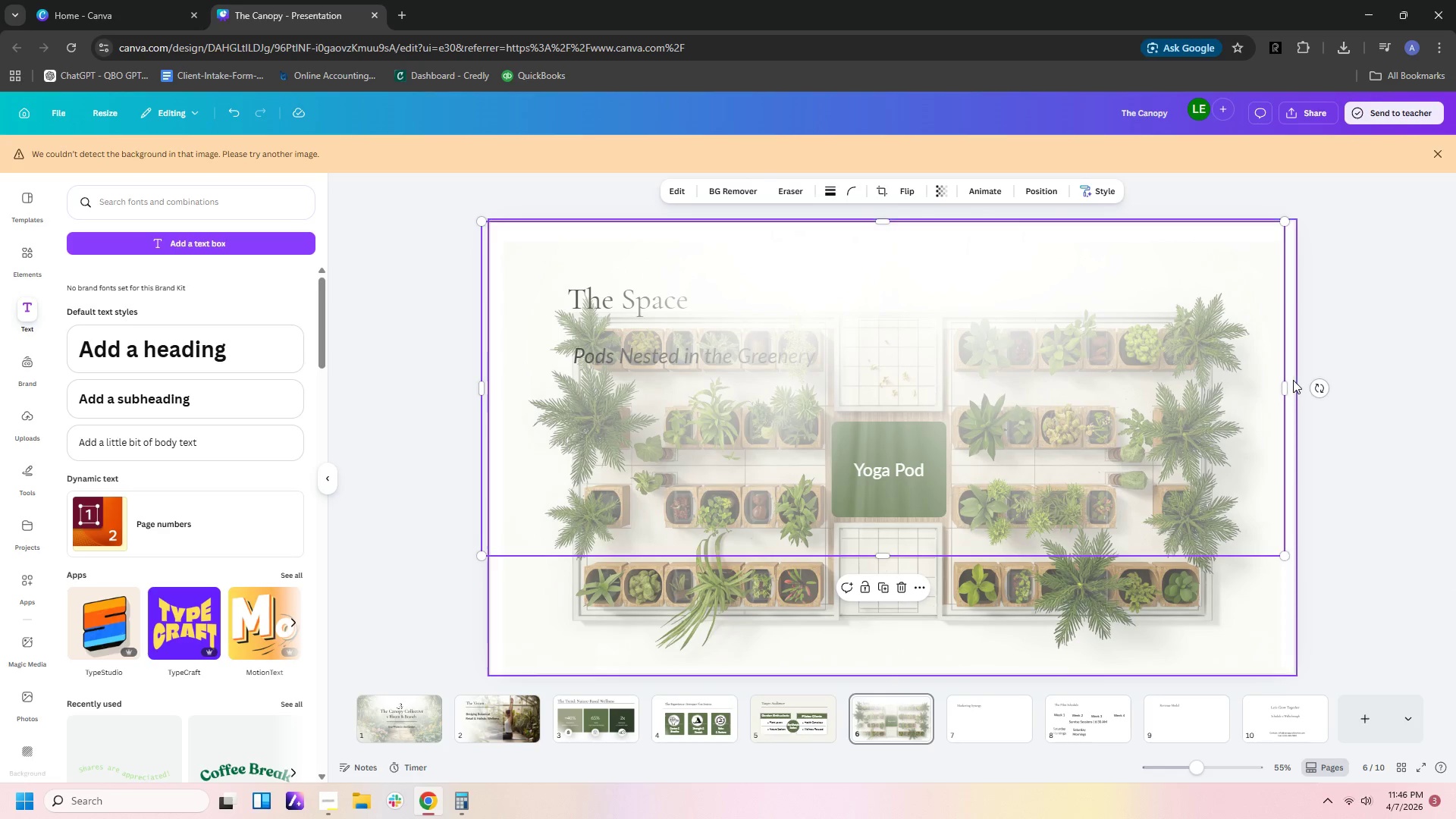 
left_click_drag(start_coordinate=[1283, 384], to_coordinate=[1270, 388])
 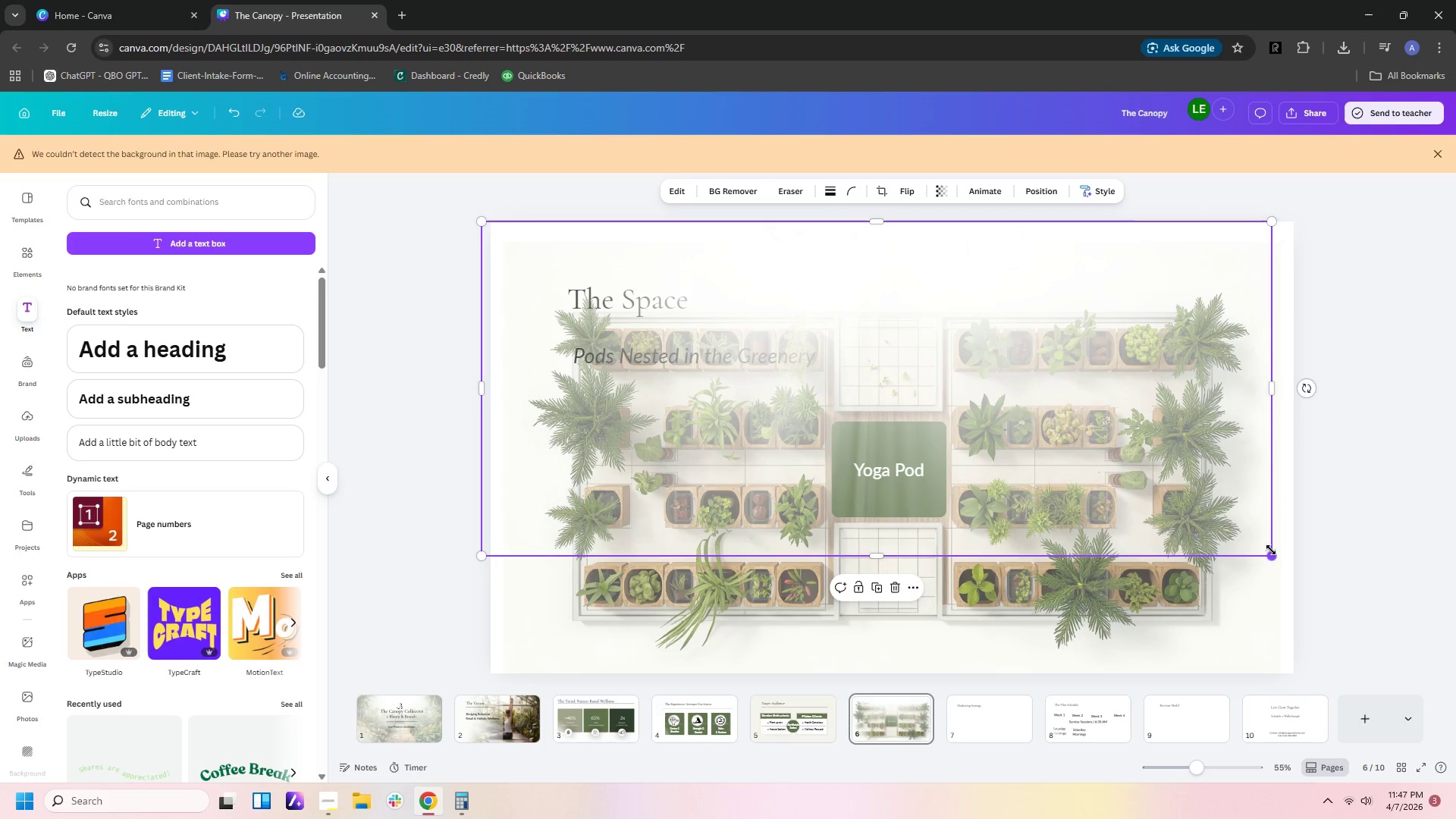 
left_click_drag(start_coordinate=[1271, 551], to_coordinate=[803, 444])
 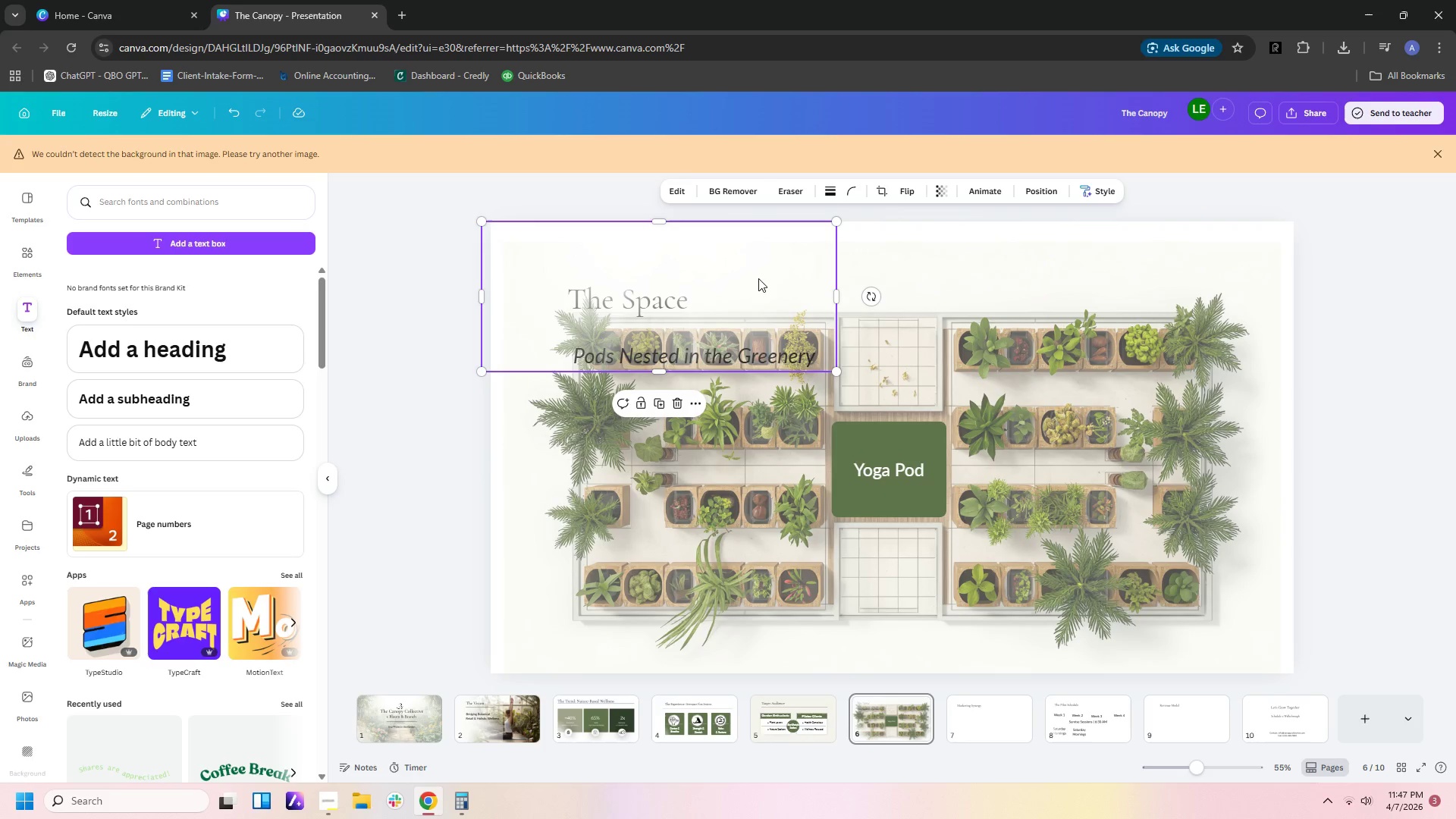 
left_click_drag(start_coordinate=[764, 271], to_coordinate=[786, 294])
 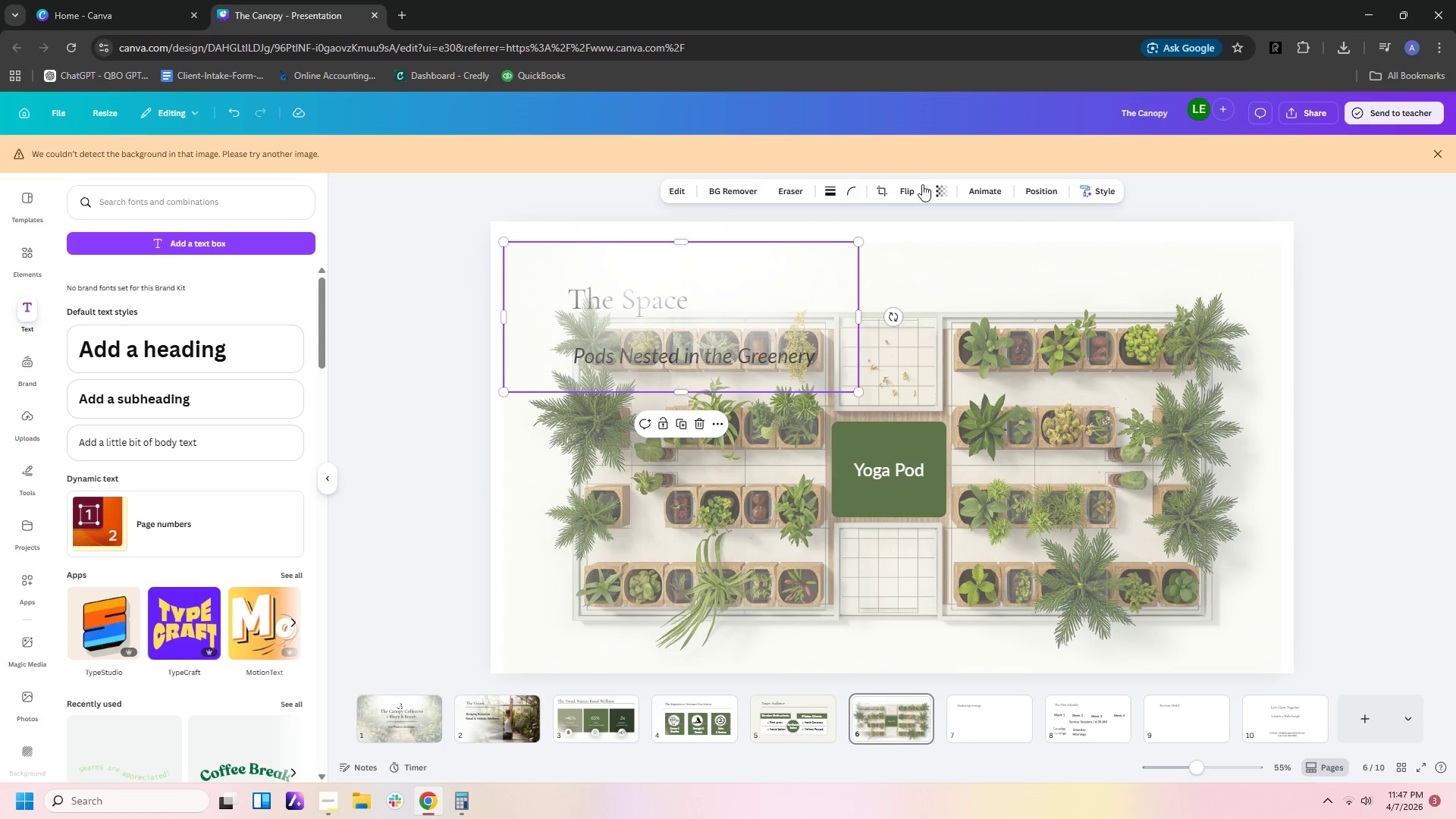 
left_click([1062, 193])
 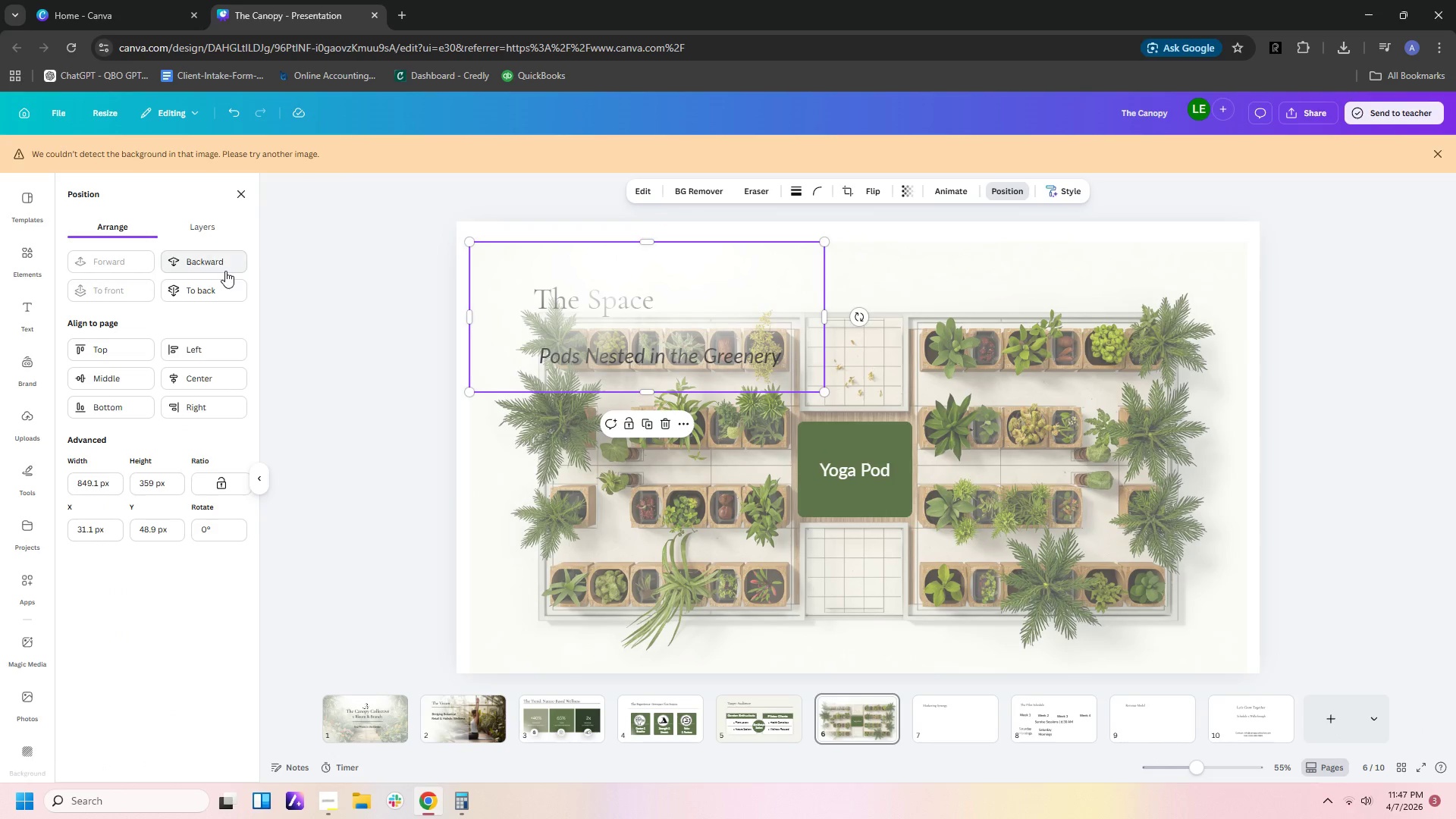 
double_click([225, 271])
 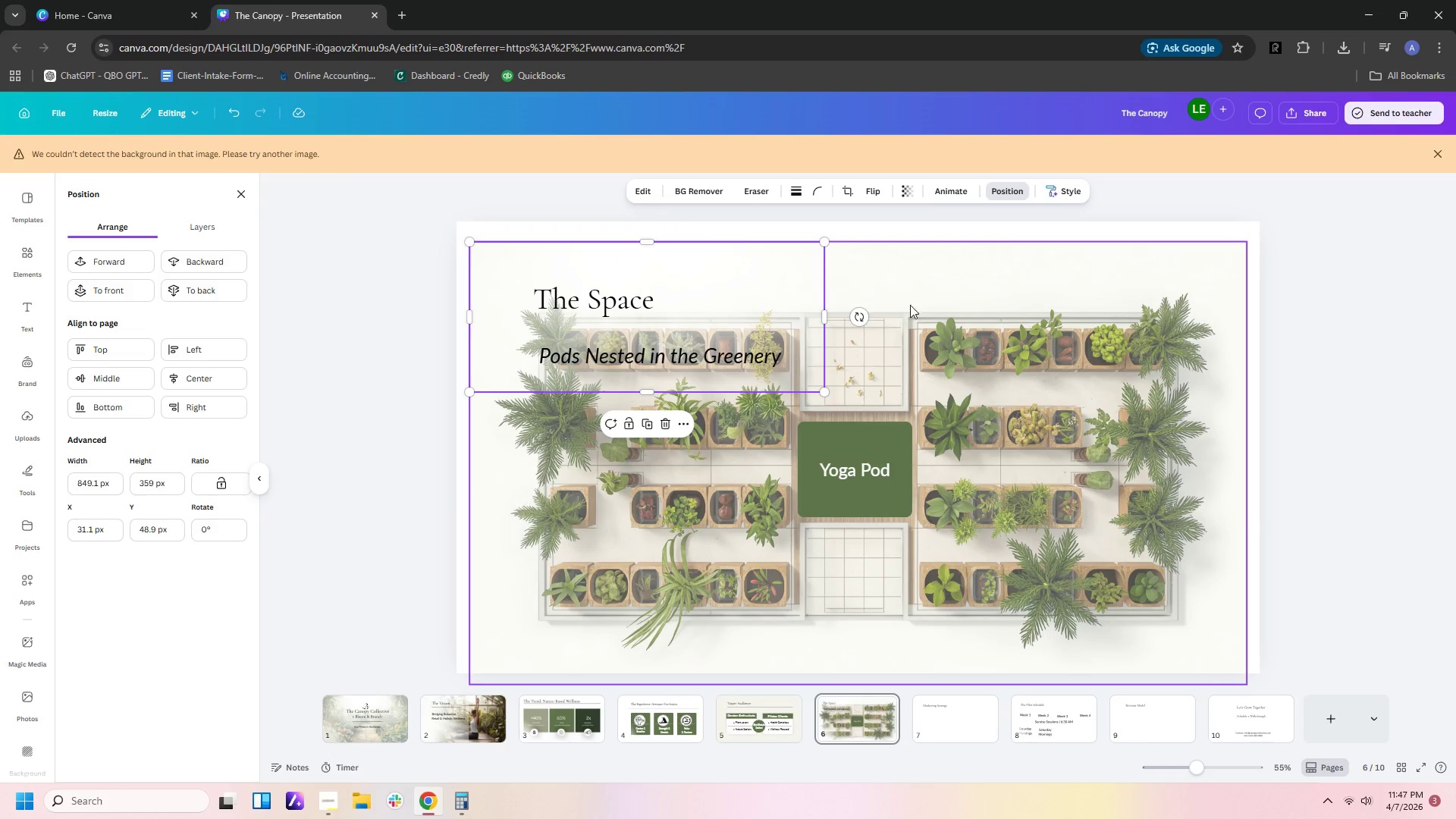 
left_click([915, 290])
 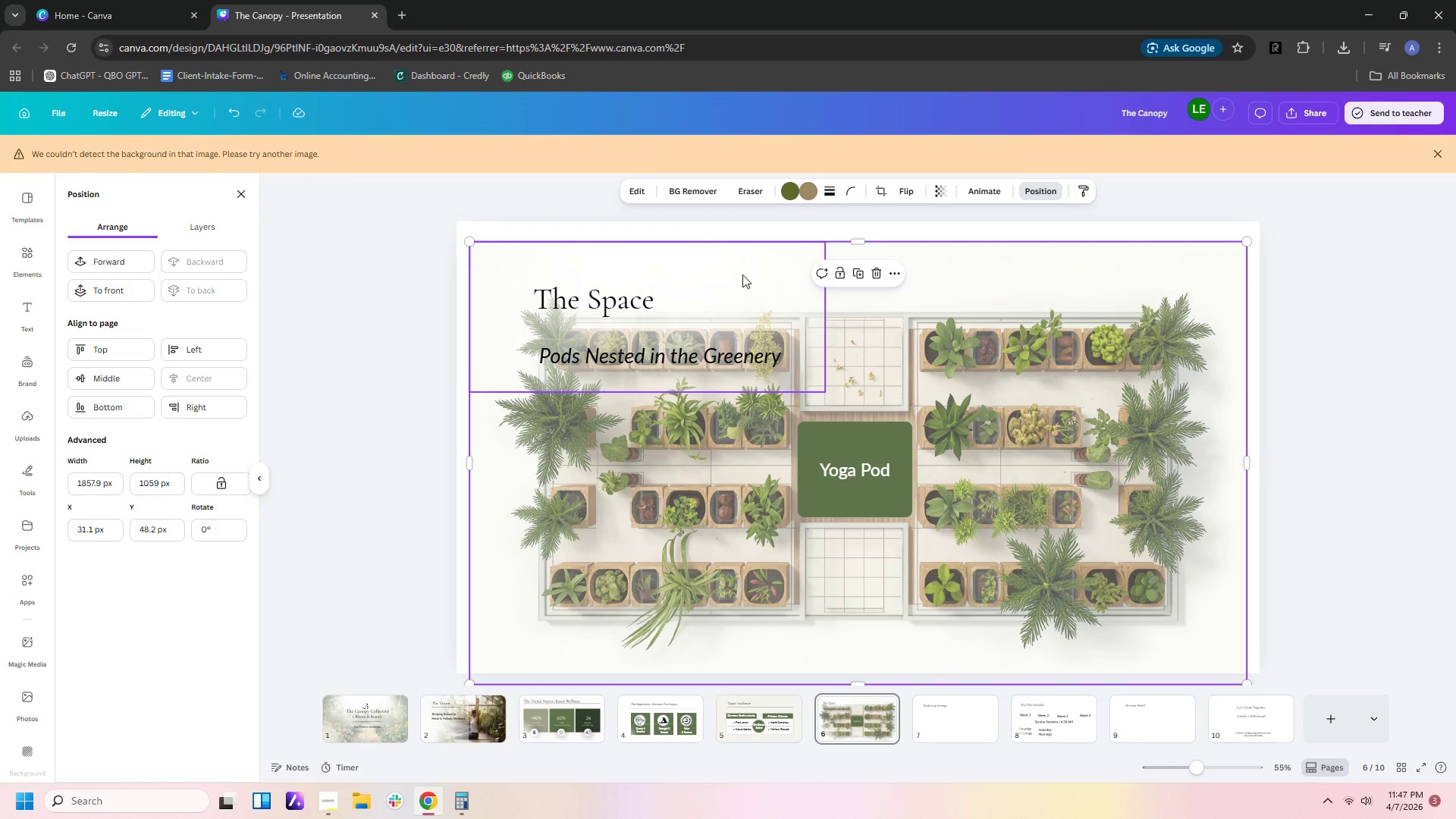 
left_click([781, 277])
 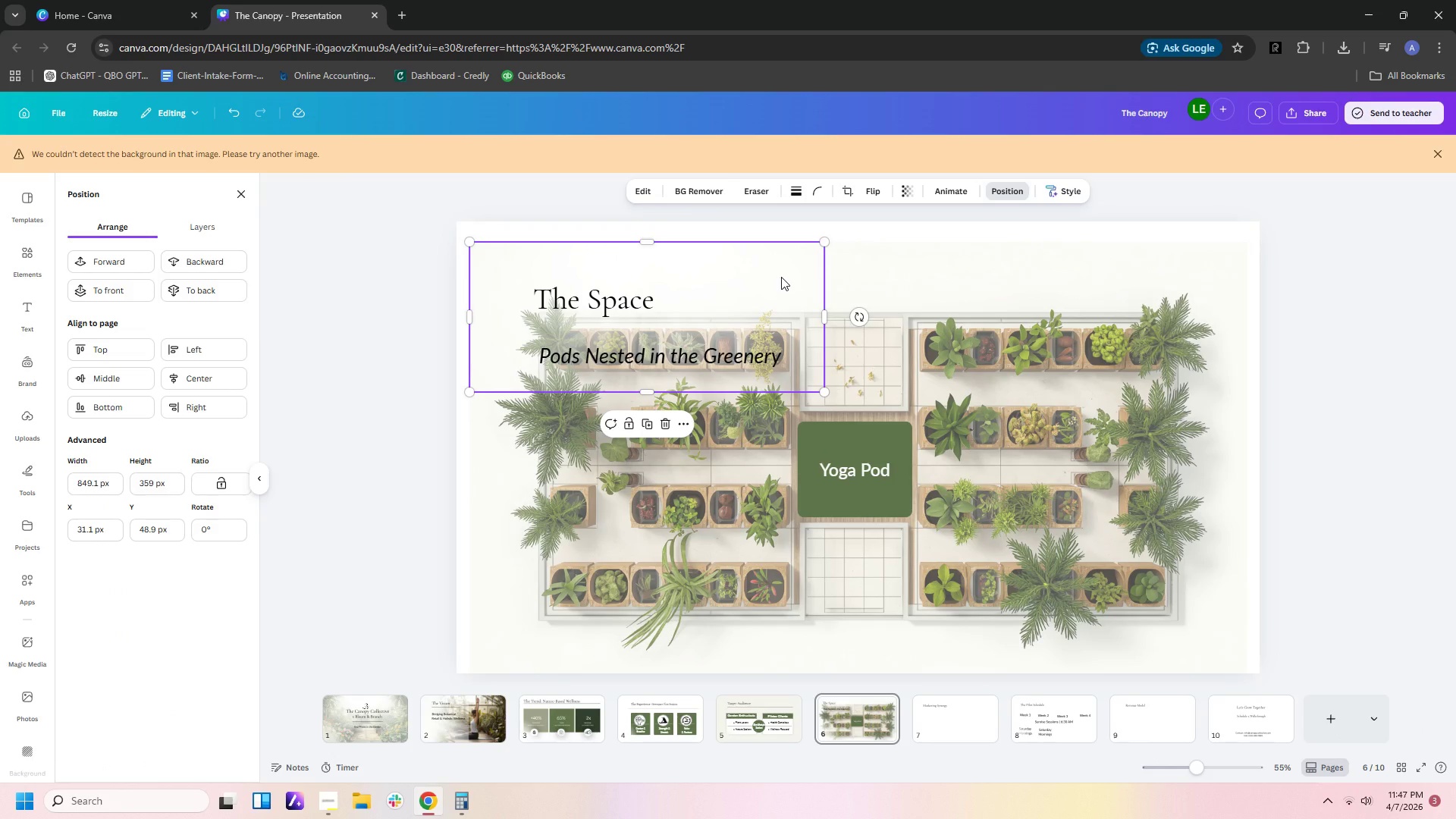 
key(Control+C)
 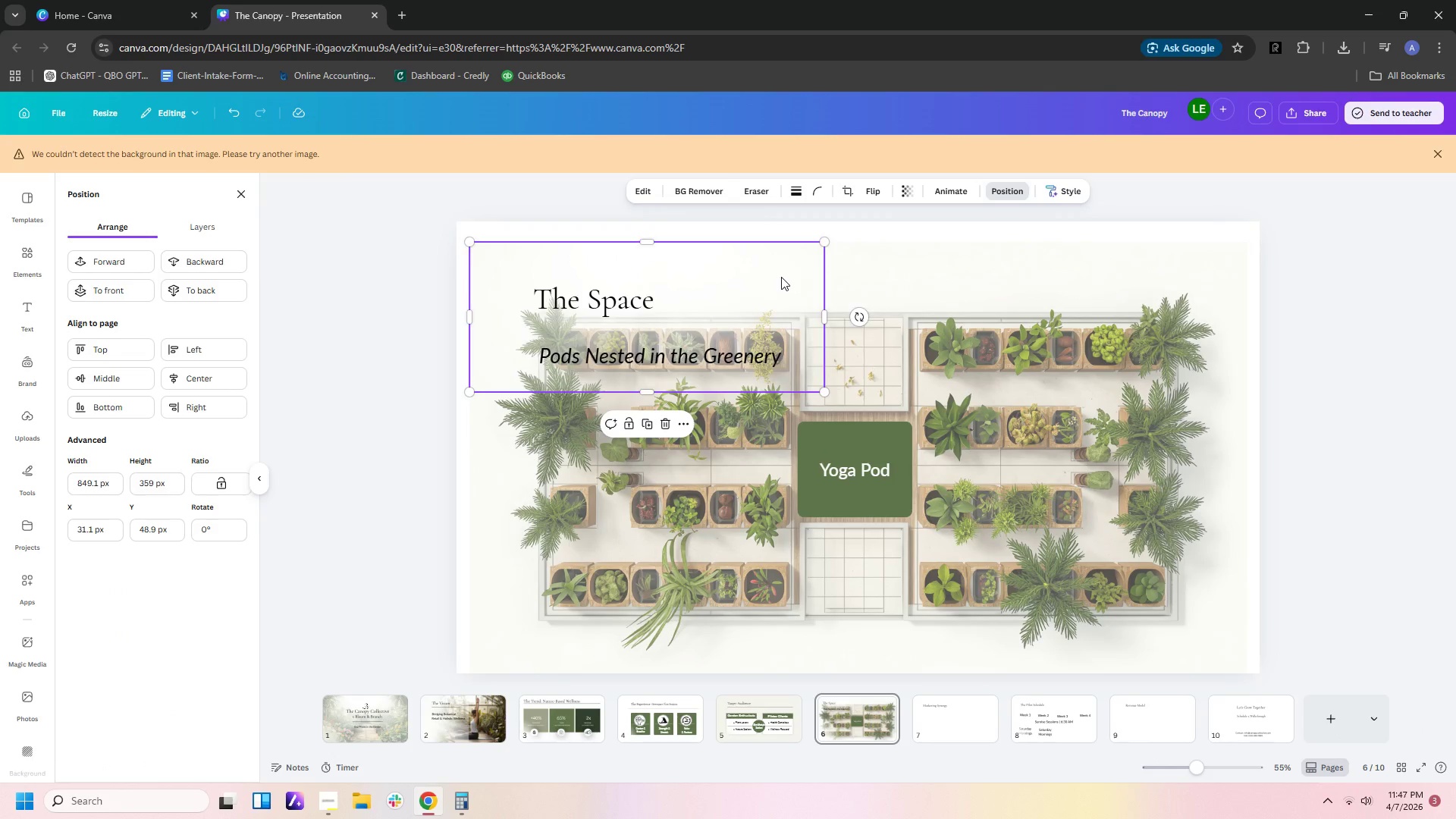 
key(Control+V)
 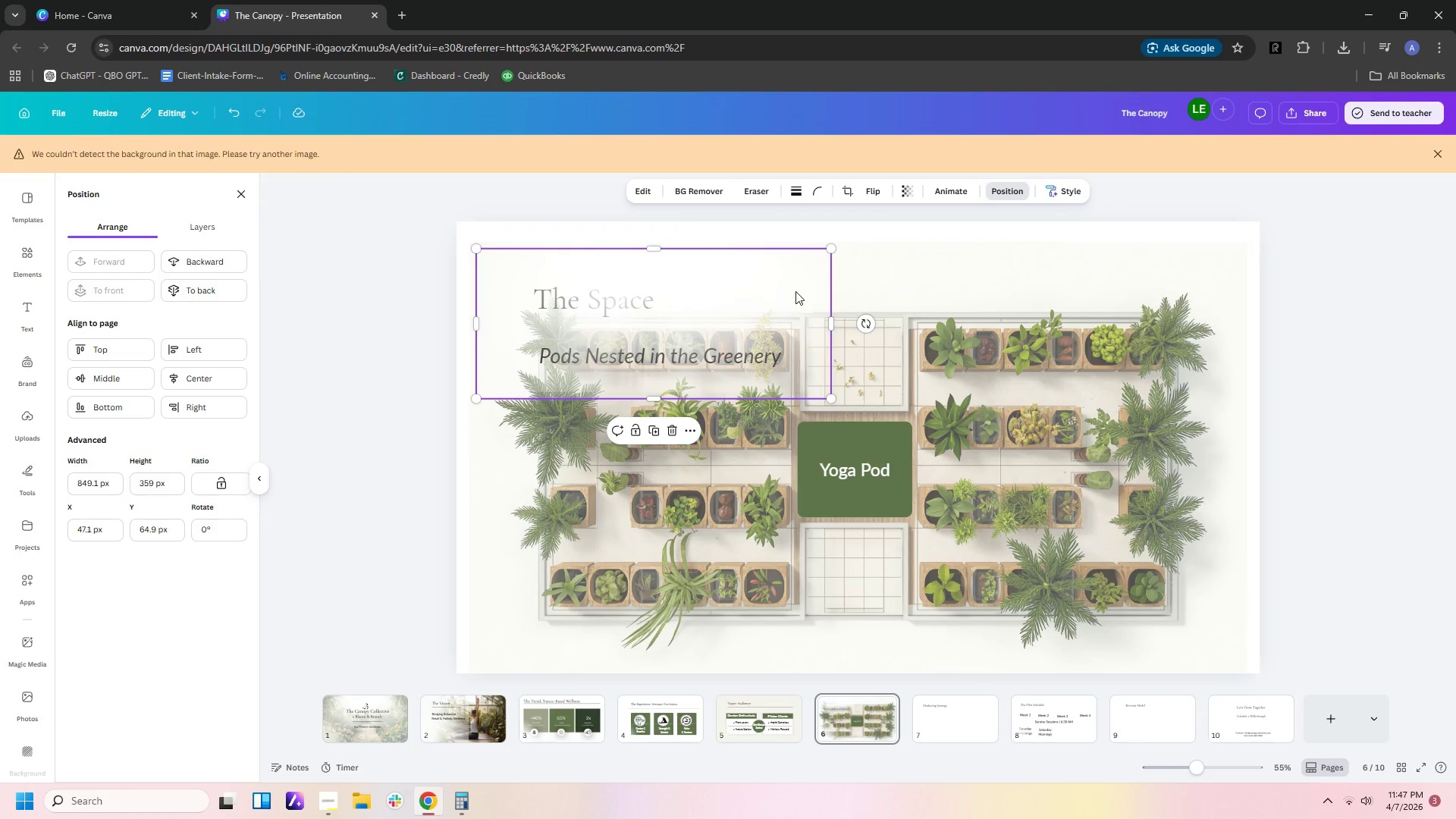 
left_click_drag(start_coordinate=[795, 291], to_coordinate=[782, 287])
 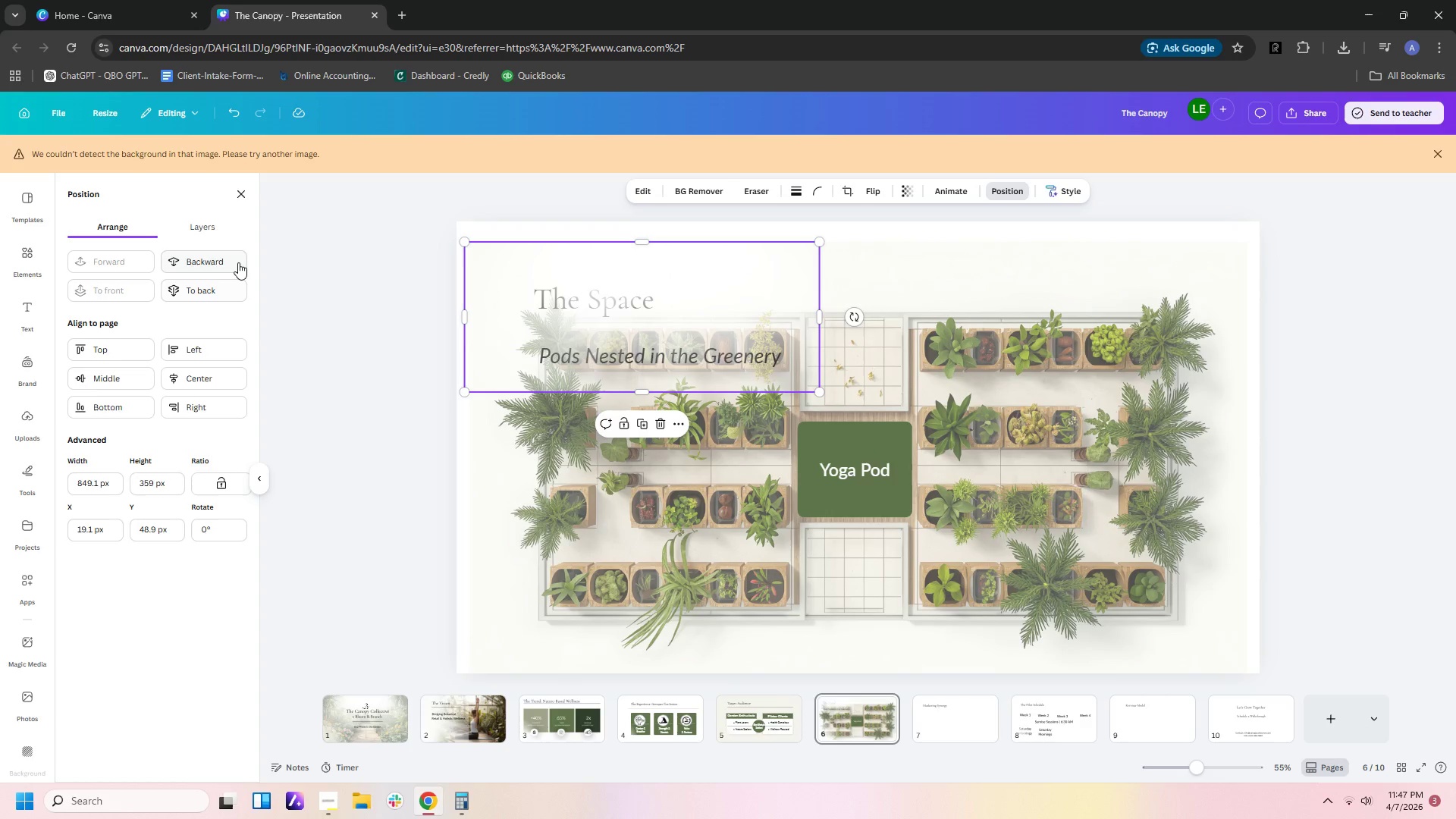 
left_click([238, 256])
 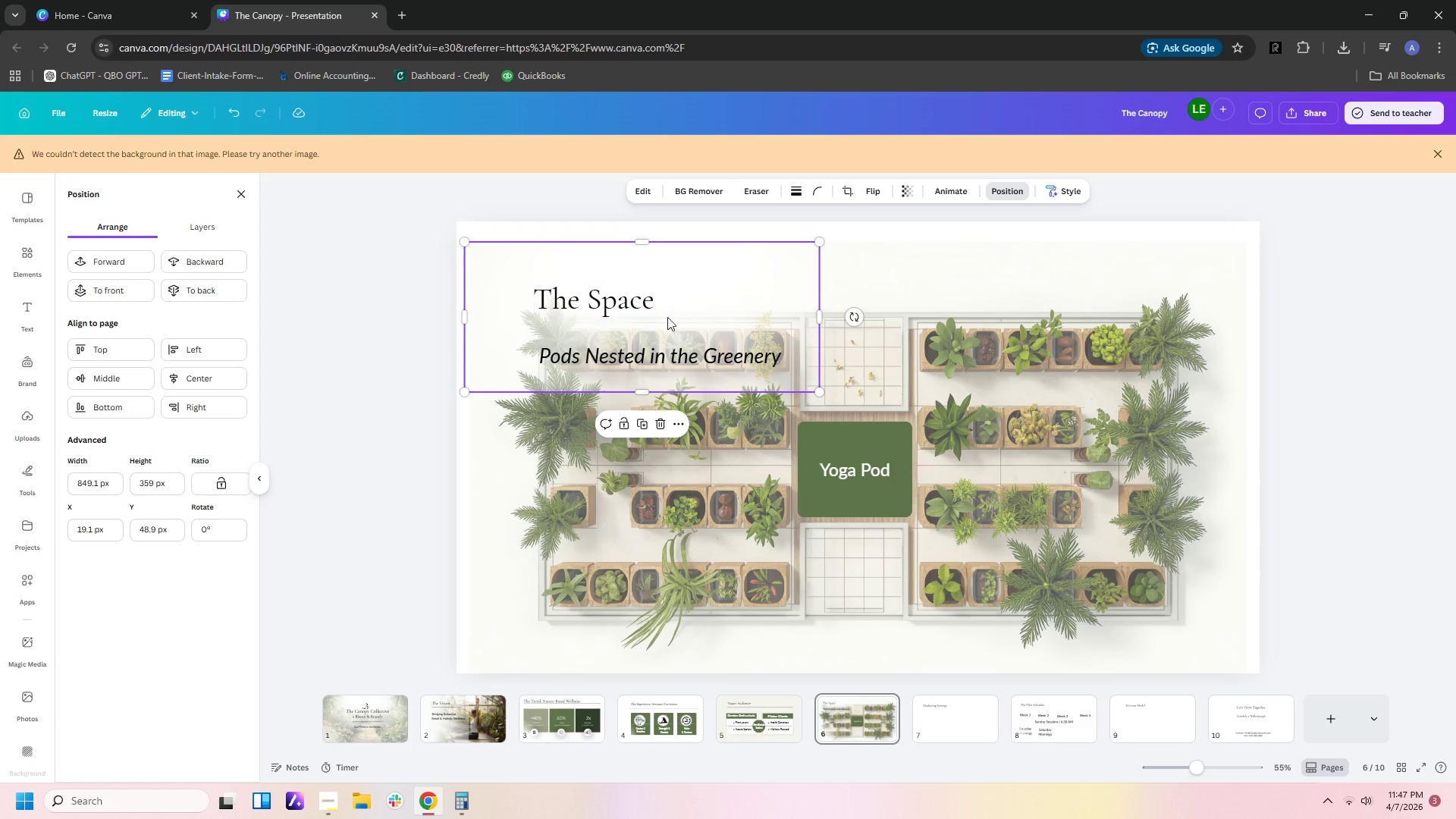 
key(Control+C)
 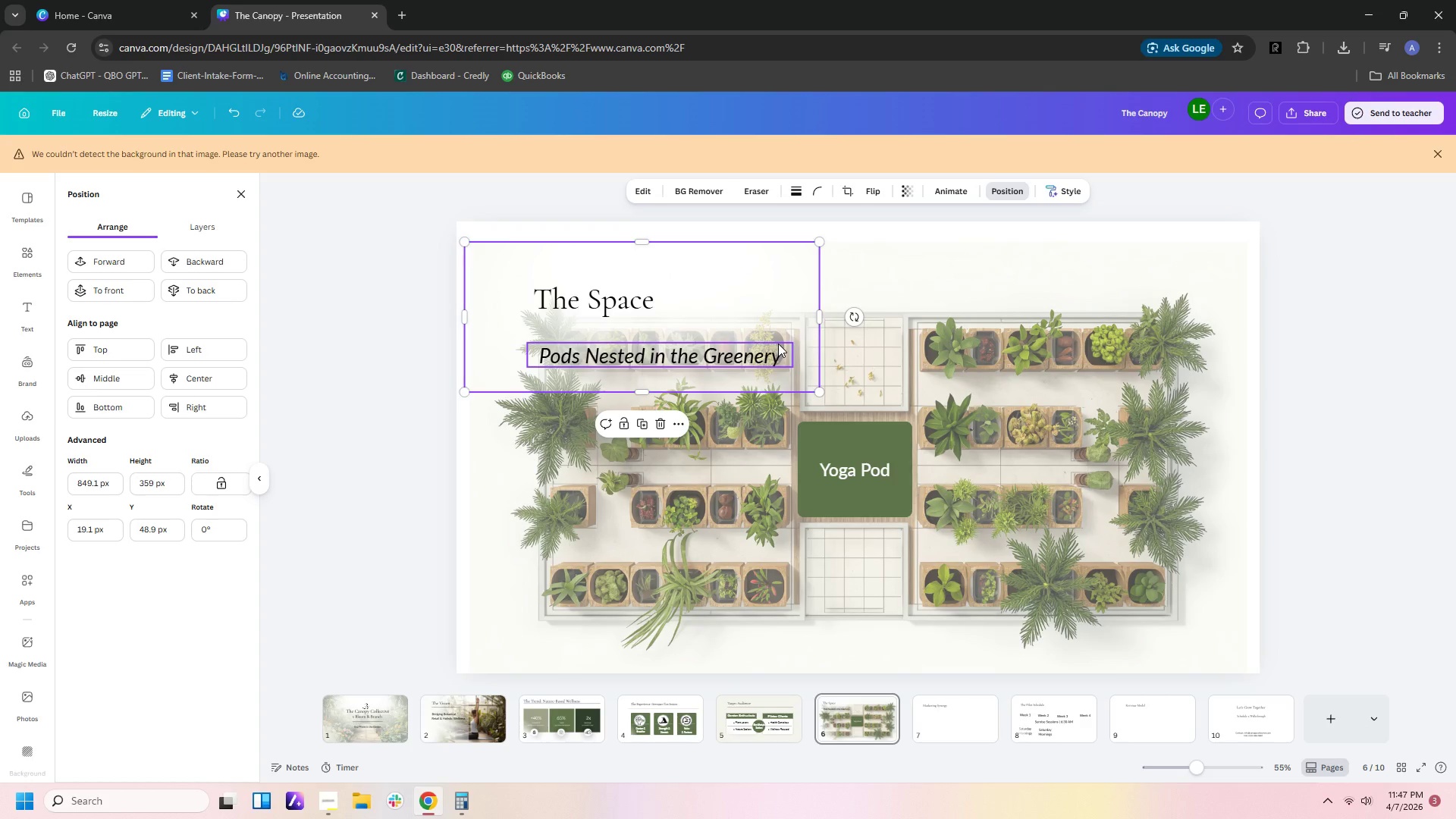 
key(Control+V)
 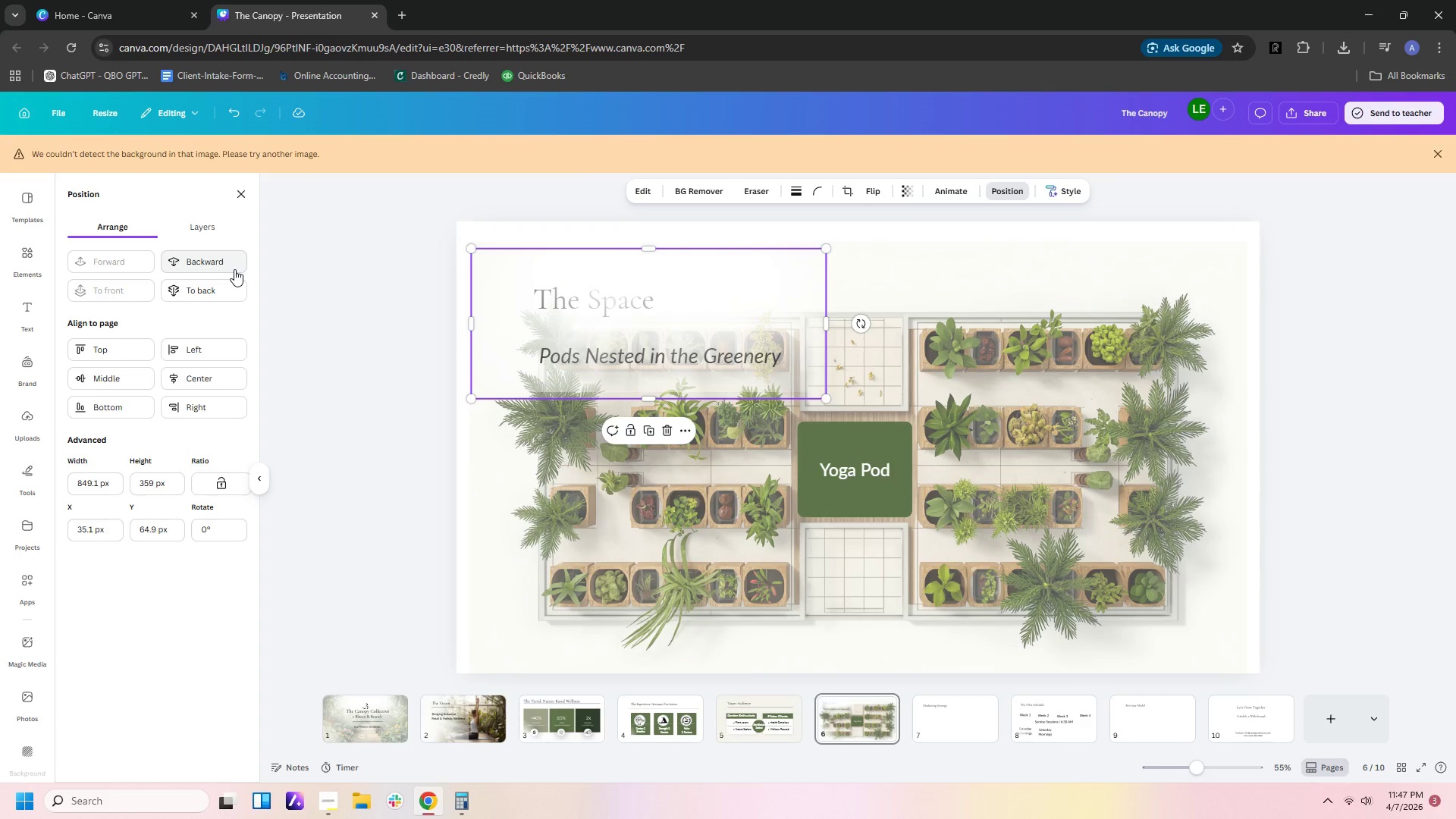 
double_click([234, 269])
 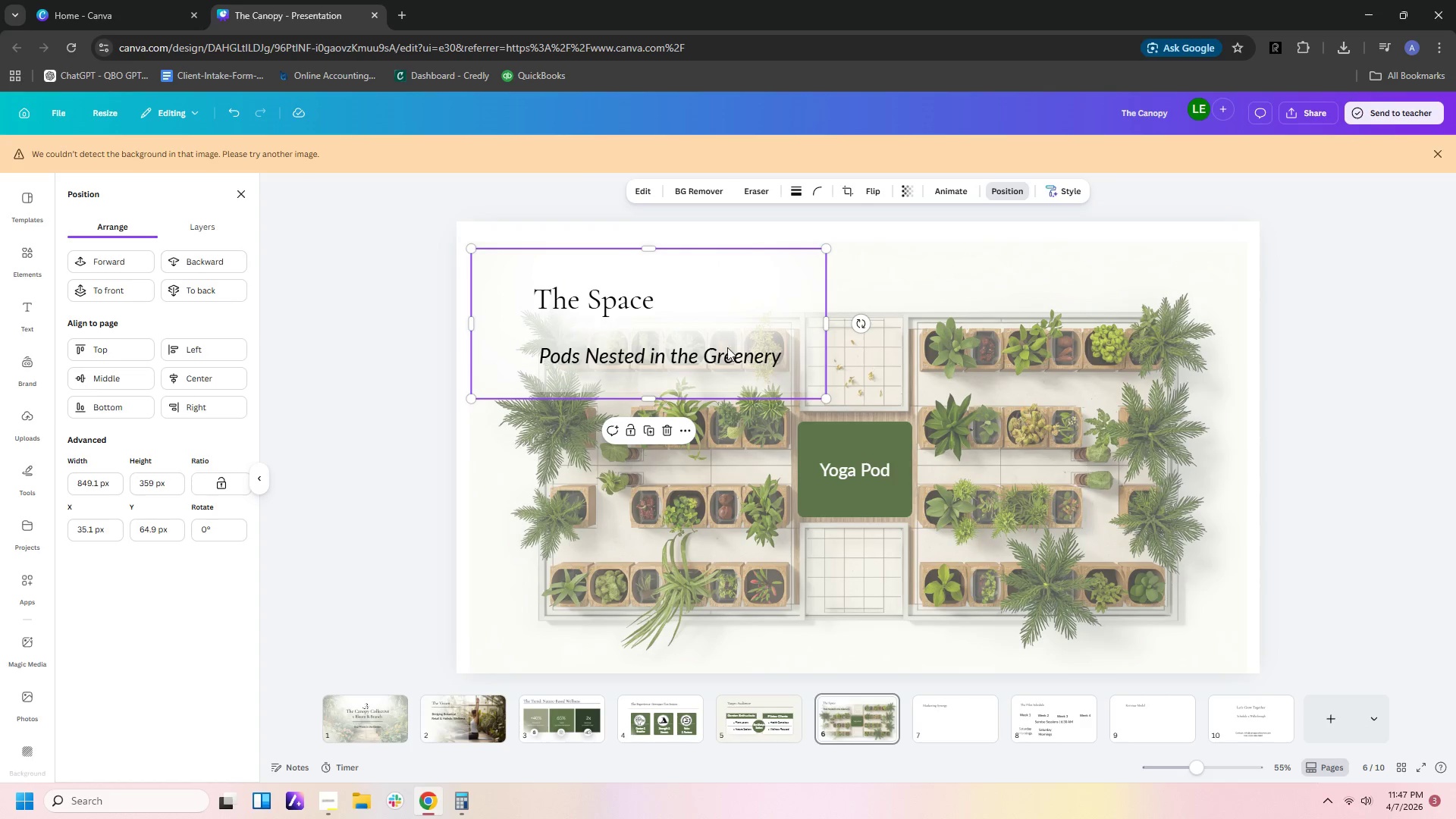 
key(Control+V)
 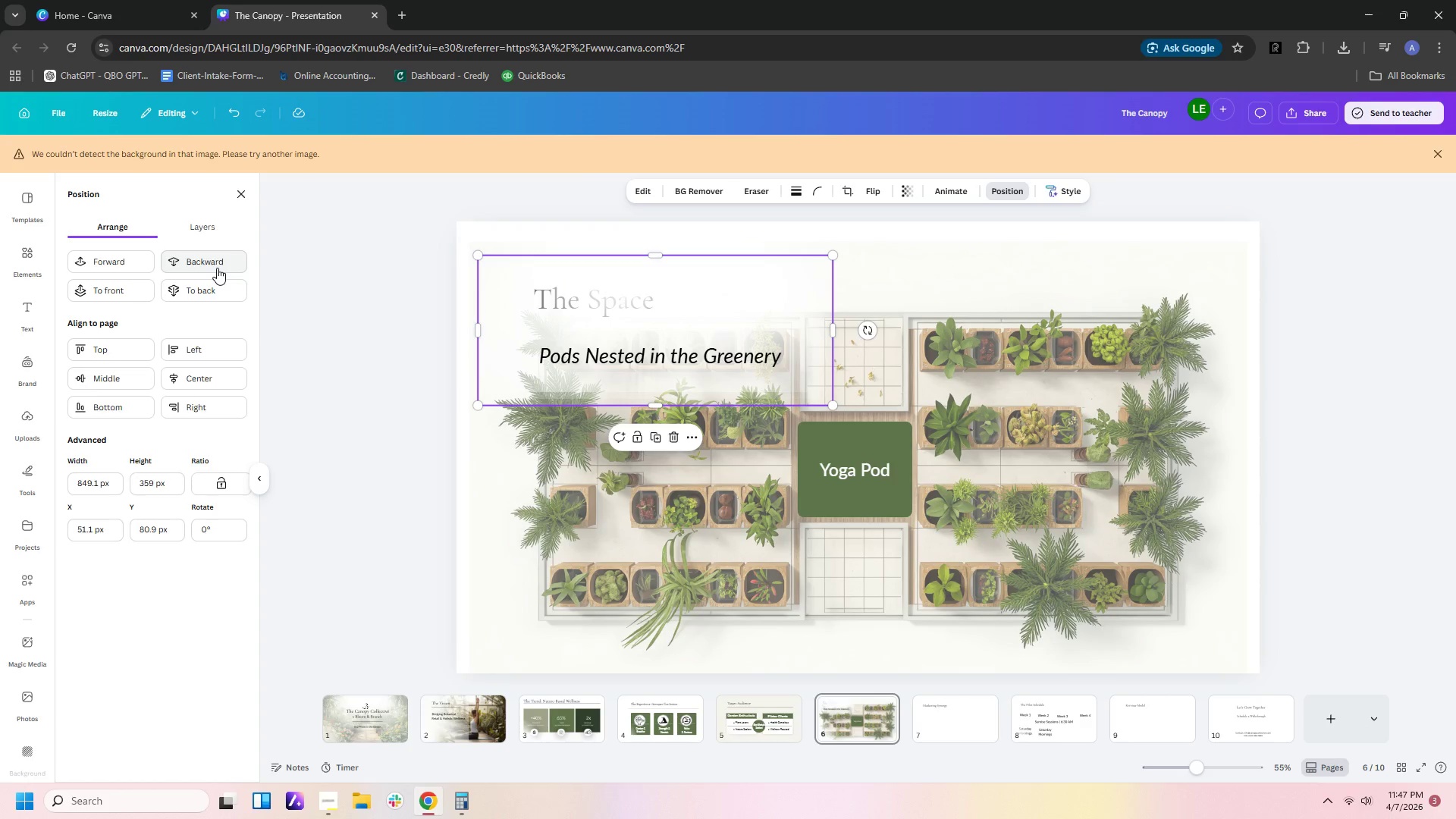 
left_click([217, 268])
 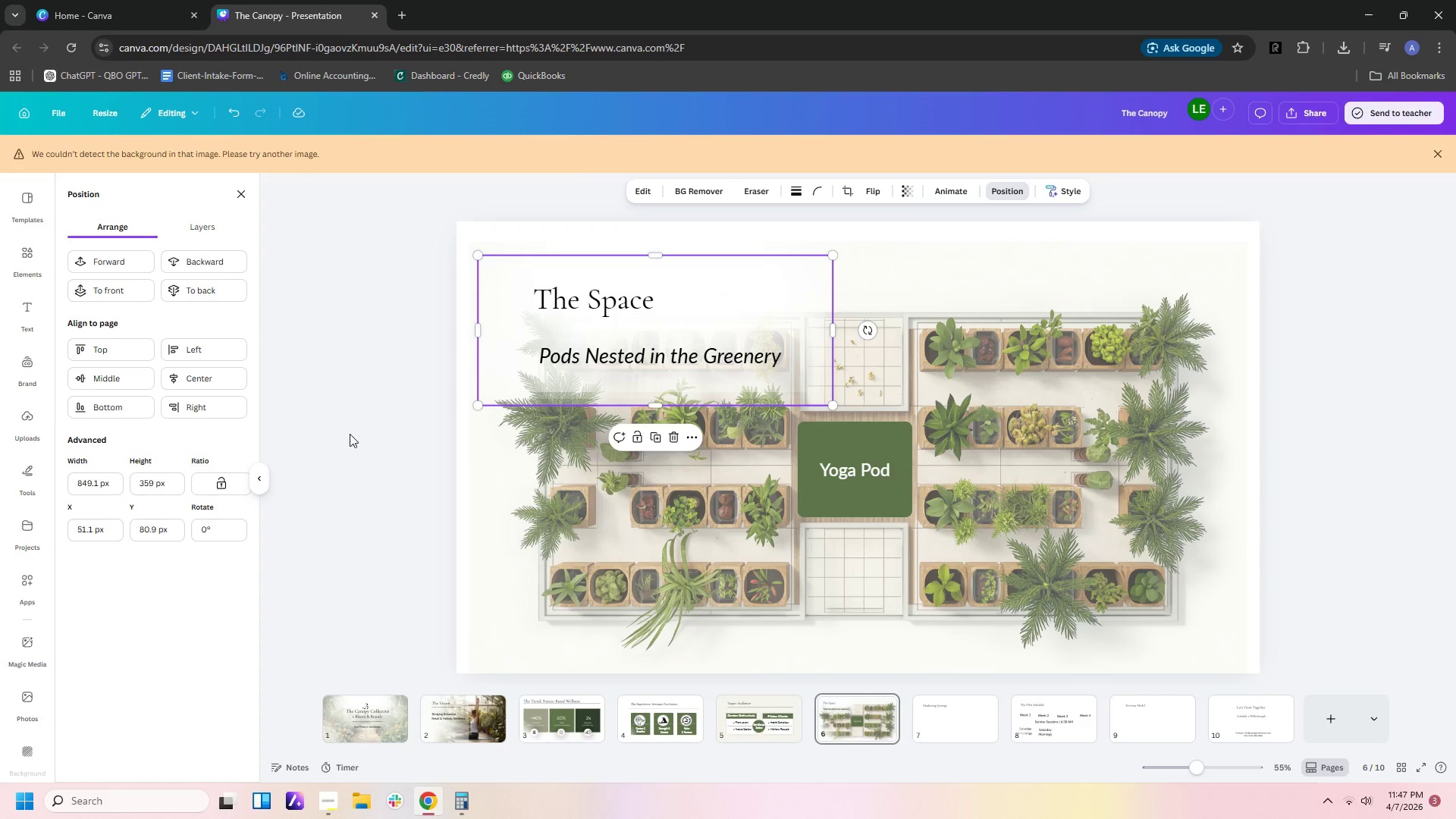 
left_click([350, 428])
 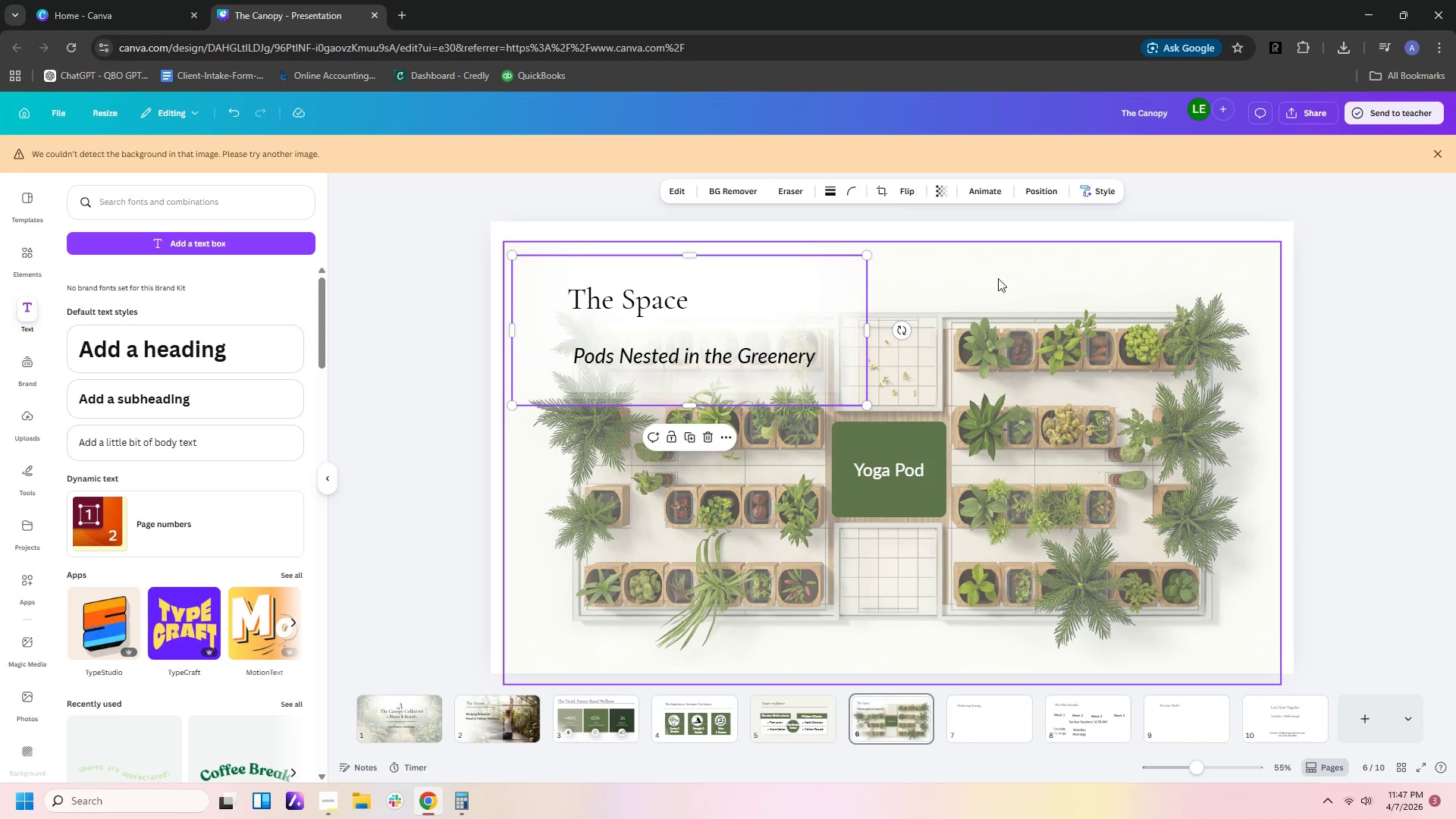 
left_click([1030, 263])
 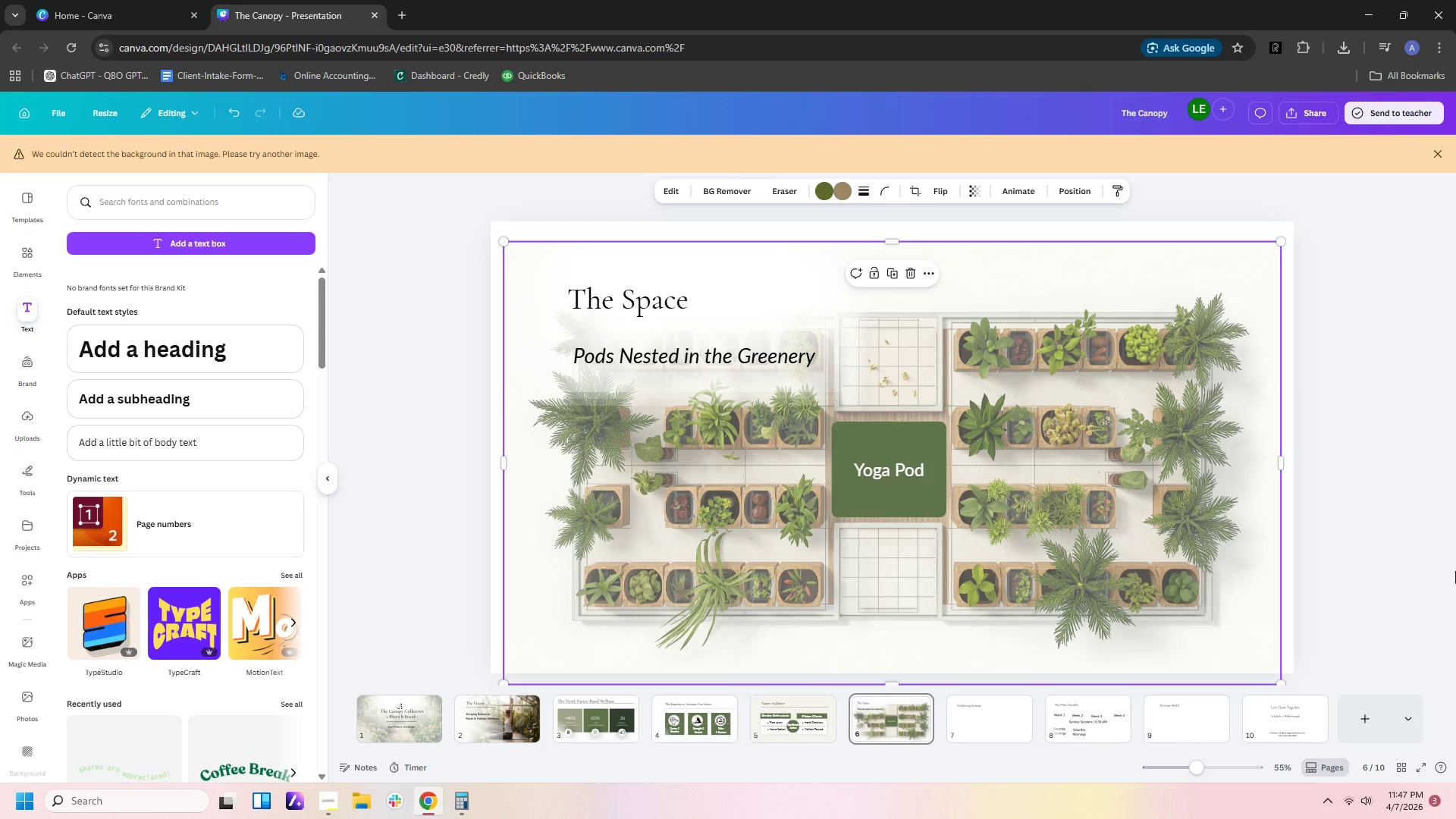 
left_click([1455, 571])
 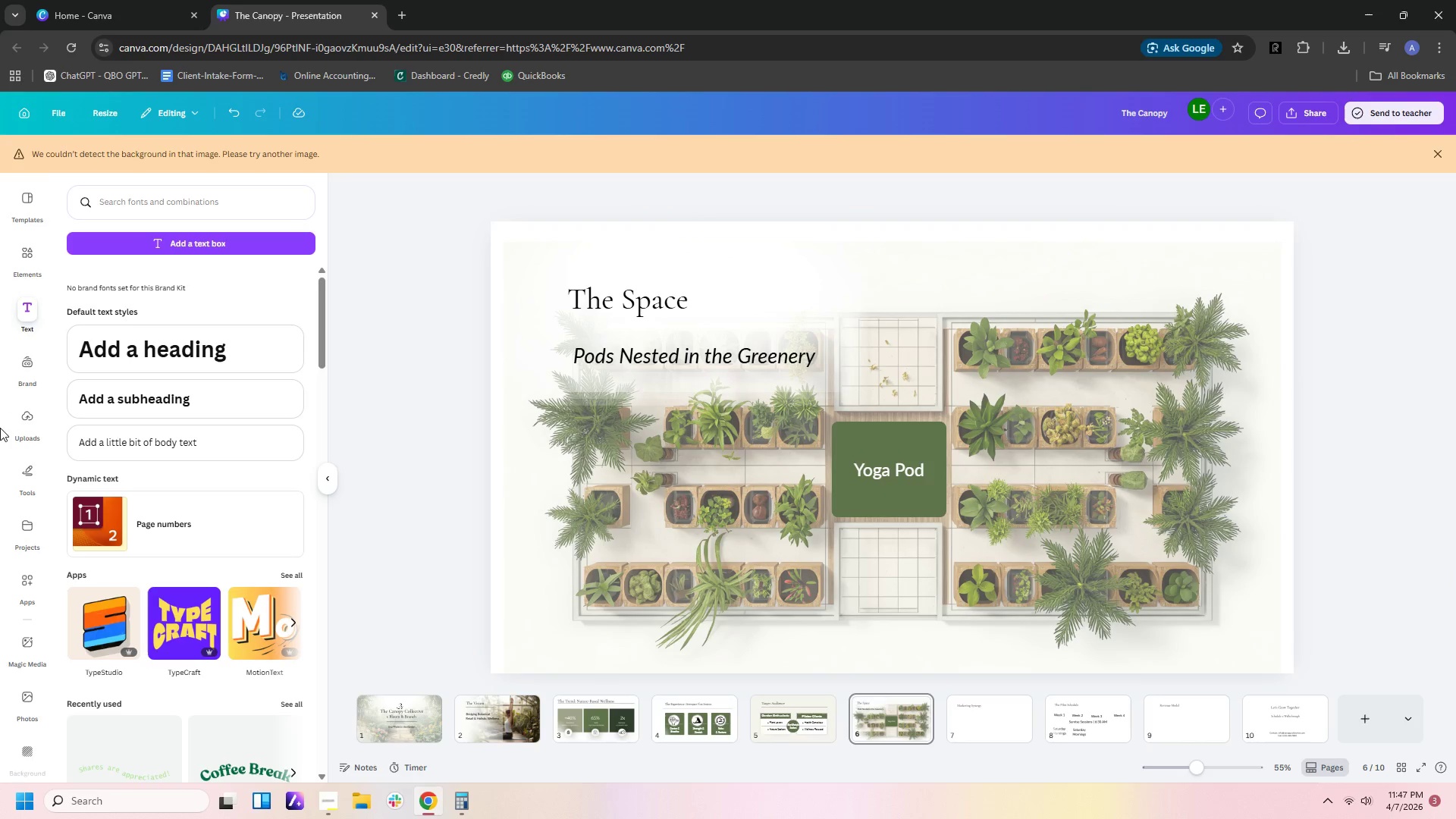 
left_click([30, 476])
 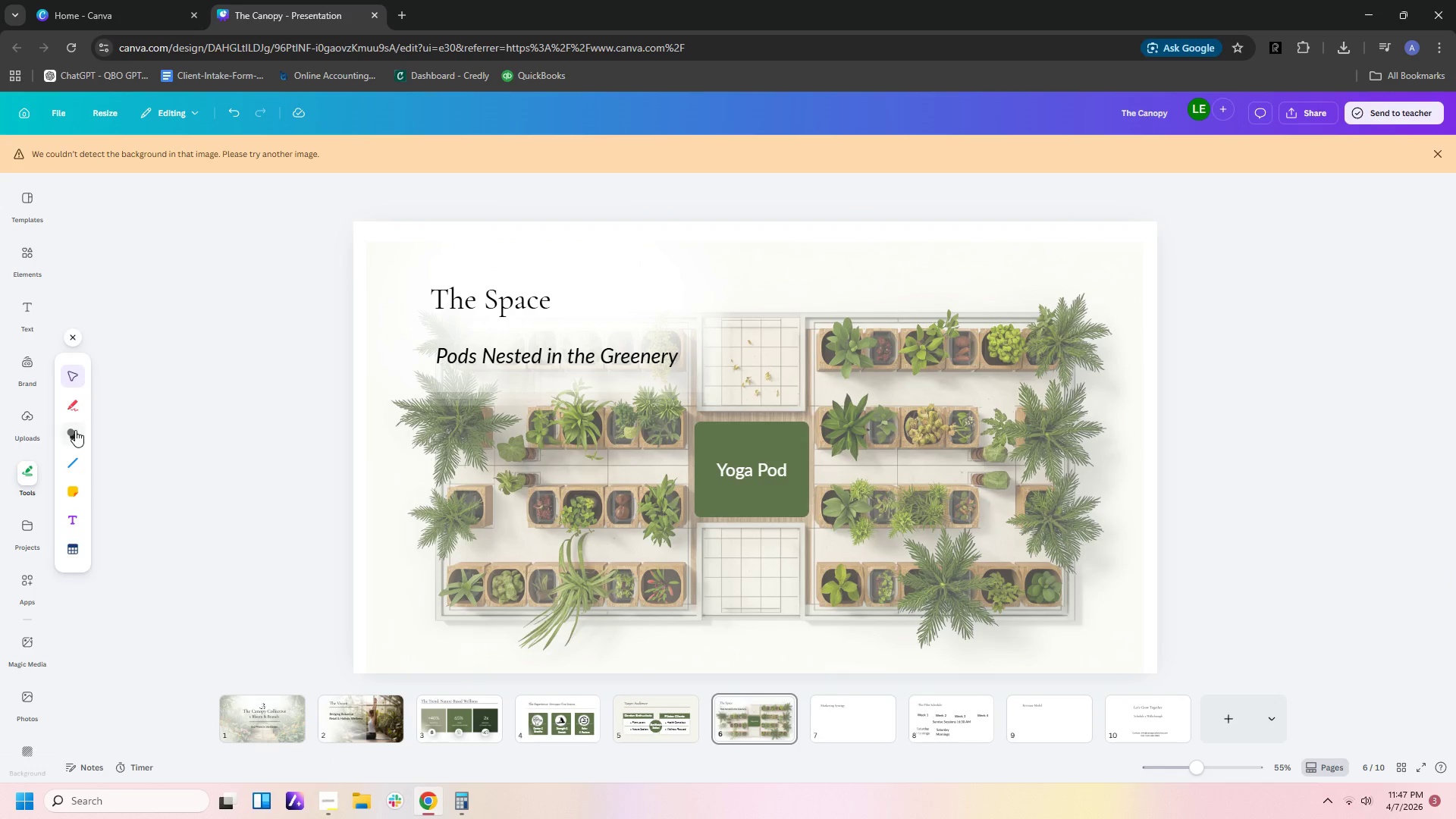 
left_click([75, 455])
 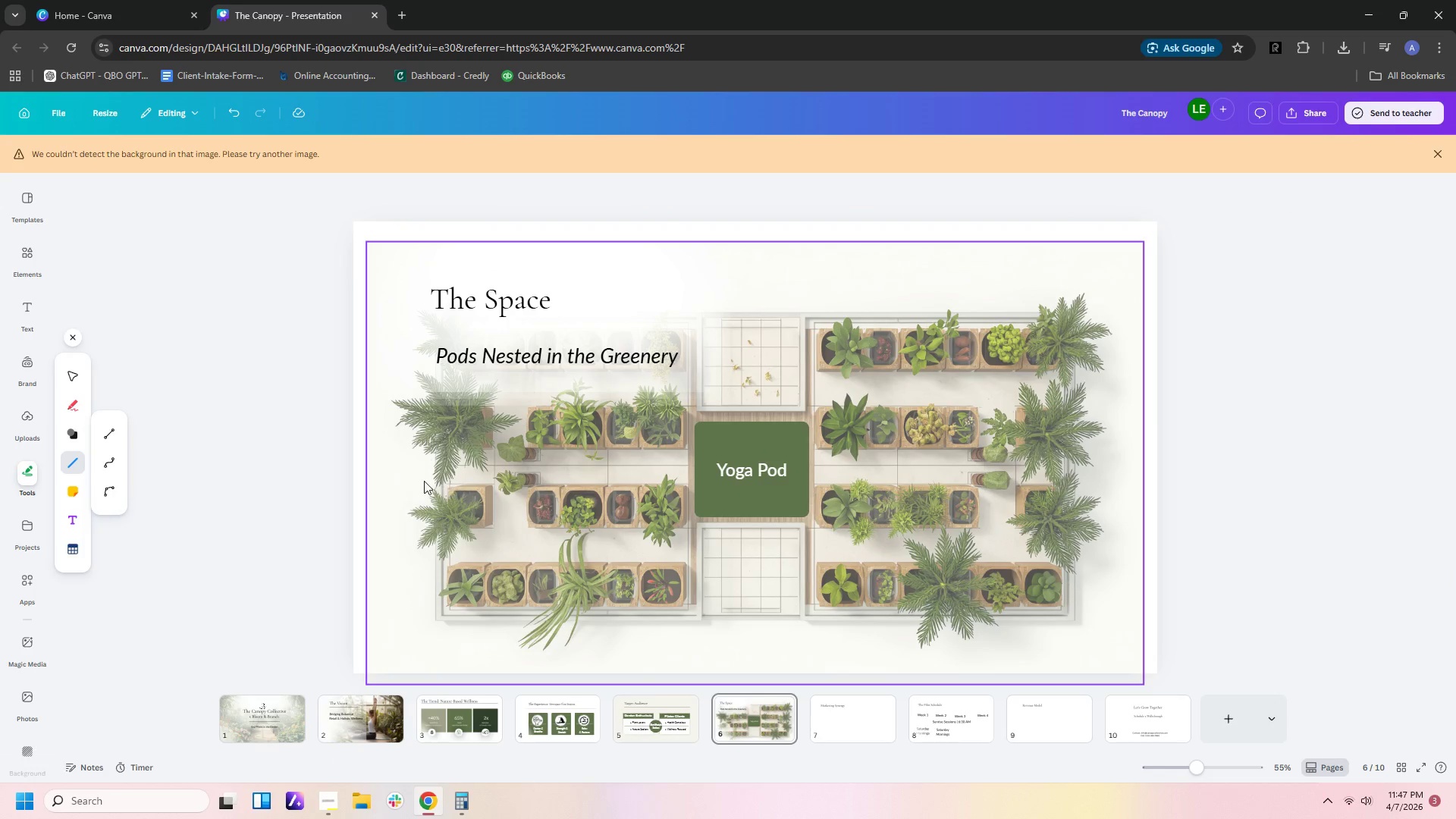 
left_click_drag(start_coordinate=[422, 476], to_coordinate=[423, 461])
 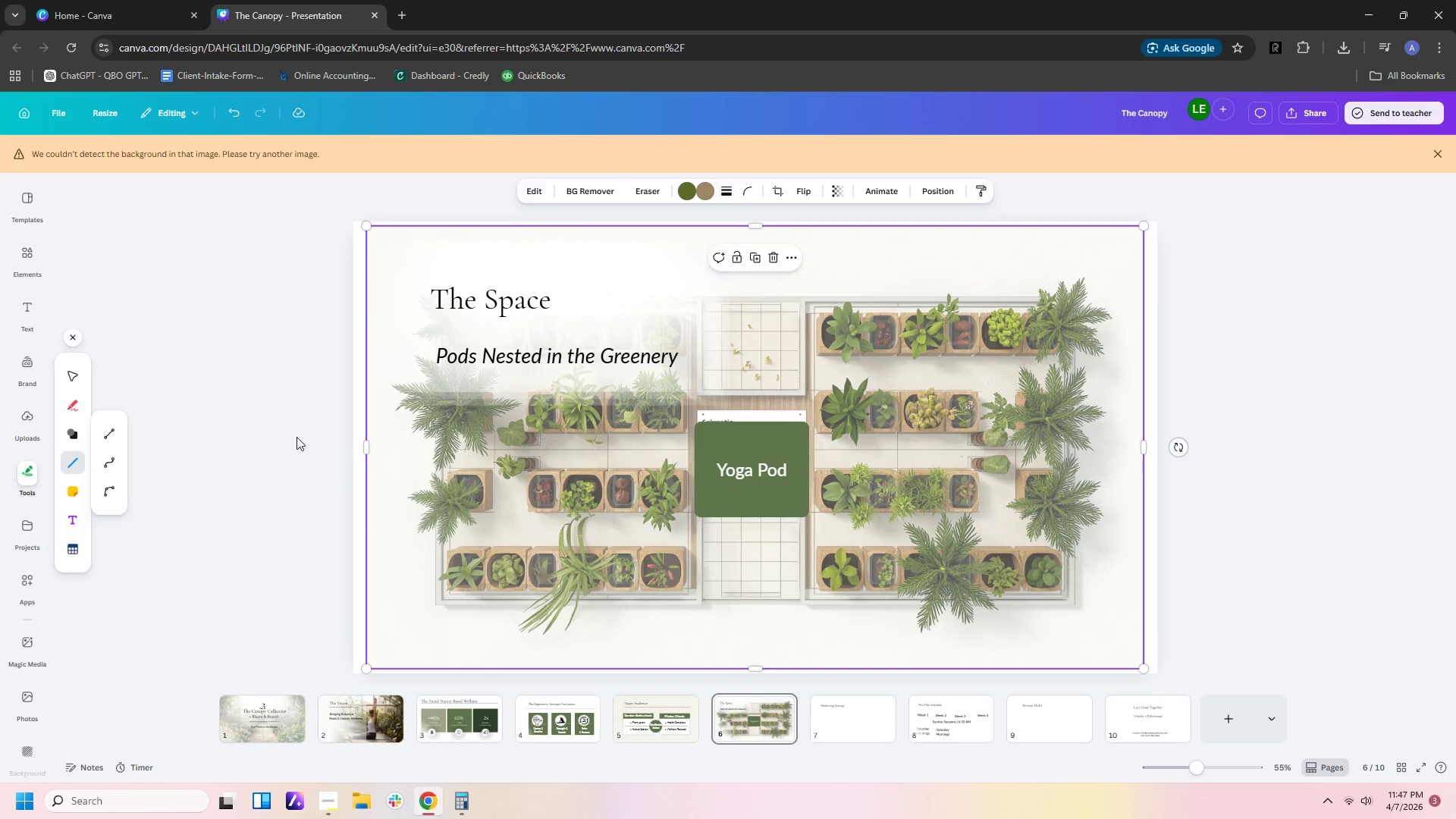 
left_click([297, 437])
 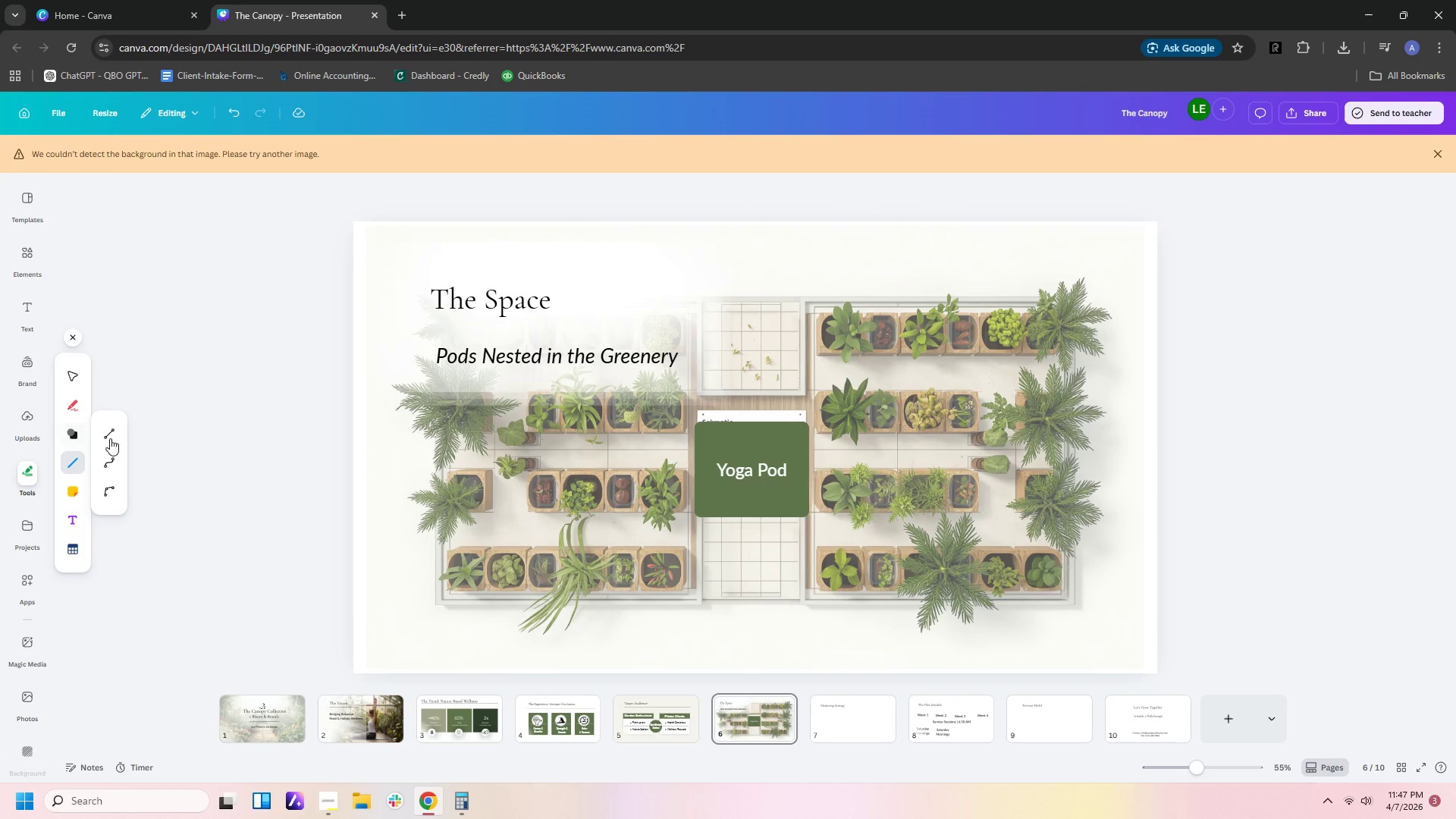 
left_click([118, 438])
 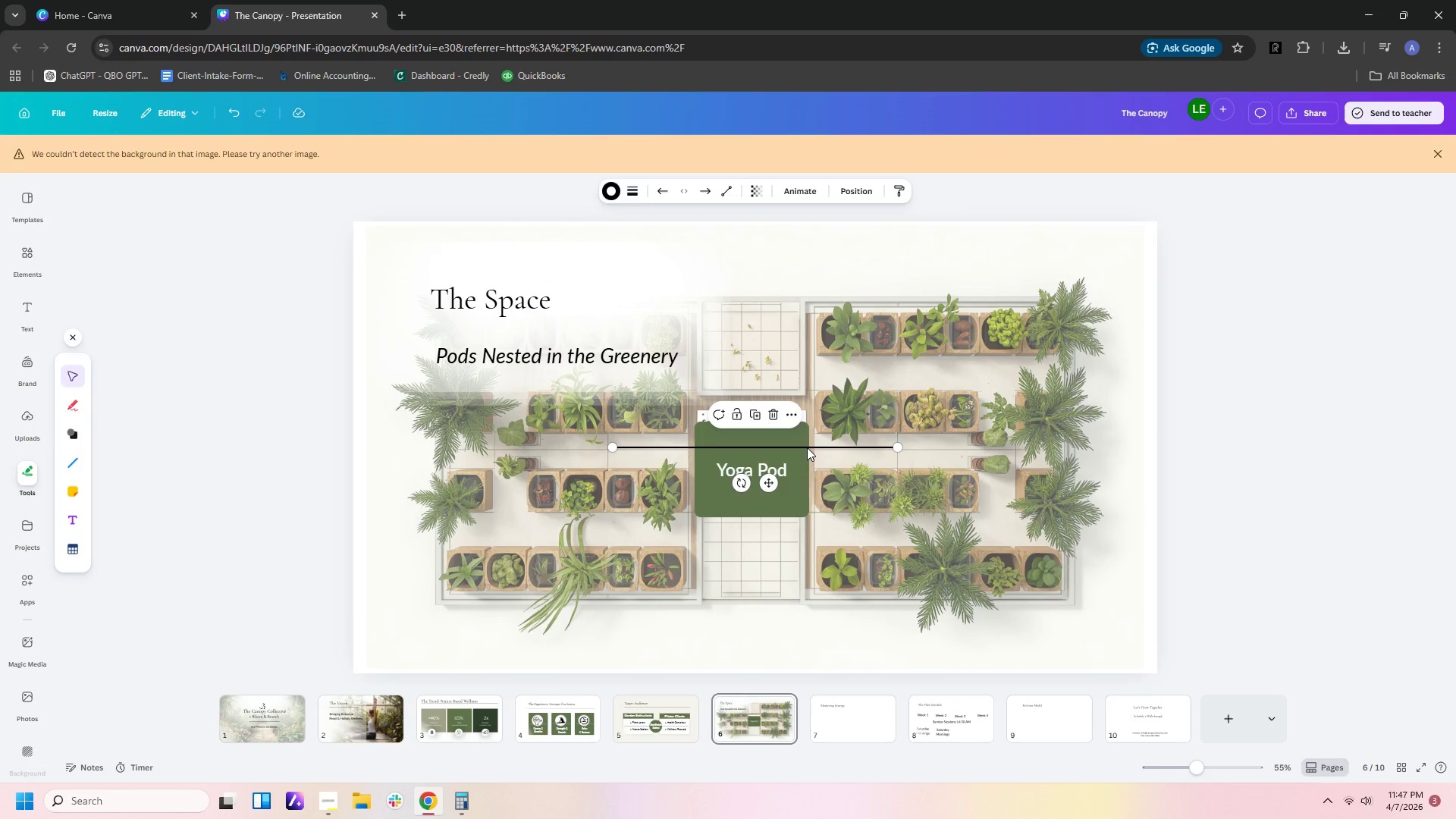 
left_click_drag(start_coordinate=[808, 443], to_coordinate=[620, 322])
 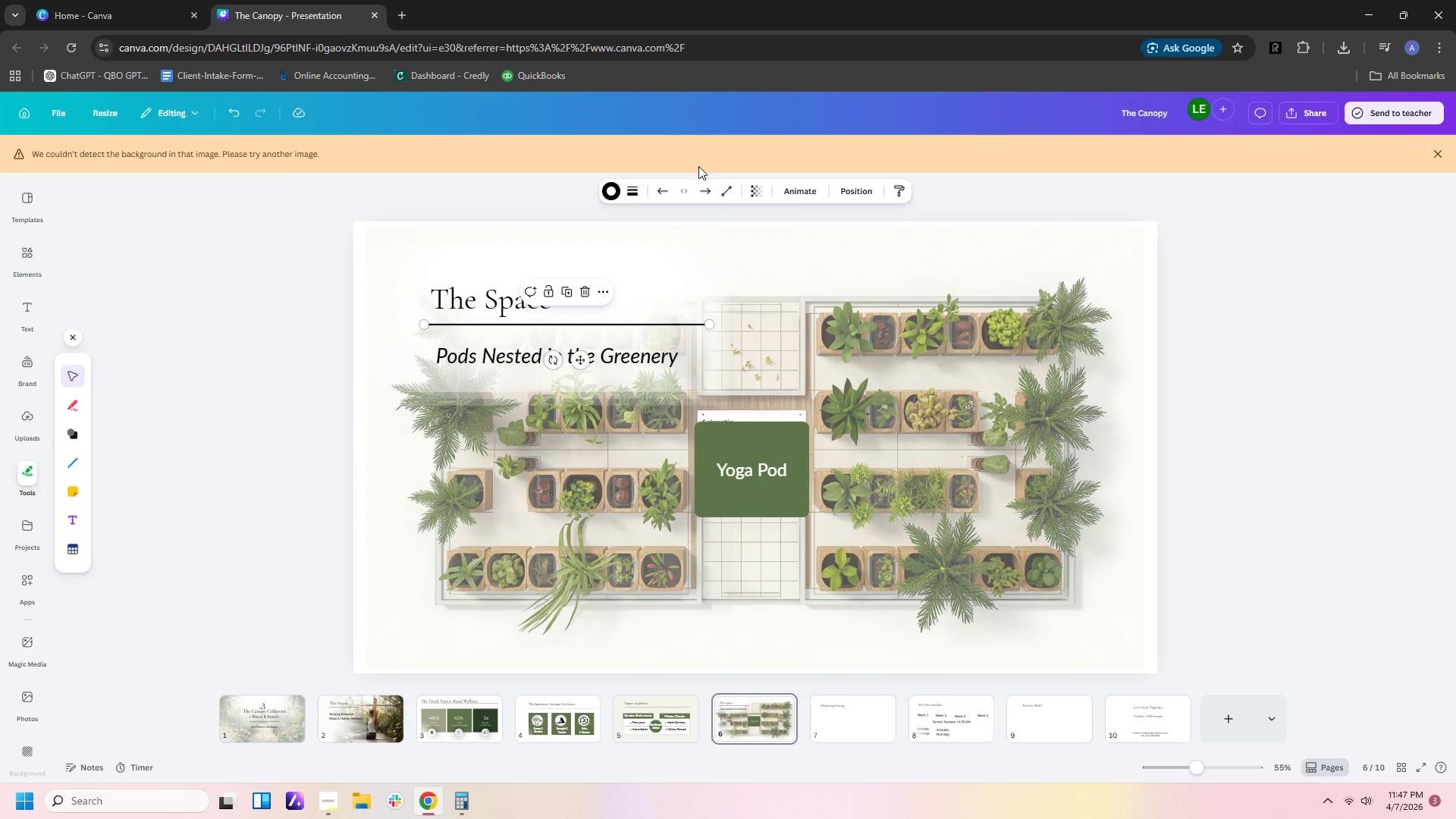 
left_click([633, 192])
 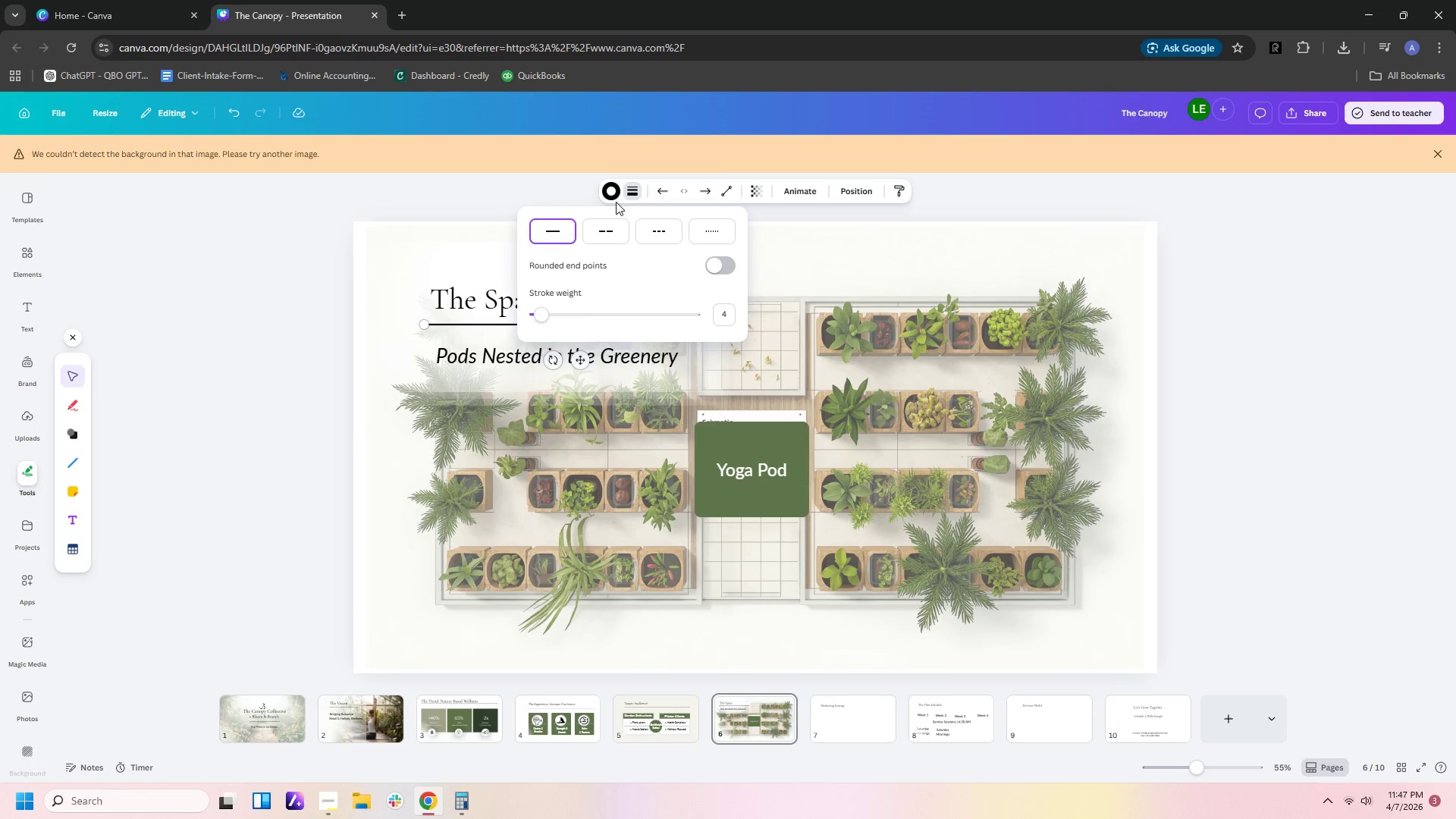 
left_click([616, 192])
 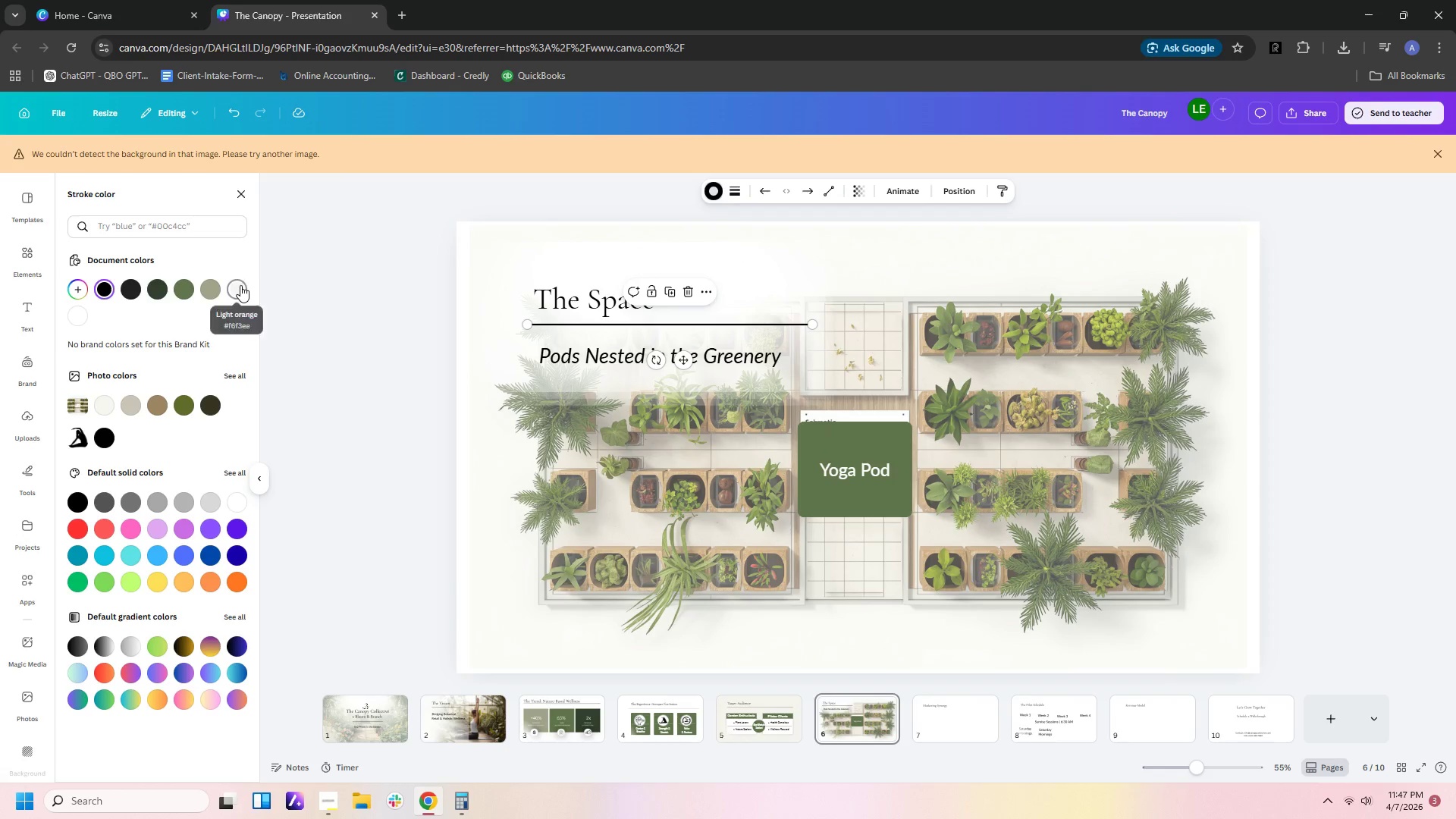 
double_click([345, 308])
 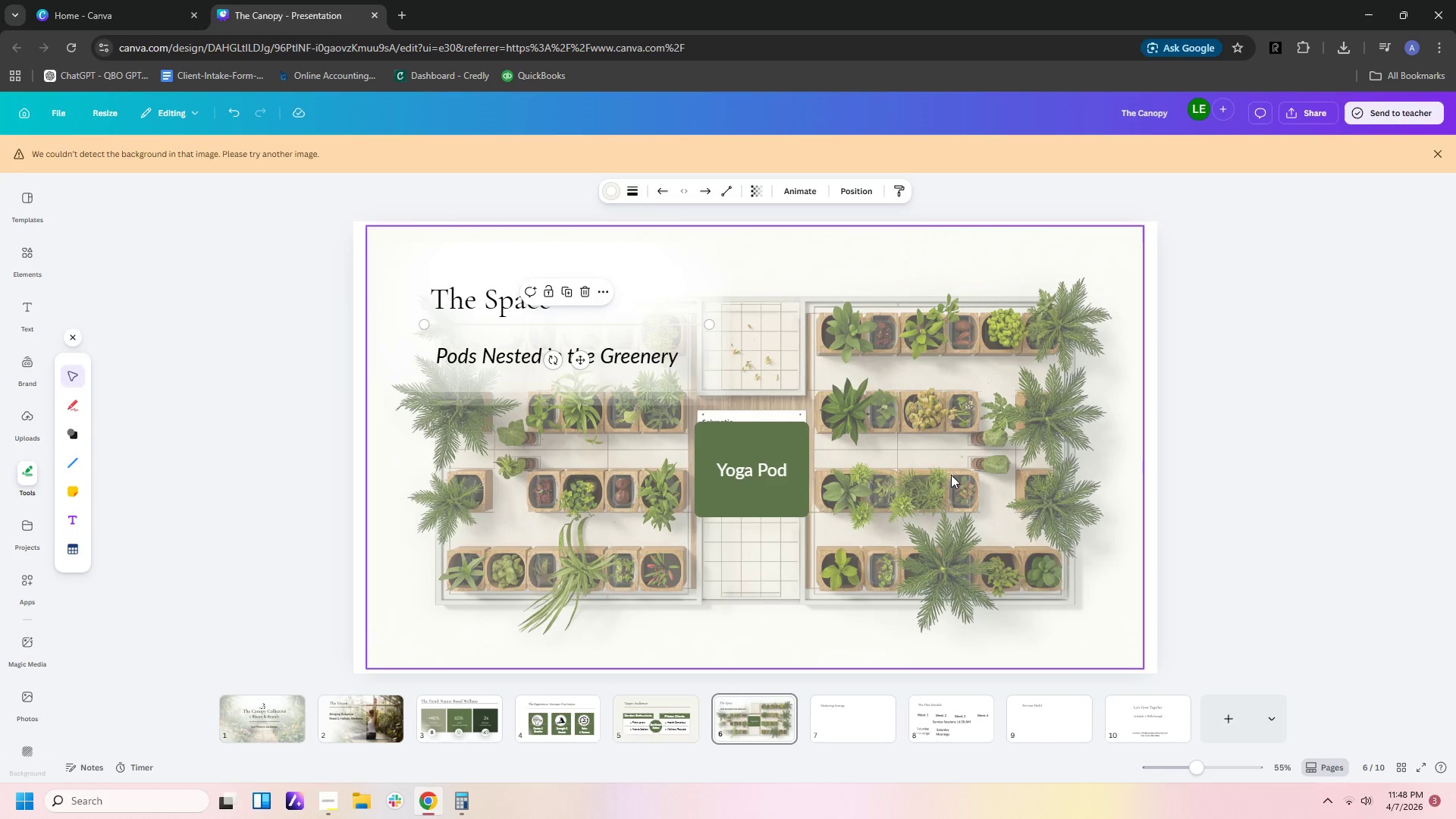 
left_click([1248, 461])
 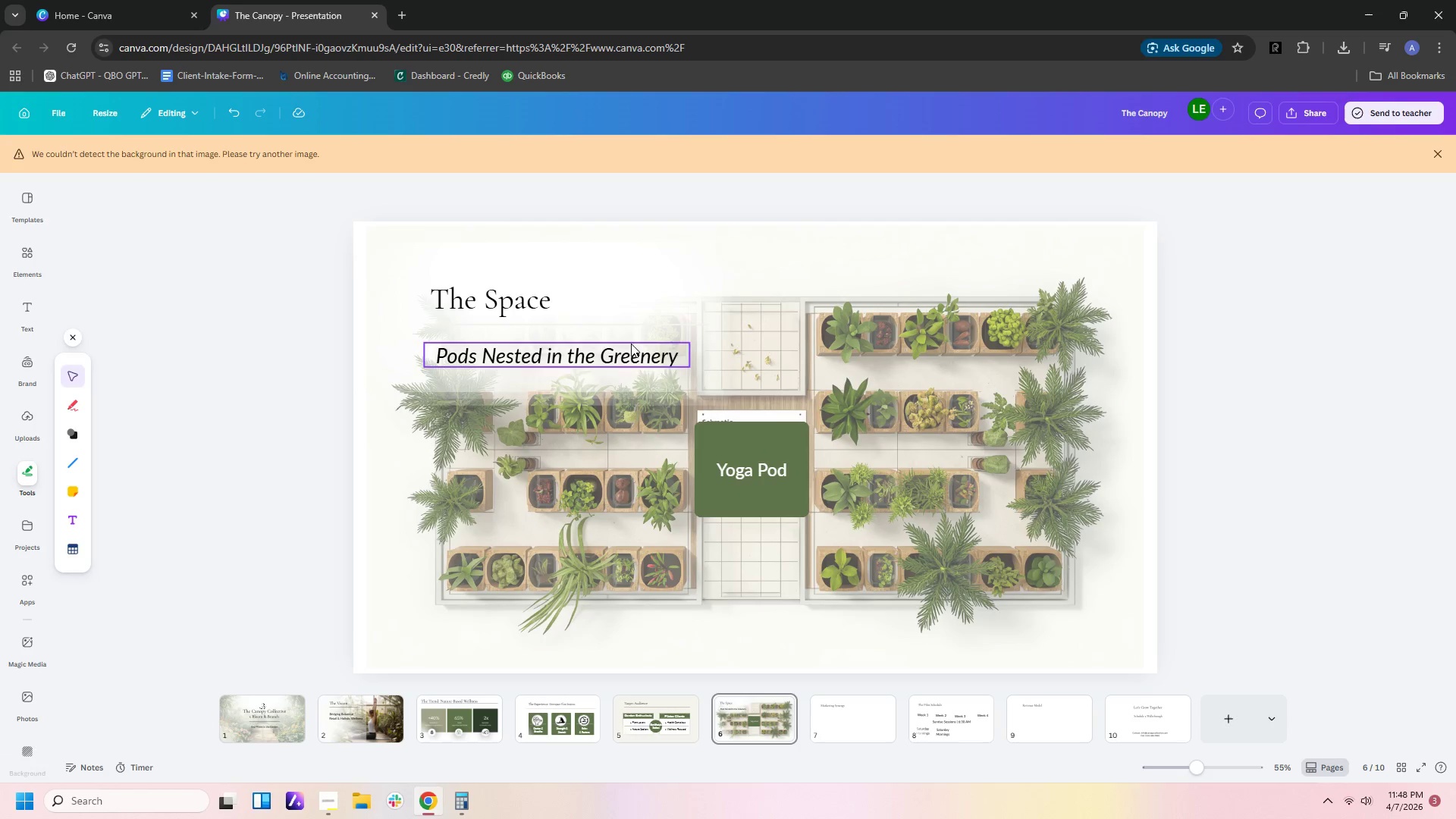 
left_click_drag(start_coordinate=[627, 328], to_coordinate=[620, 327])
 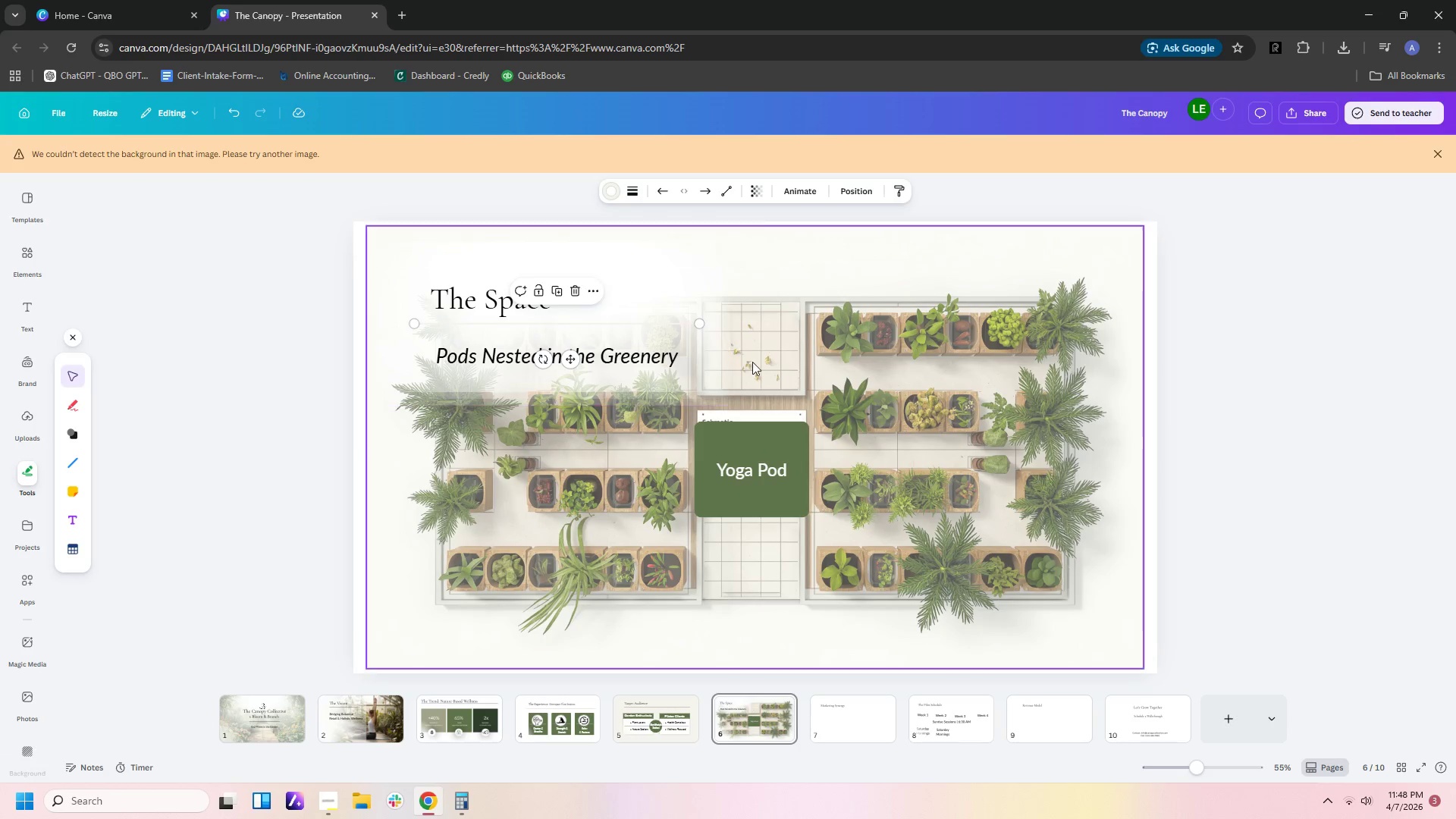 
left_click([752, 362])
 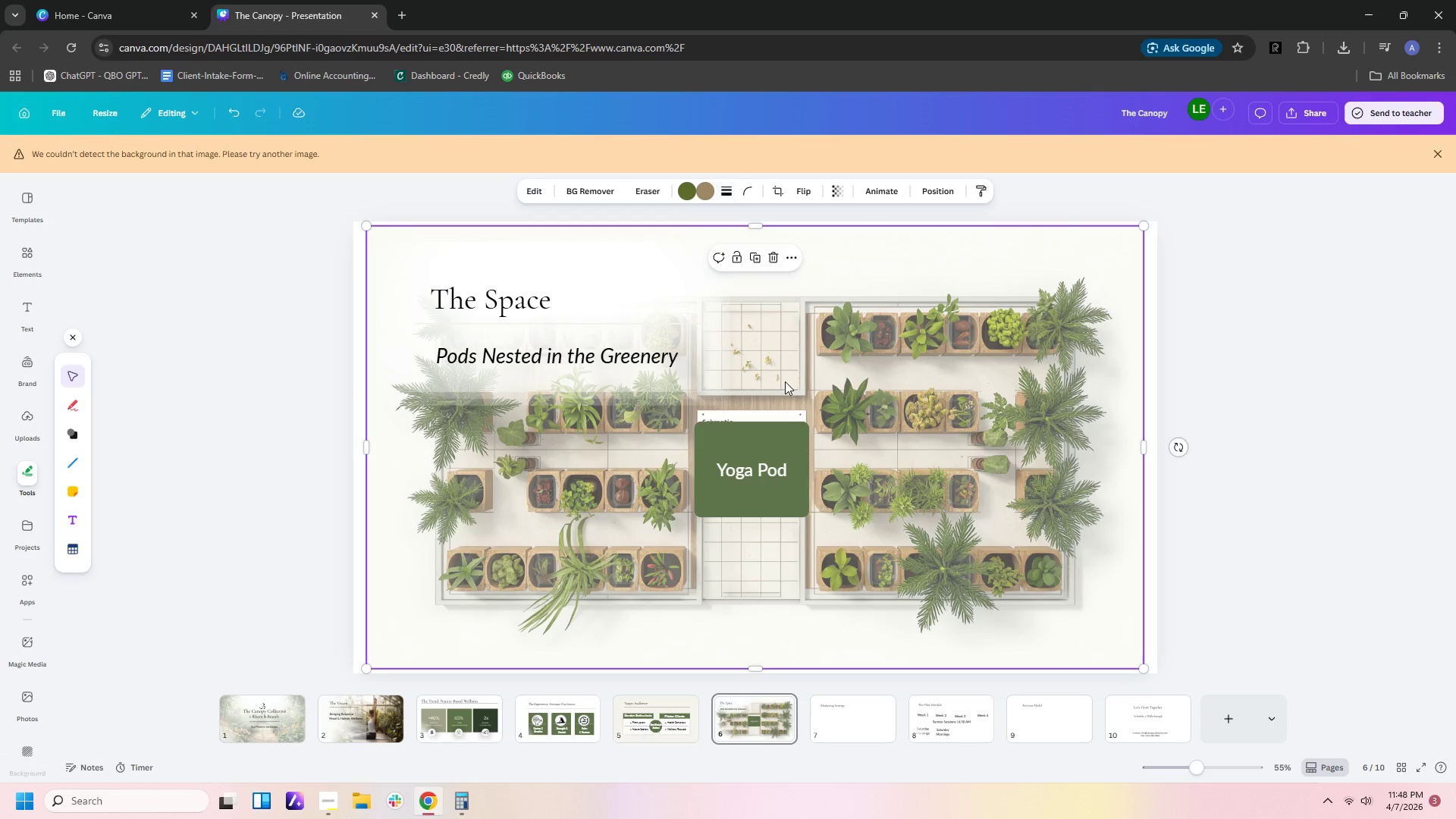 
wait(8.83)
 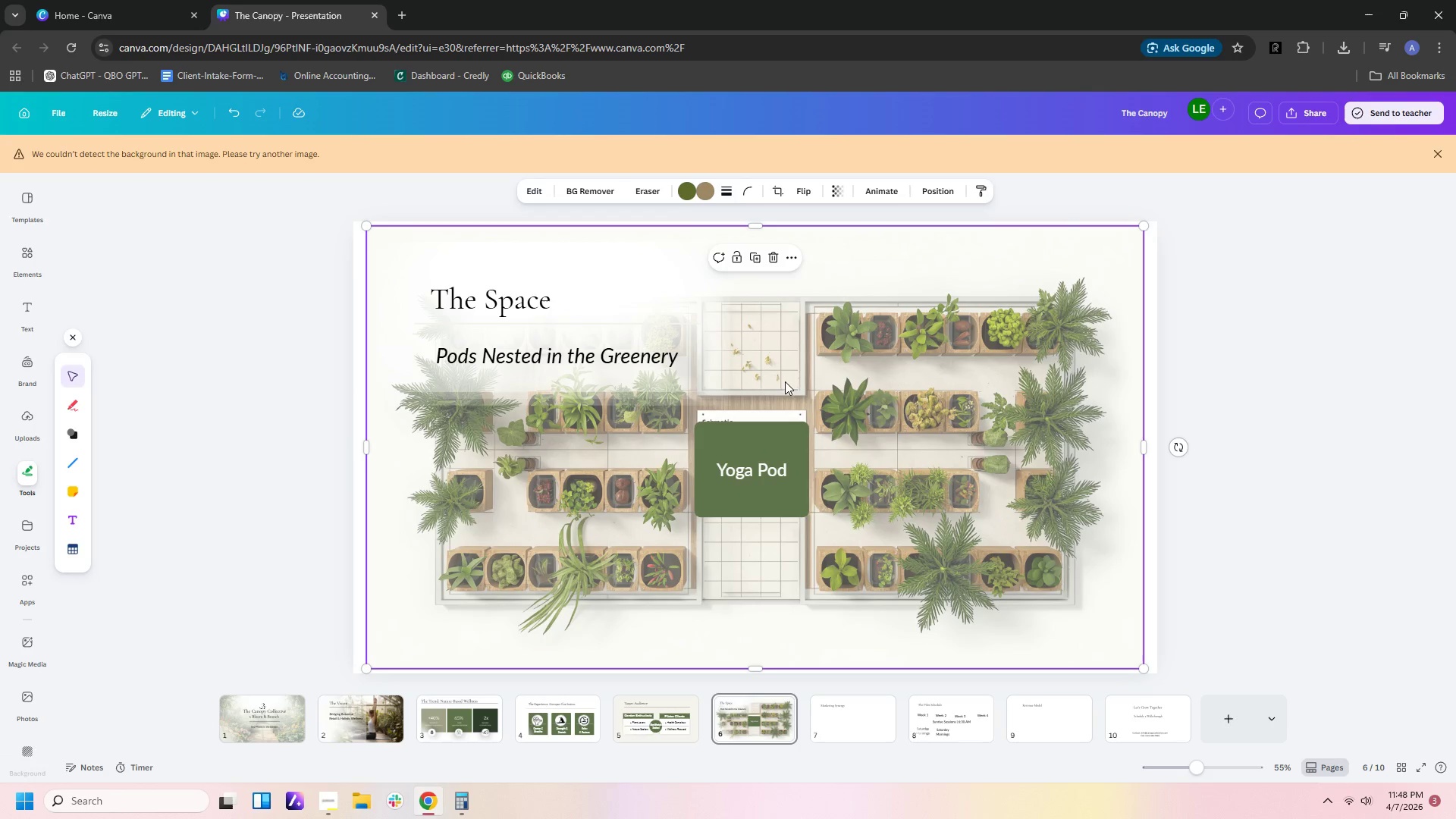 
left_click_drag(start_coordinate=[767, 487], to_coordinate=[765, 472])
 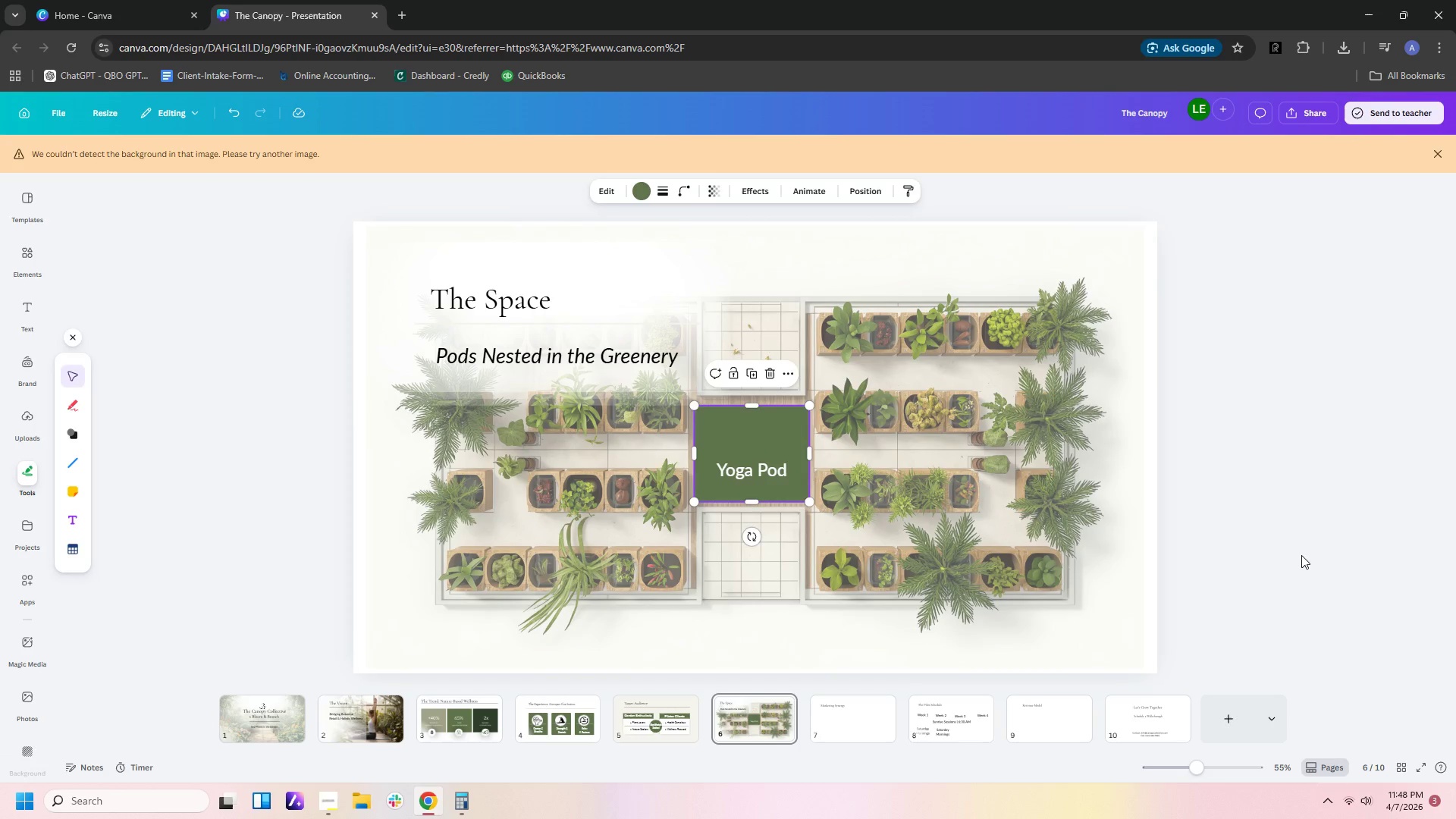 
left_click([1301, 555])
 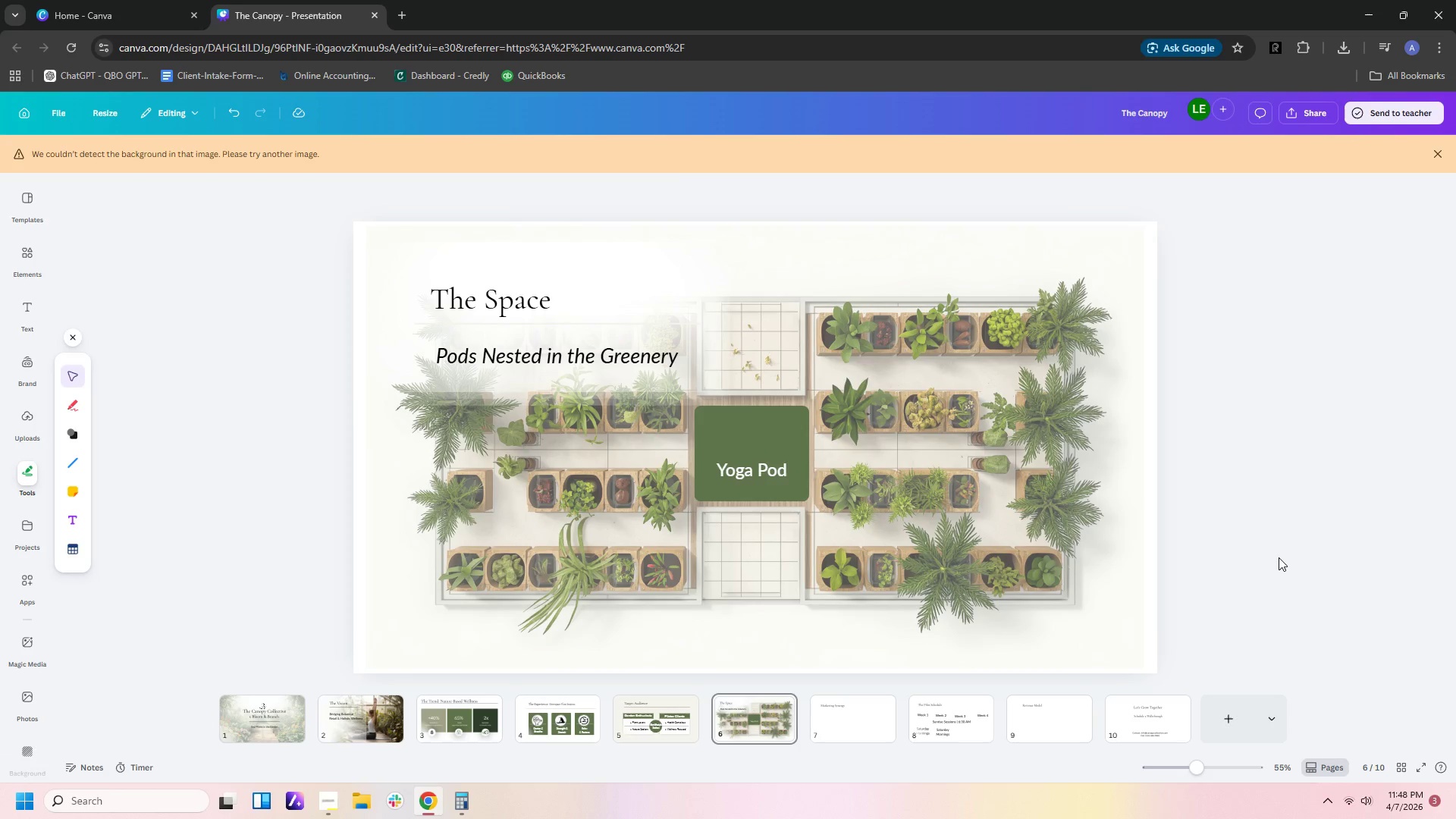 
wait(10.84)
 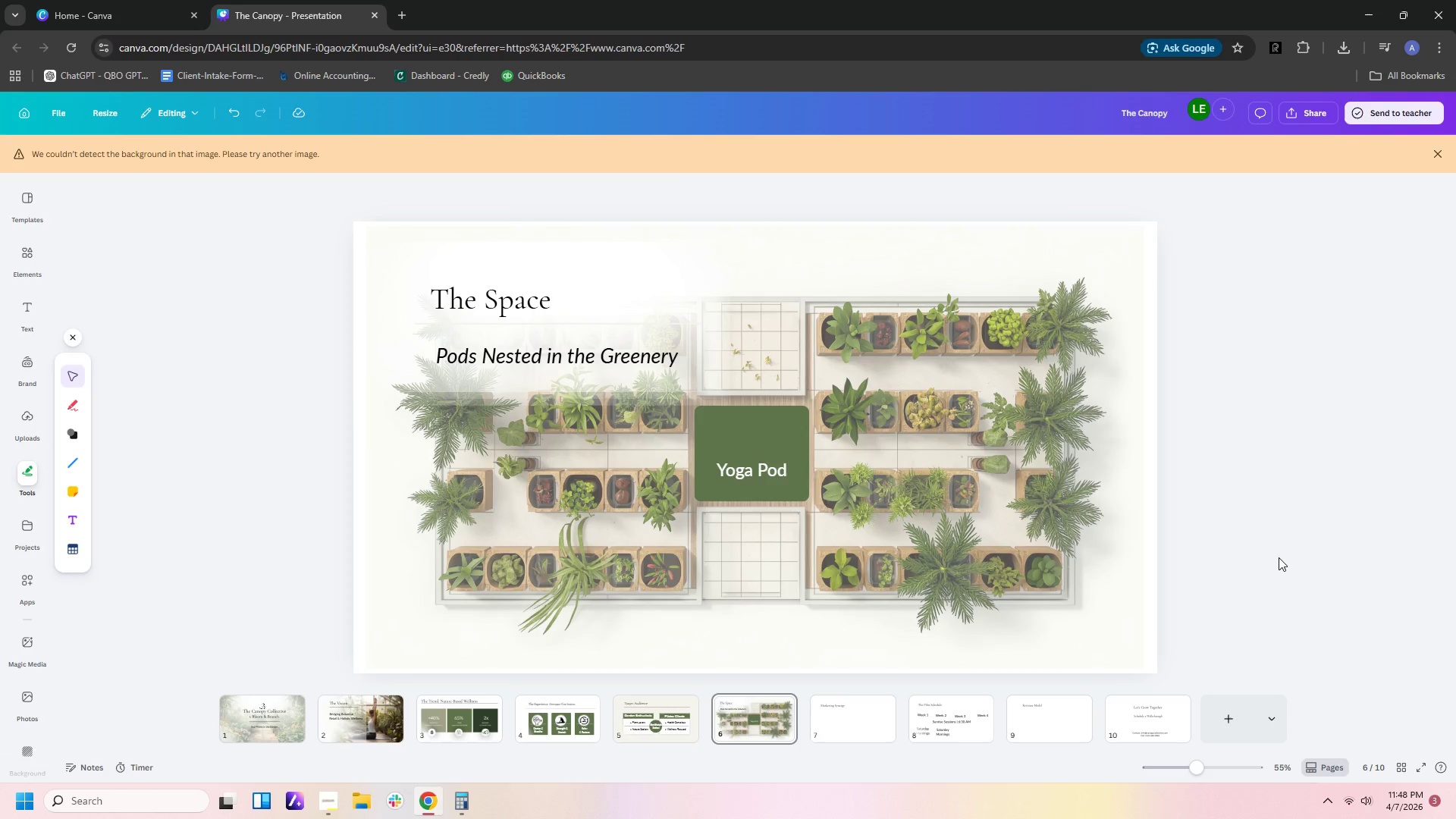 
left_click([855, 723])
 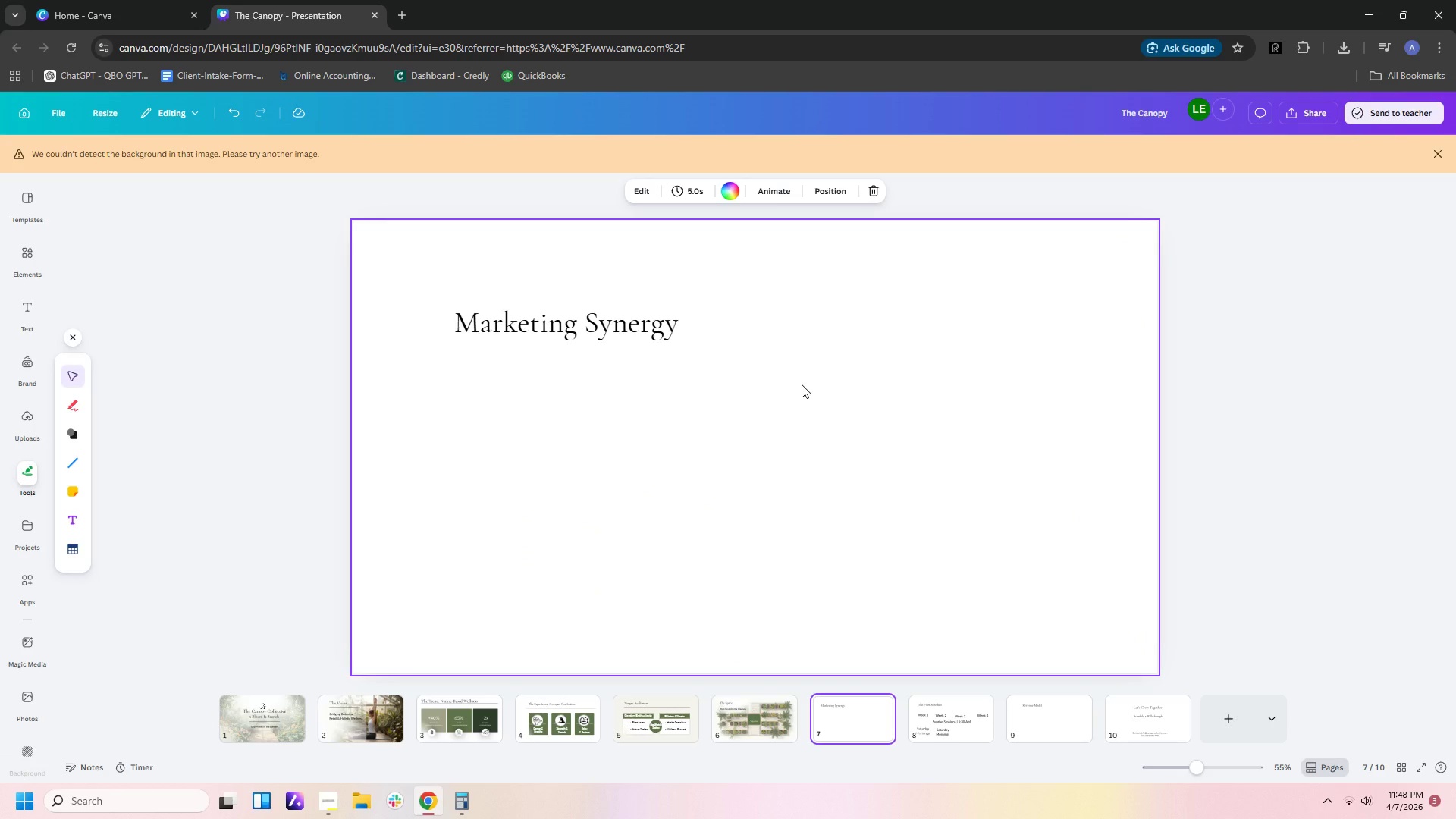 
wait(8.47)
 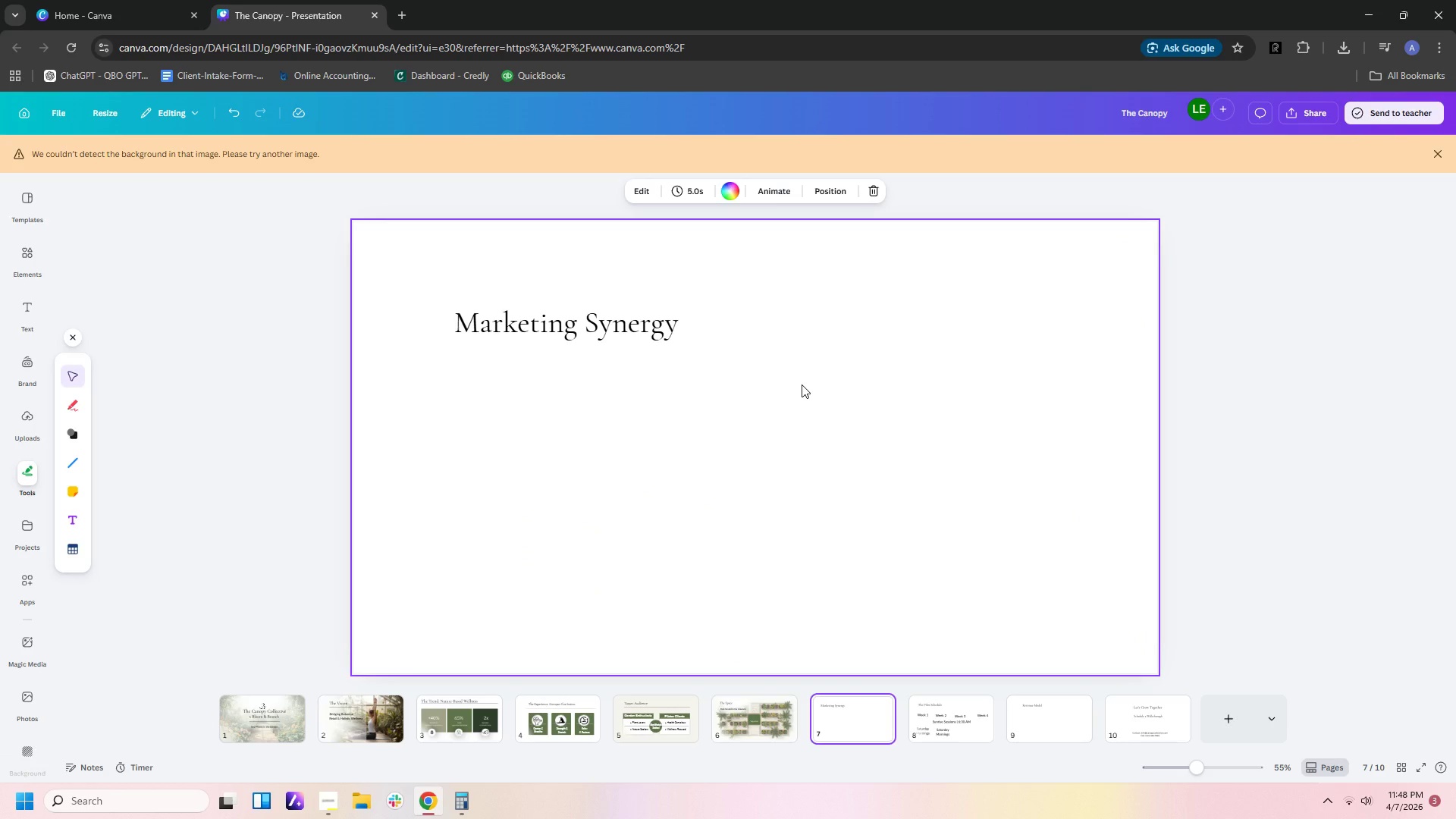 
left_click([943, 714])
 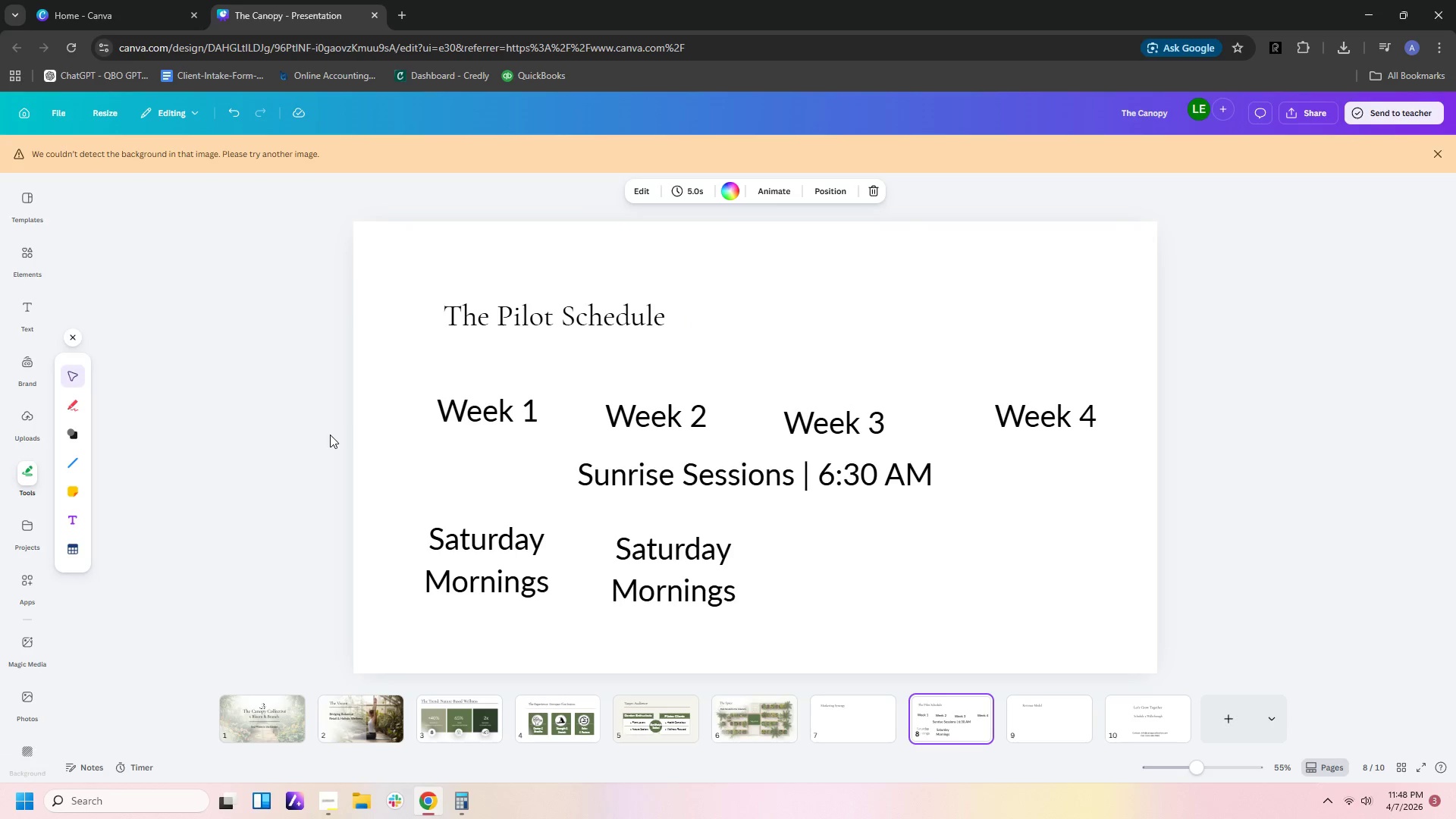 
left_click([27, 245])
 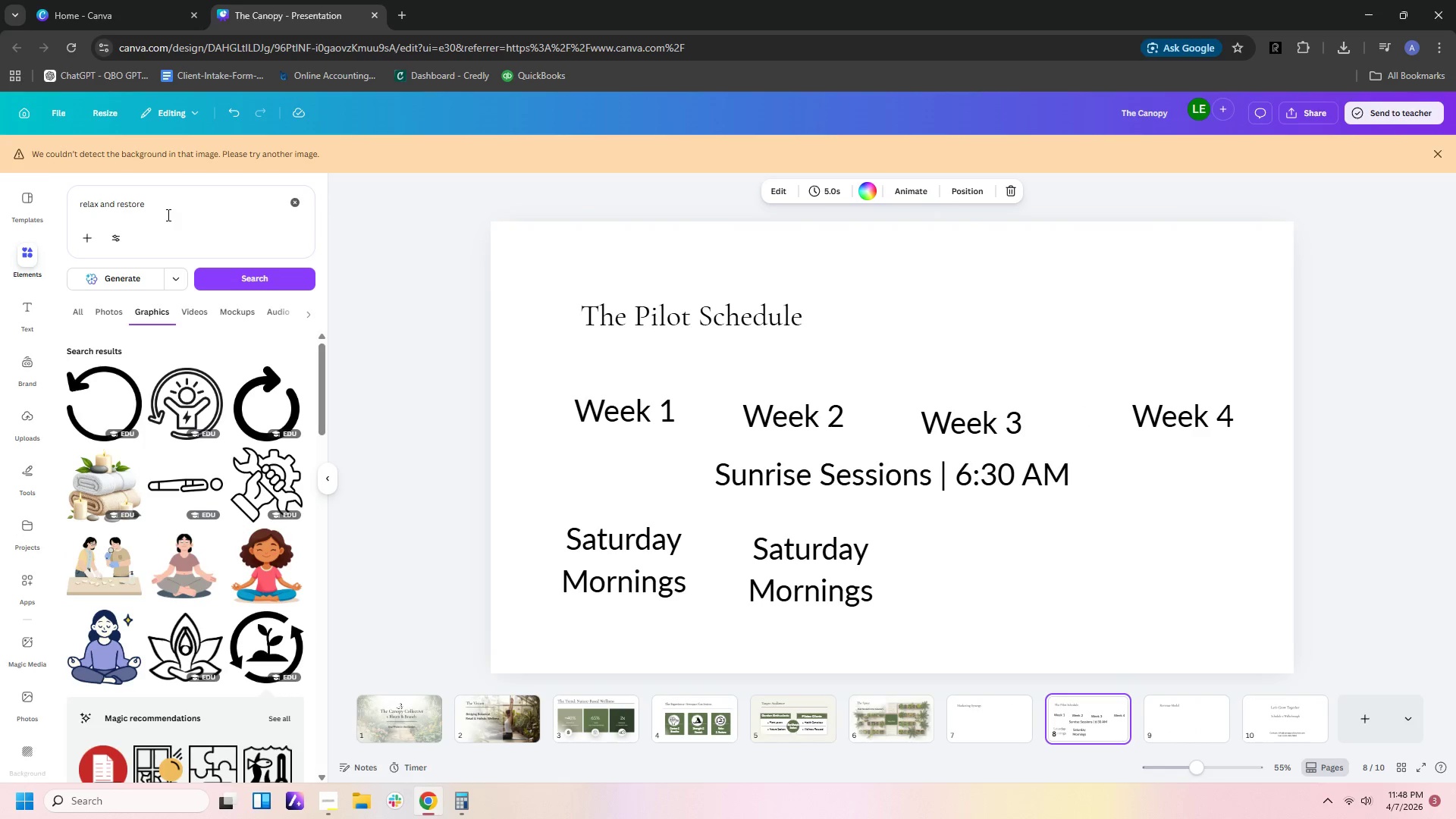 
left_click_drag(start_coordinate=[182, 198], to_coordinate=[0, 182])
 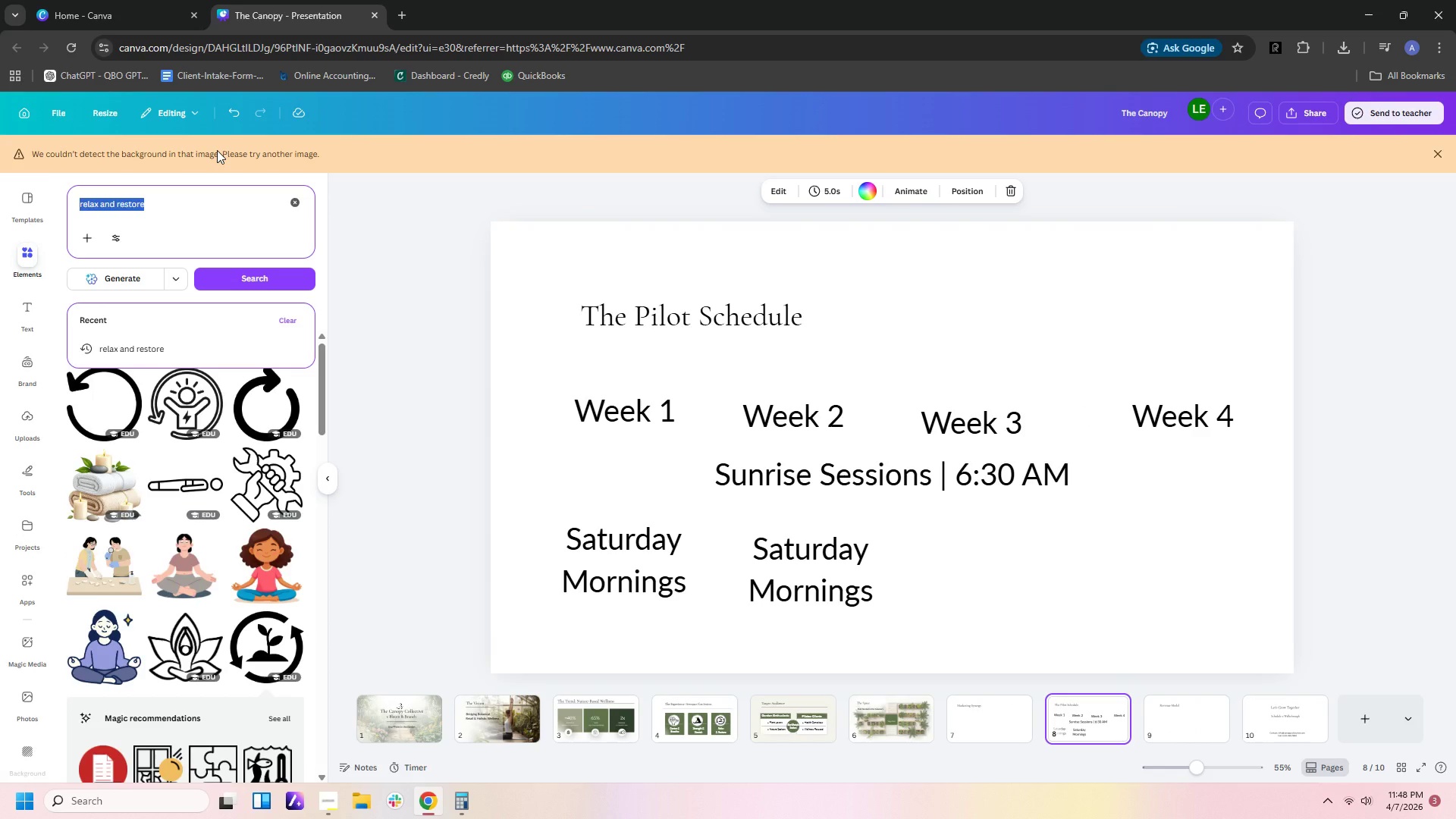 
type(sun se)
key(Backspace)
key(Backspace)
key(Backspace)
type(set)
 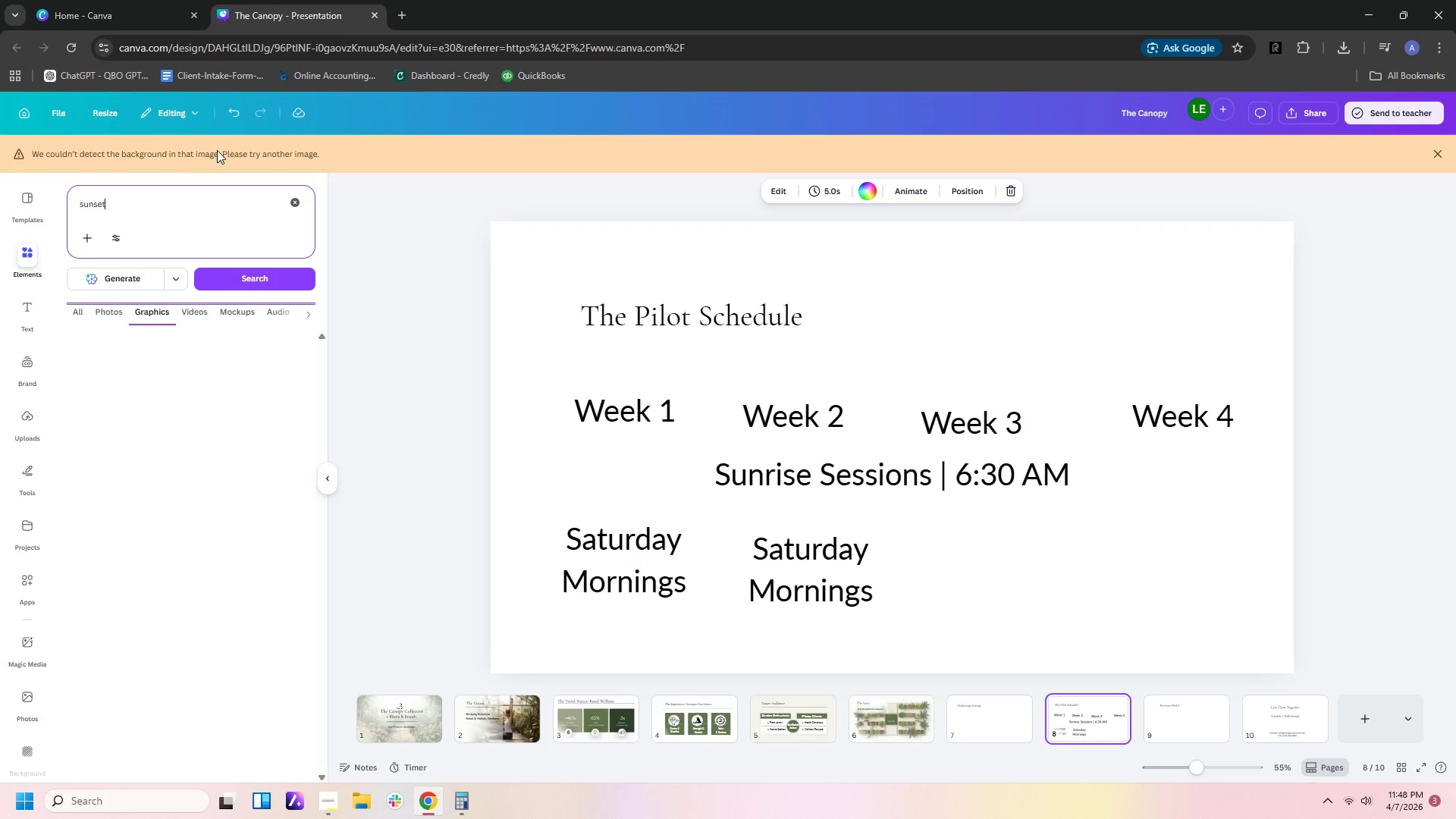 
key(Enter)
 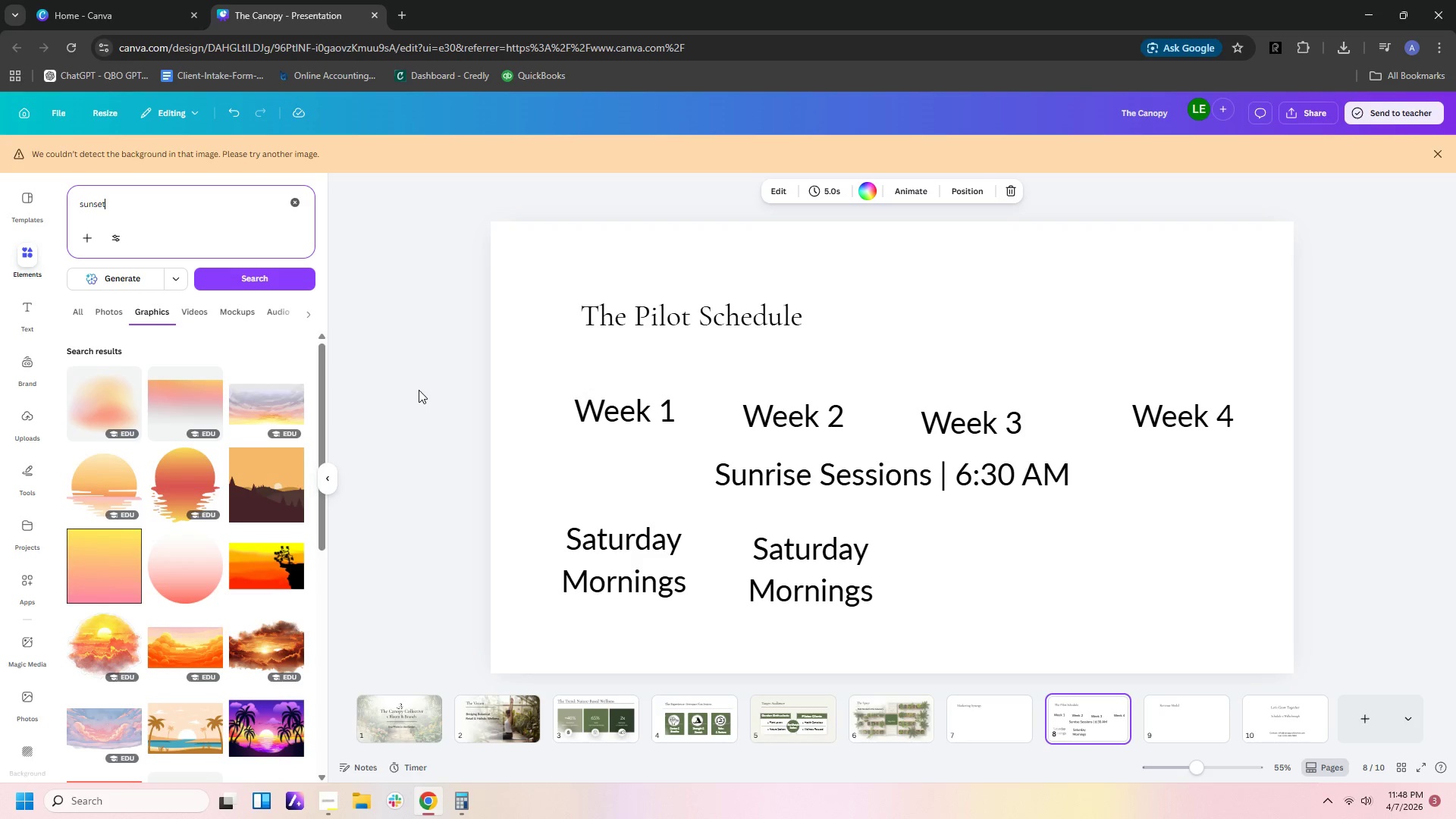 
scroll: coordinate [176, 627], scroll_direction: down, amount: 8.0
 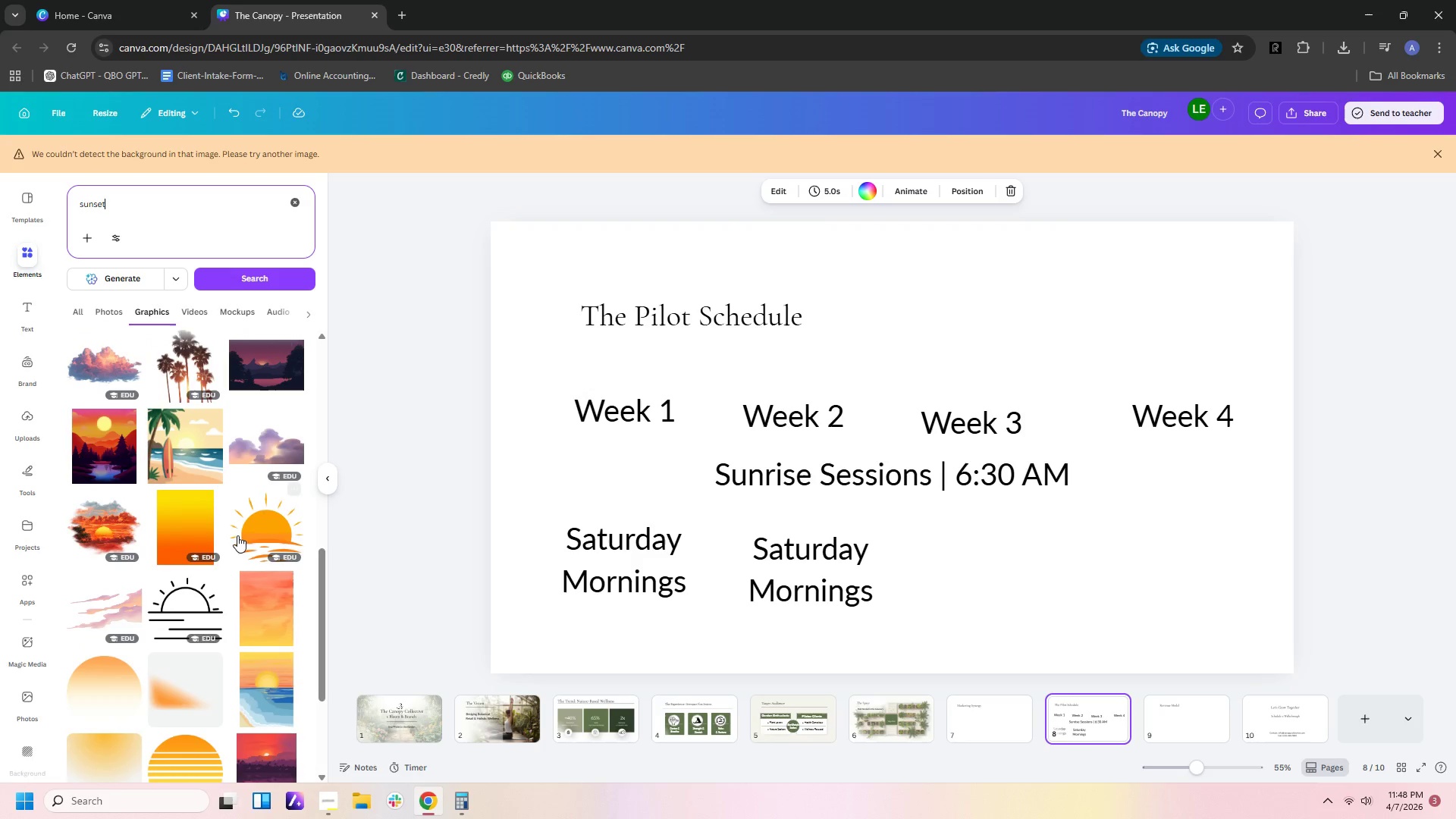 
left_click([247, 532])
 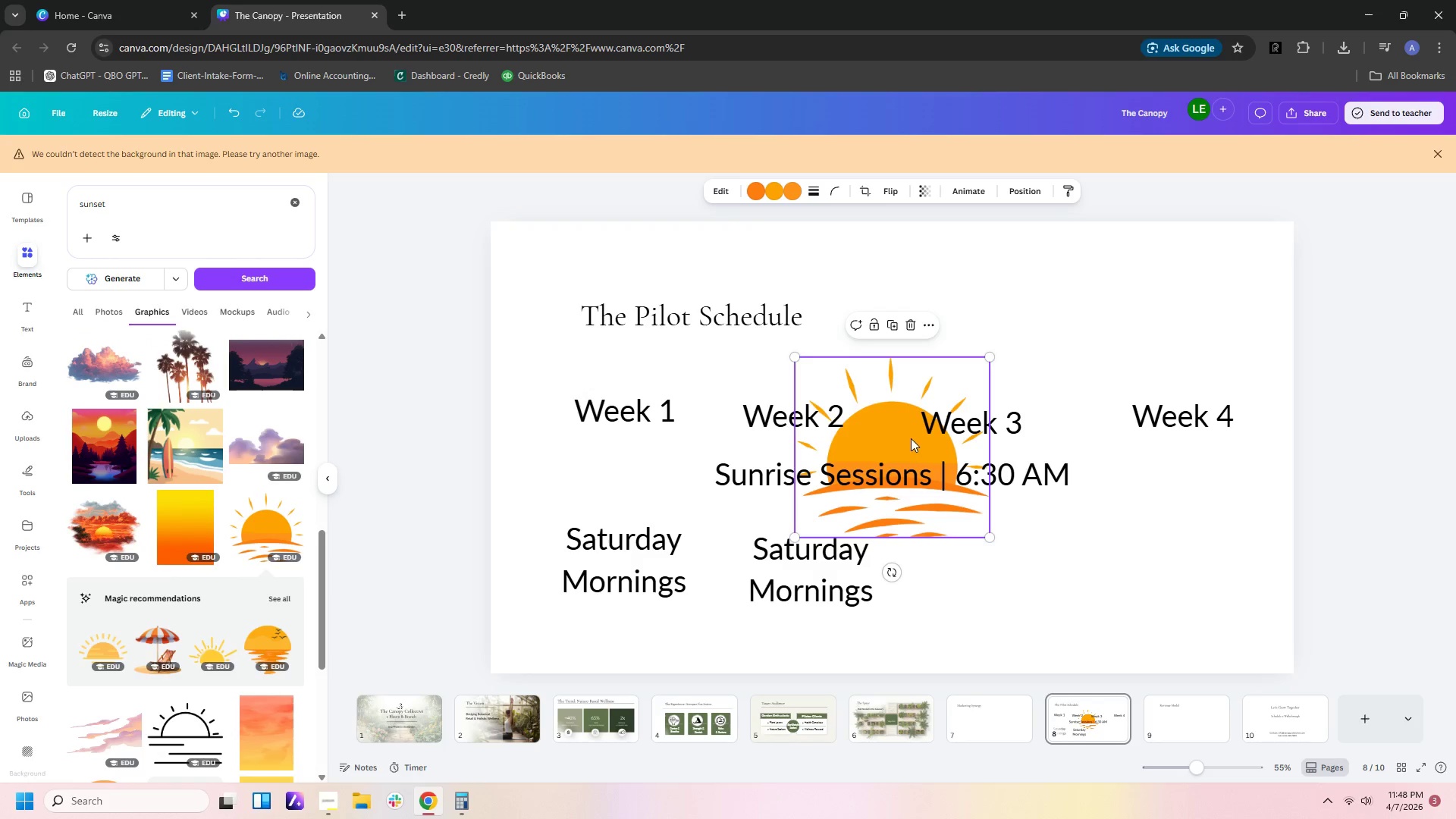 
left_click_drag(start_coordinate=[883, 428], to_coordinate=[895, 260])
 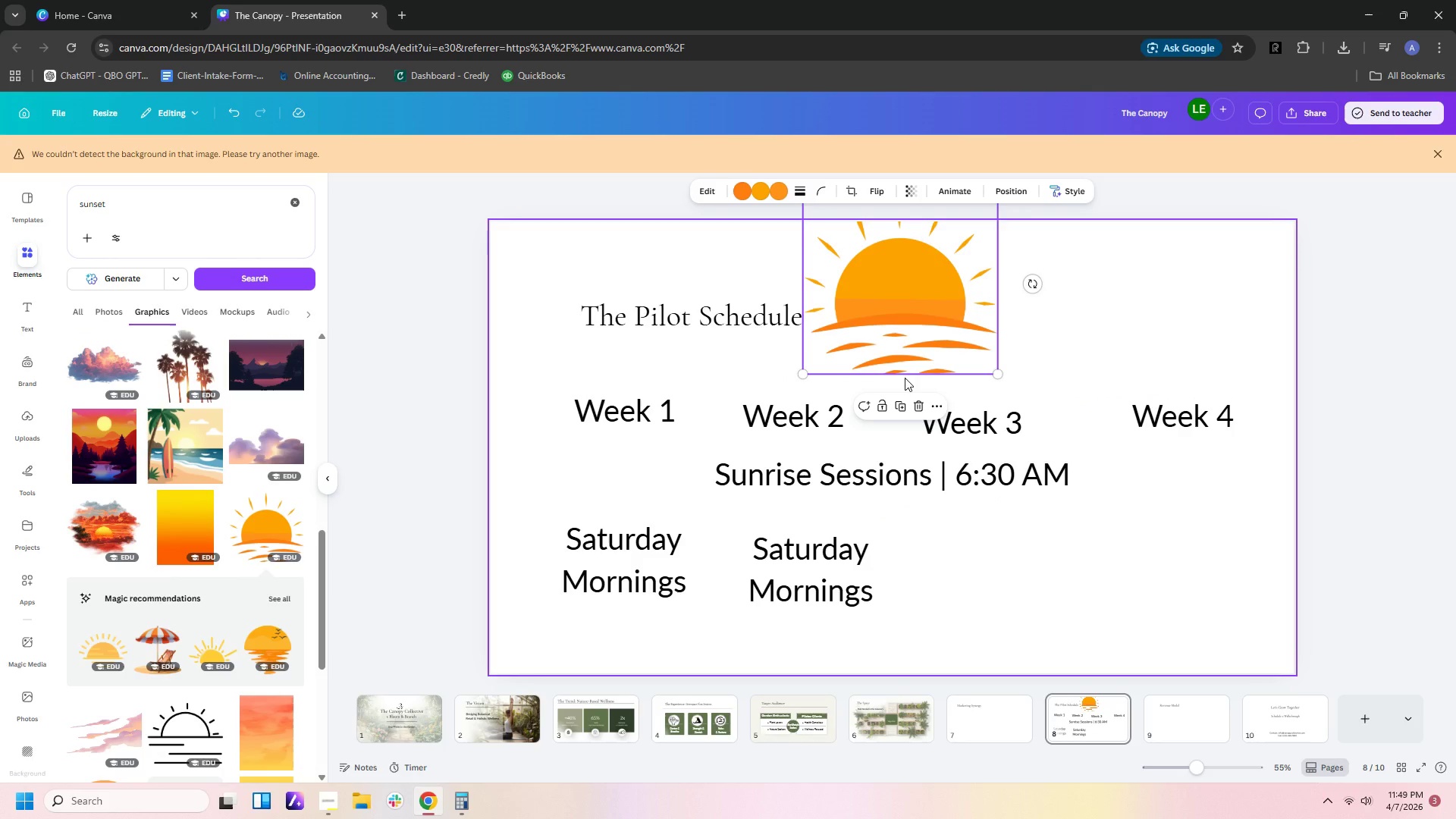 
double_click([933, 342])
 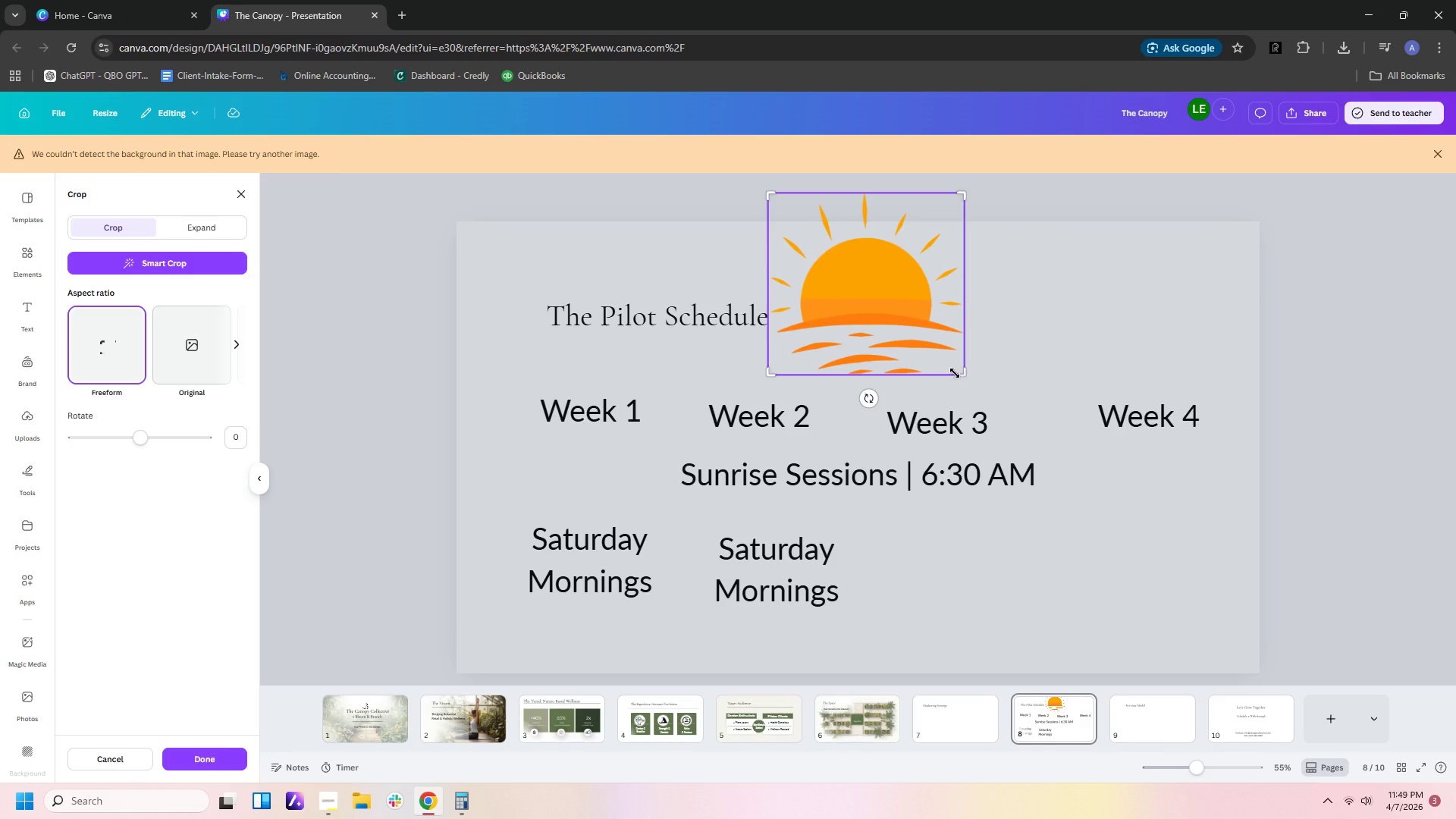 
left_click_drag(start_coordinate=[961, 373], to_coordinate=[965, 335])
 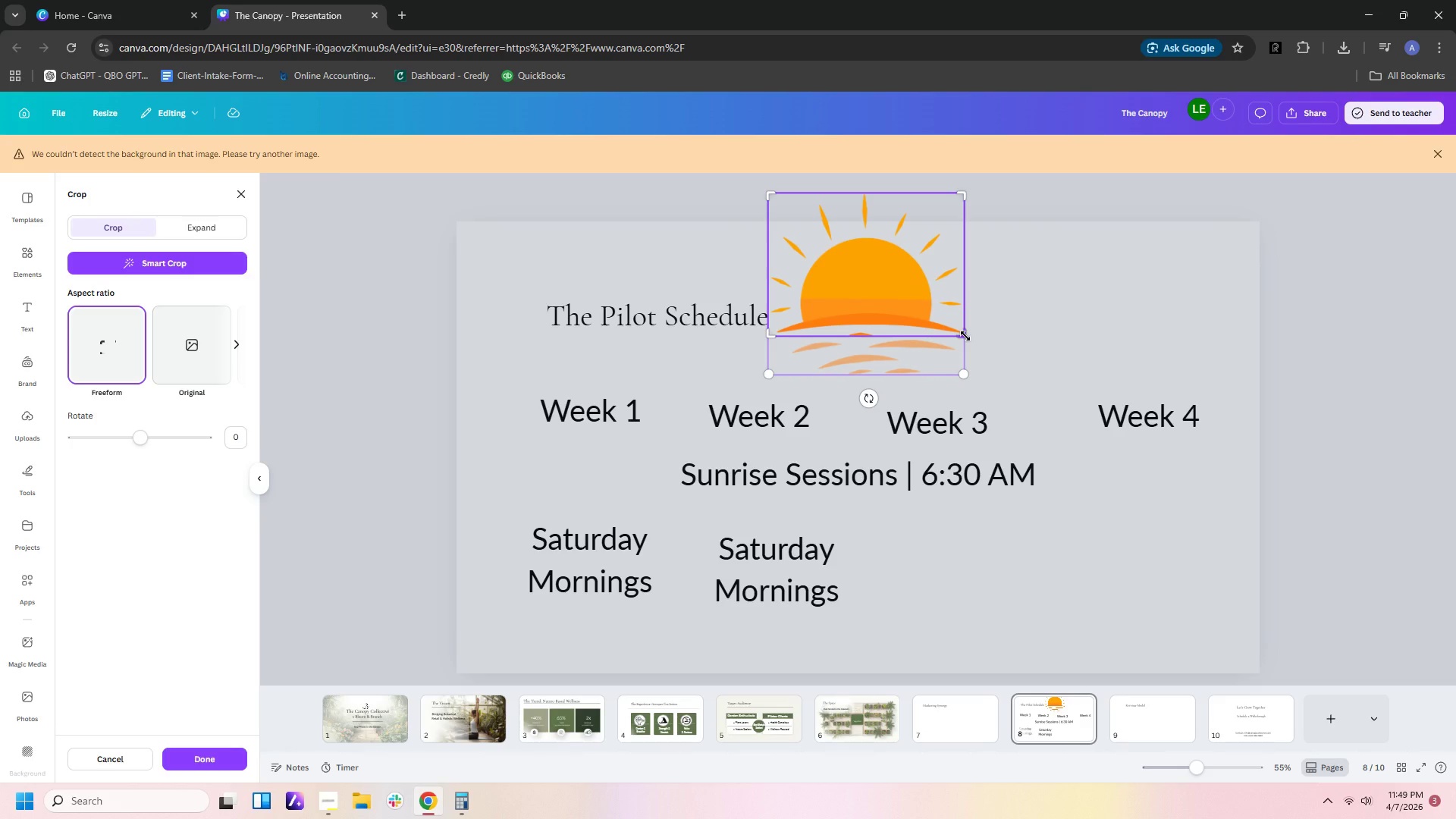 
left_click_drag(start_coordinate=[965, 336], to_coordinate=[965, 331])
 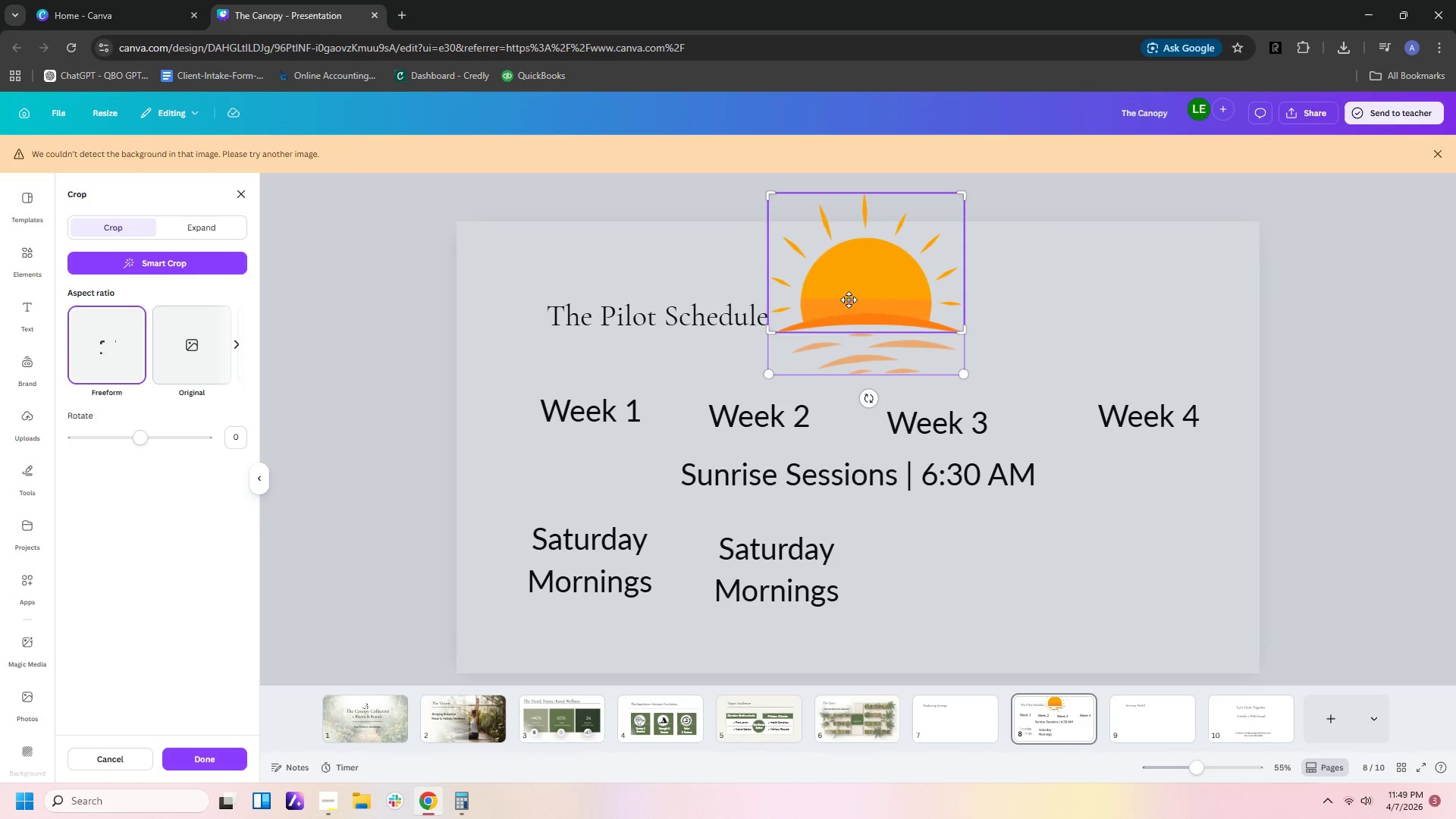 
left_click([1078, 318])
 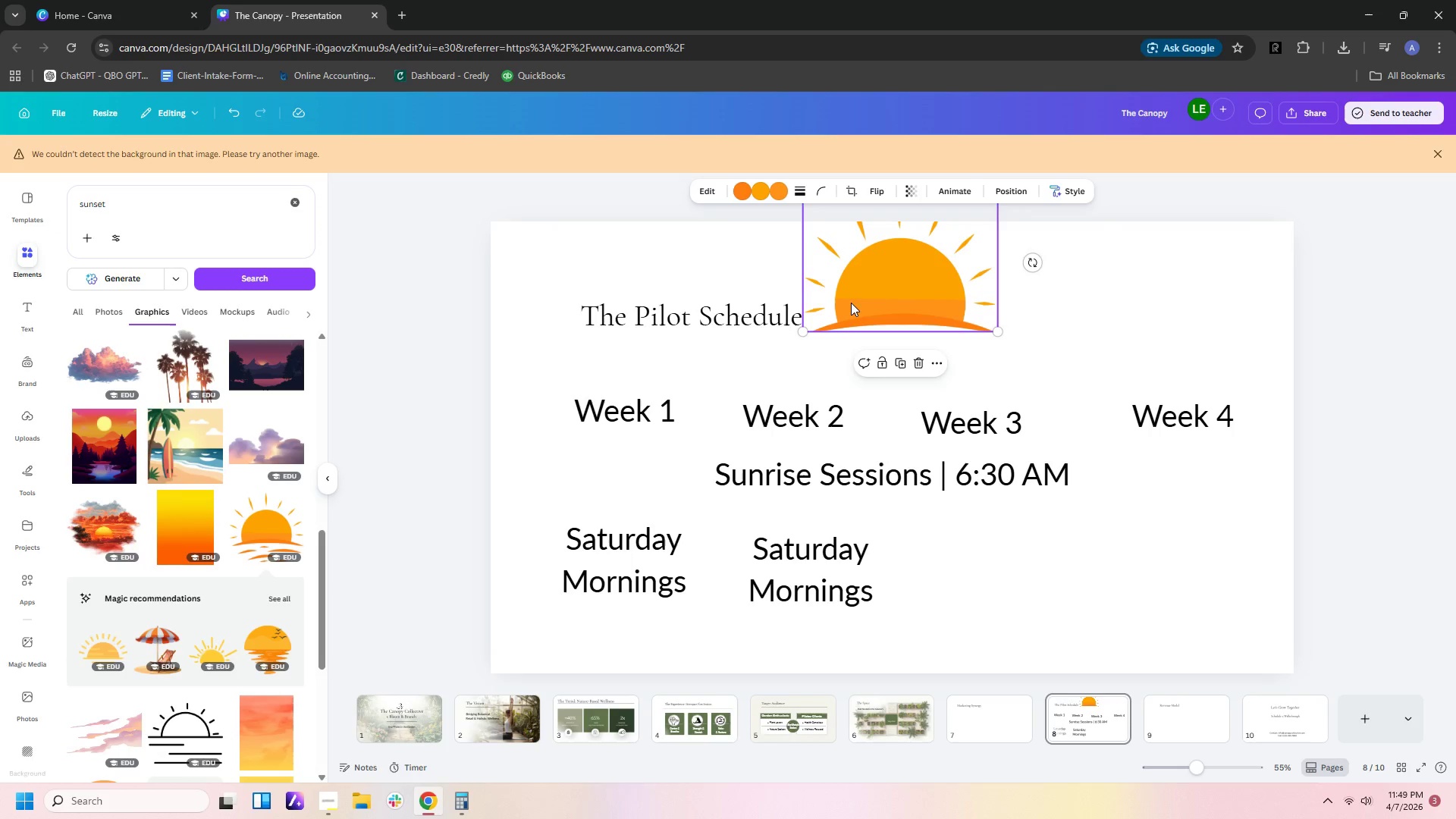 
left_click_drag(start_coordinate=[858, 293], to_coordinate=[851, 319])
 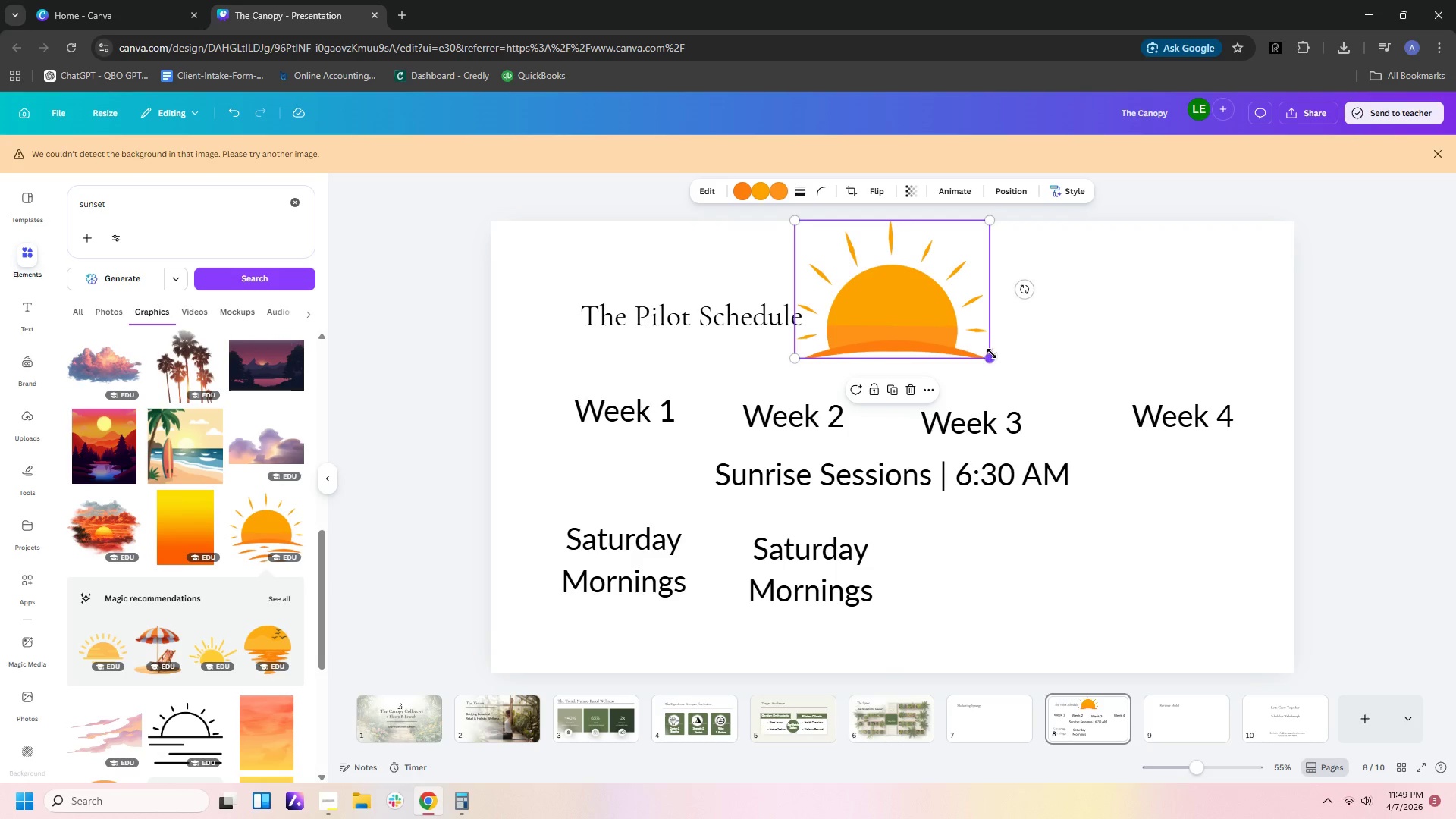 
left_click_drag(start_coordinate=[992, 353], to_coordinate=[857, 313])
 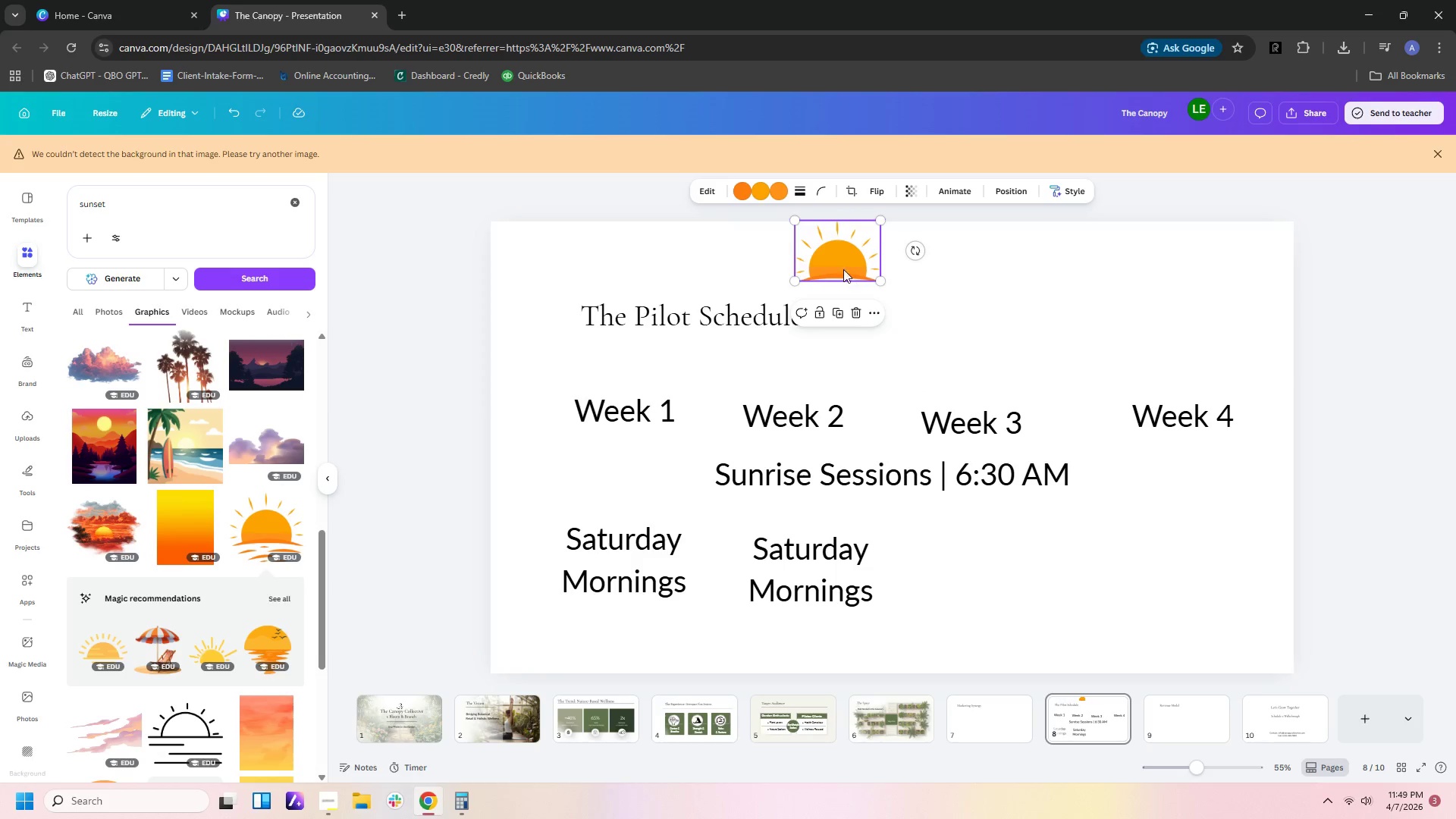 
left_click_drag(start_coordinate=[840, 262], to_coordinate=[860, 312])
 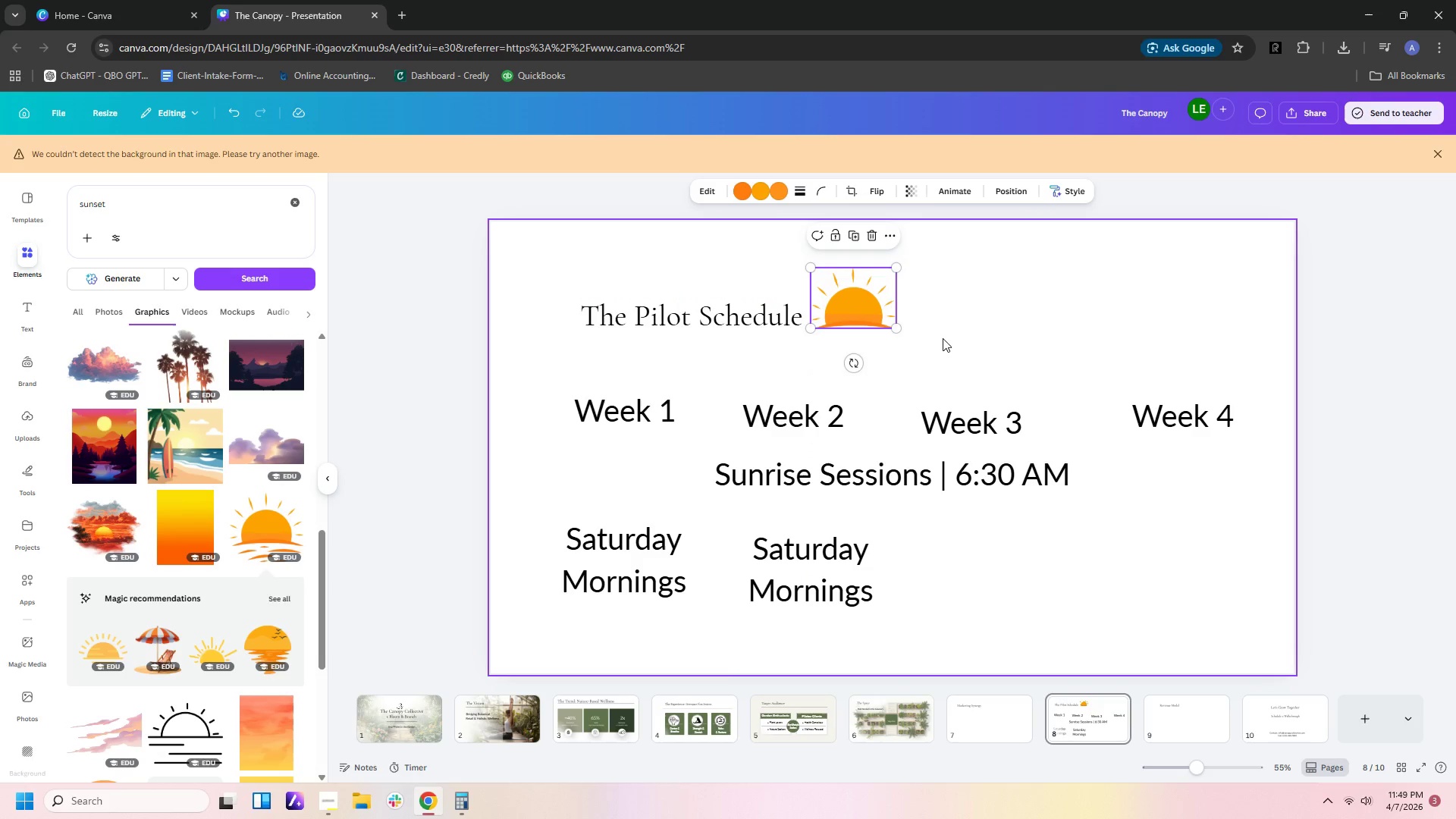 
left_click([943, 338])
 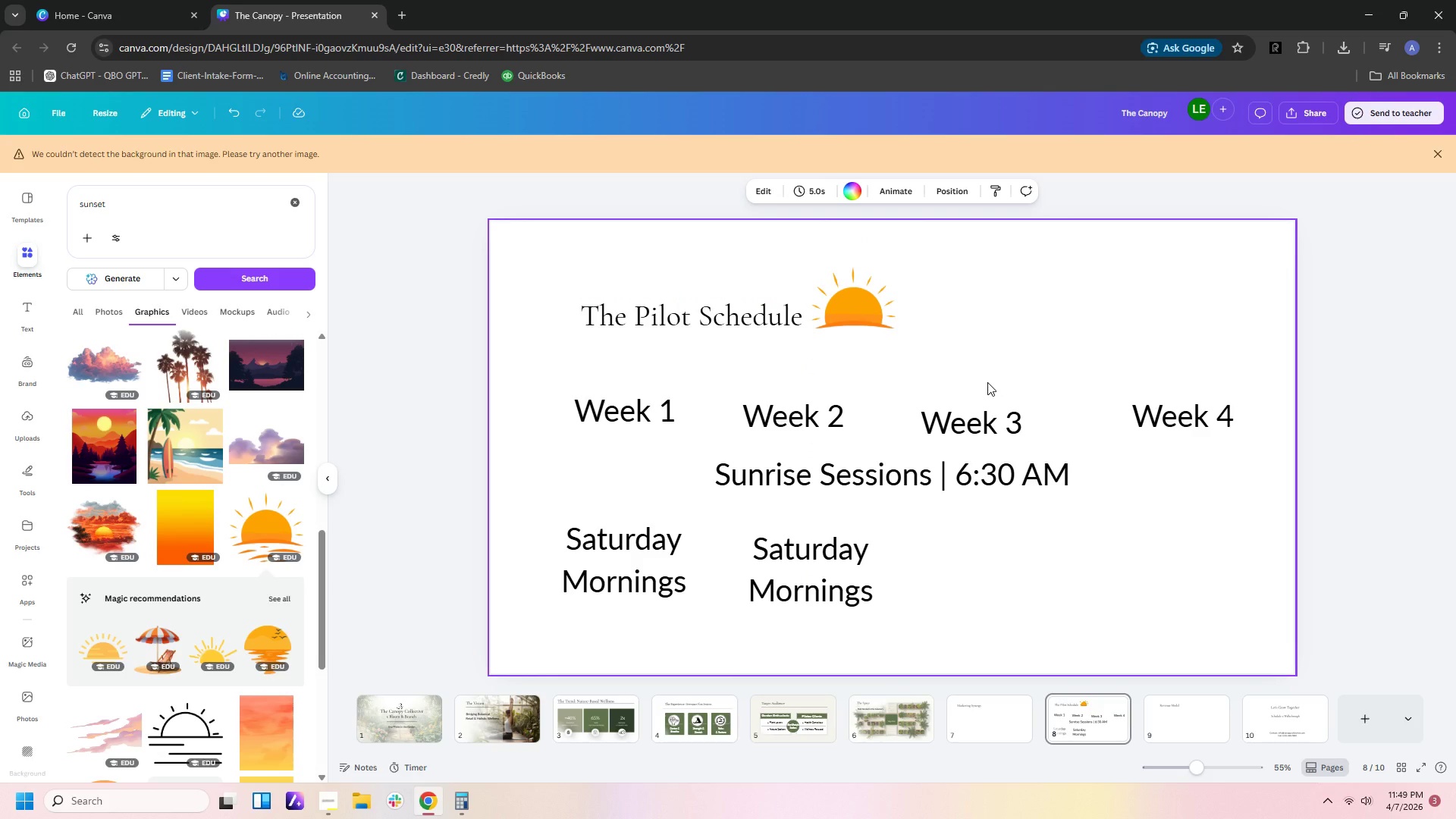 
wait(8.27)
 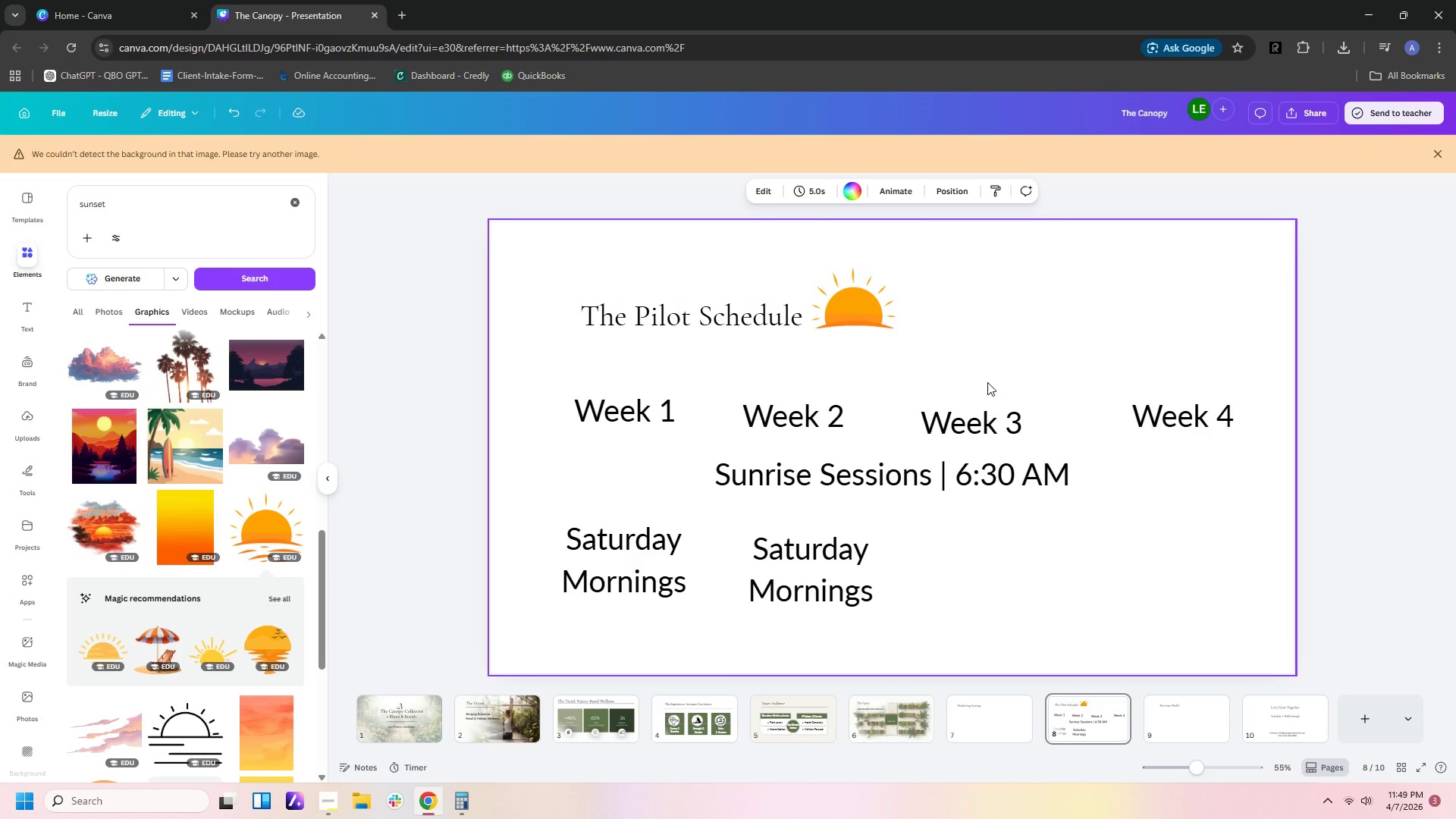 
left_click([17, 472])
 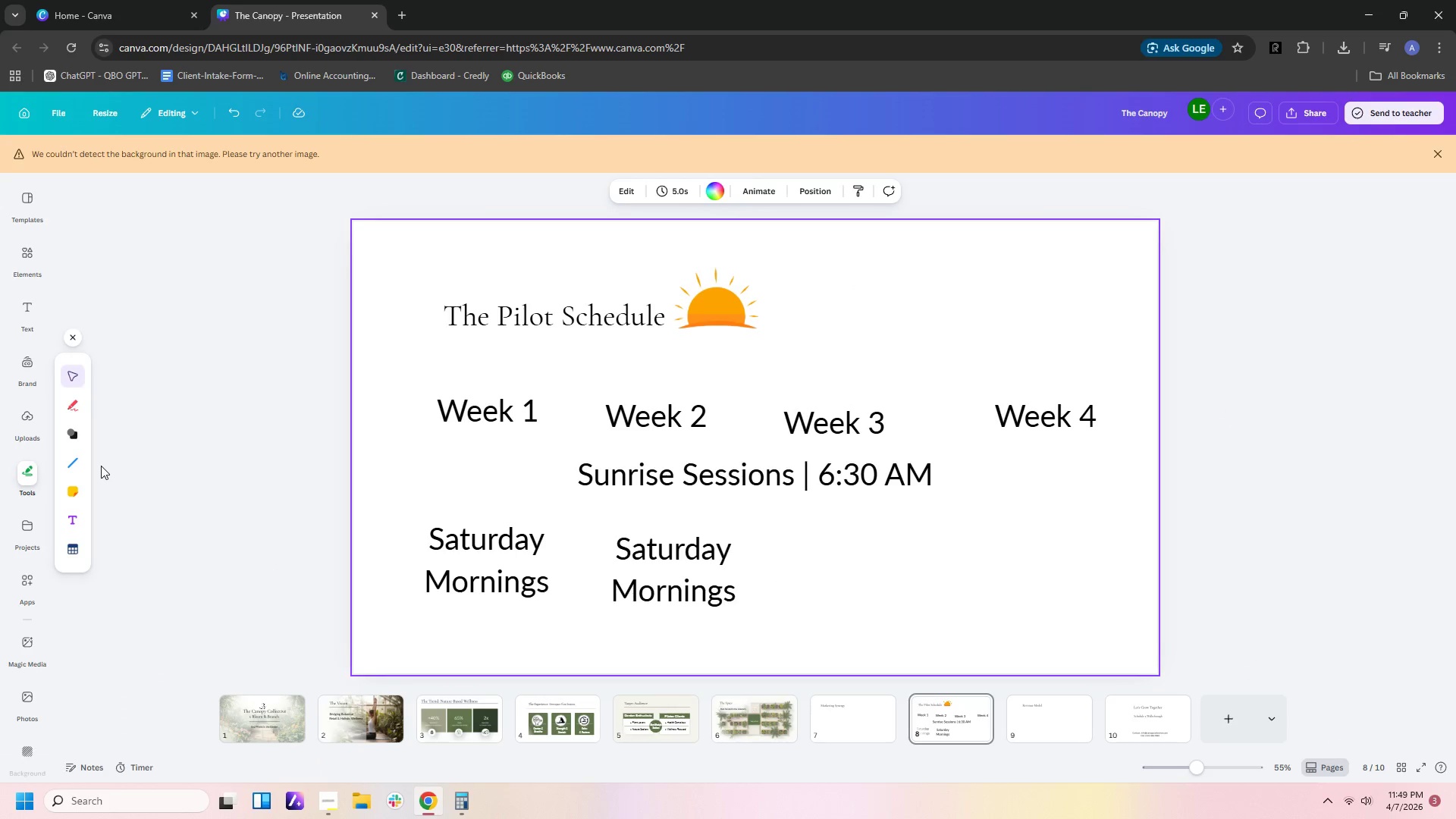 
left_click([74, 463])
 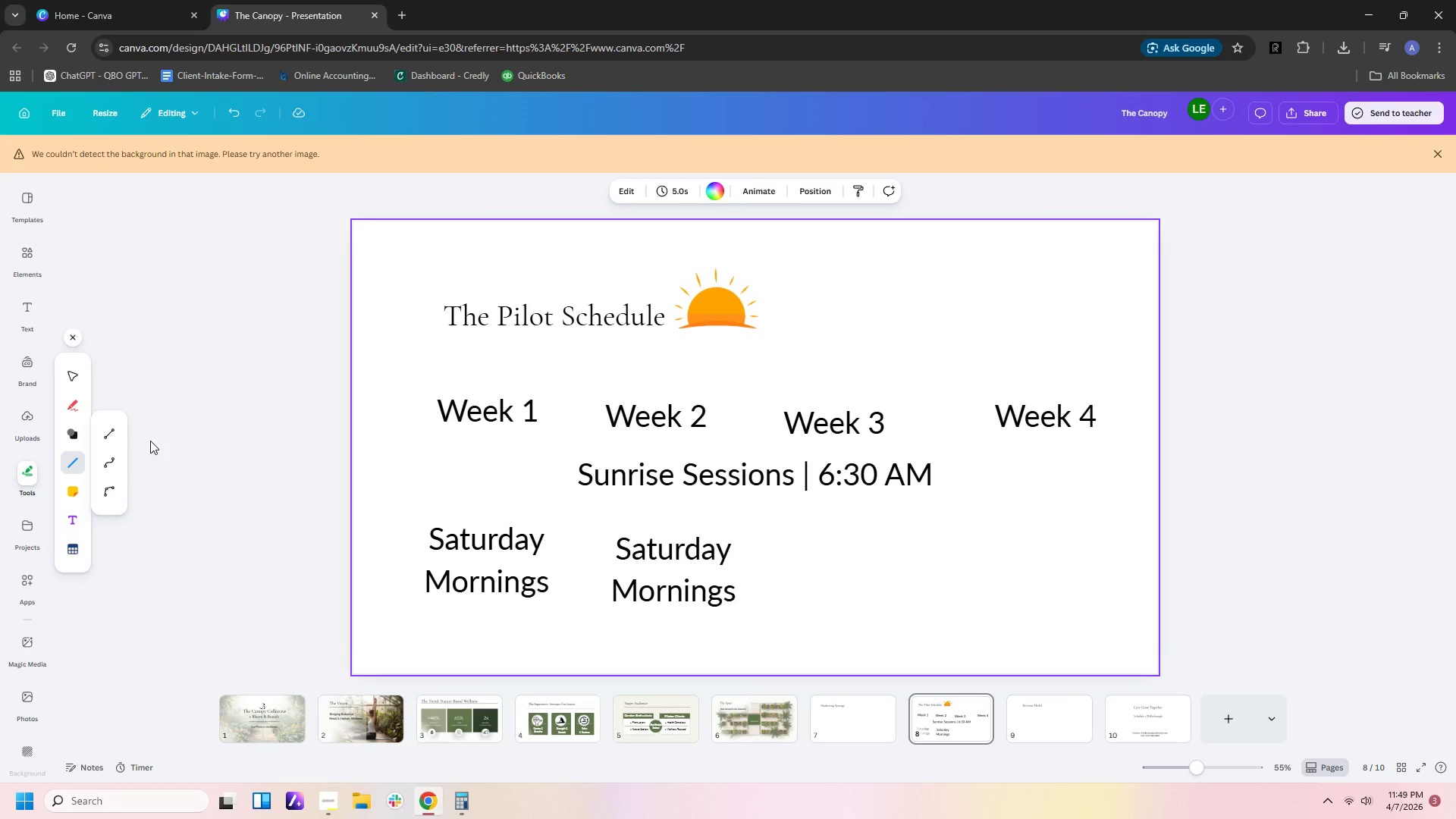 
left_click([117, 440])
 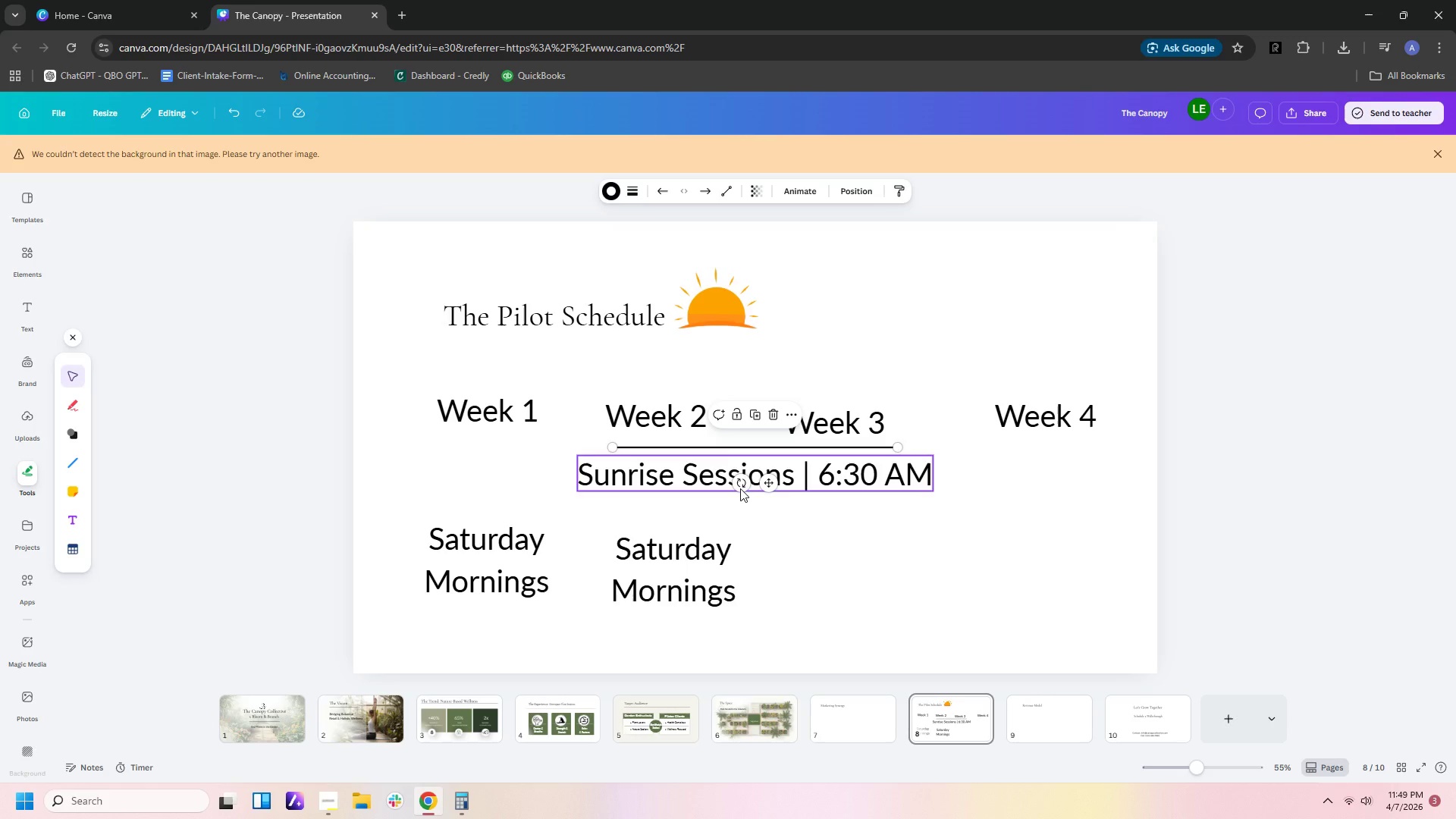 
wait(5.75)
 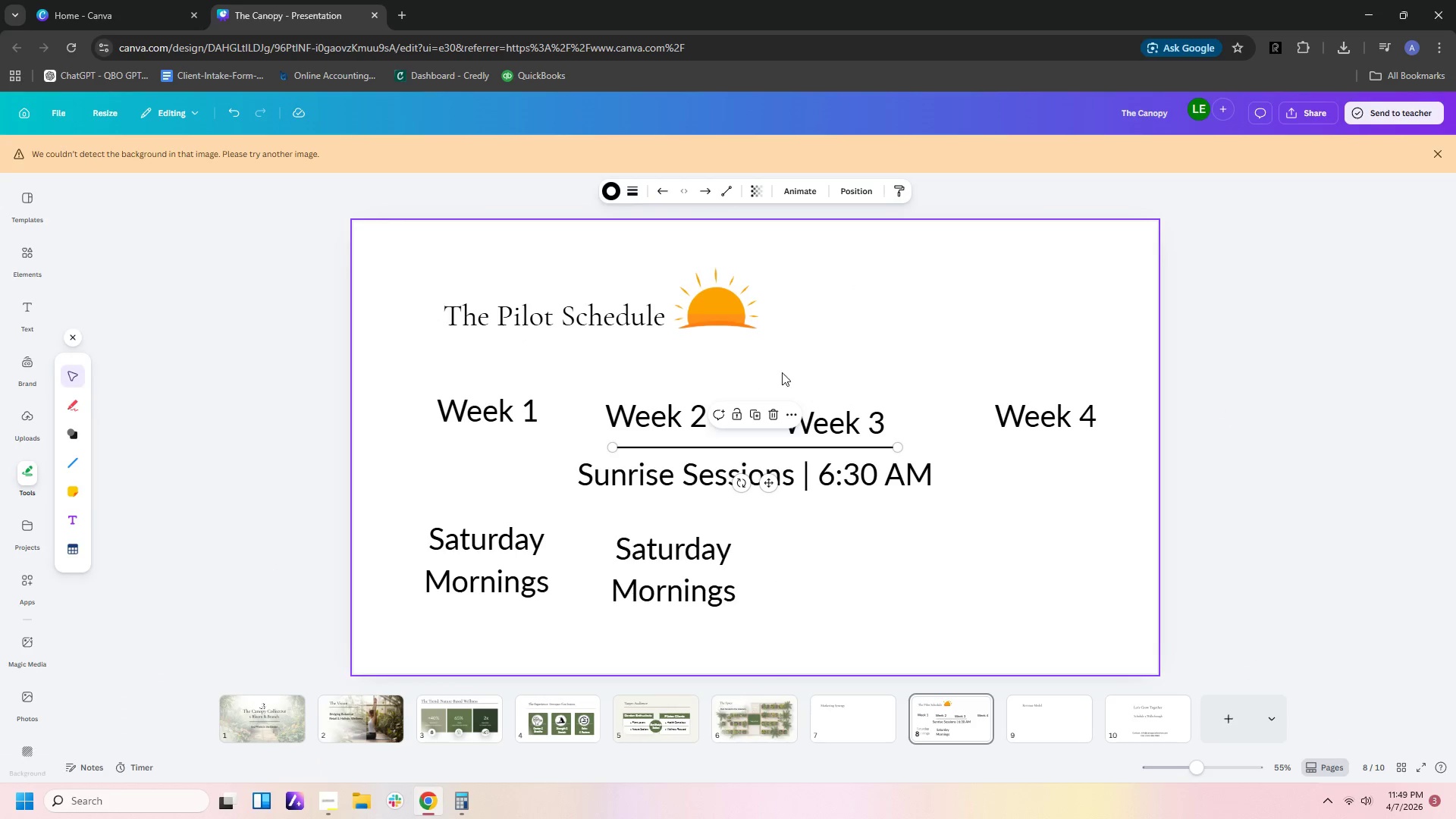 
left_click_drag(start_coordinate=[730, 447], to_coordinate=[568, 337])
 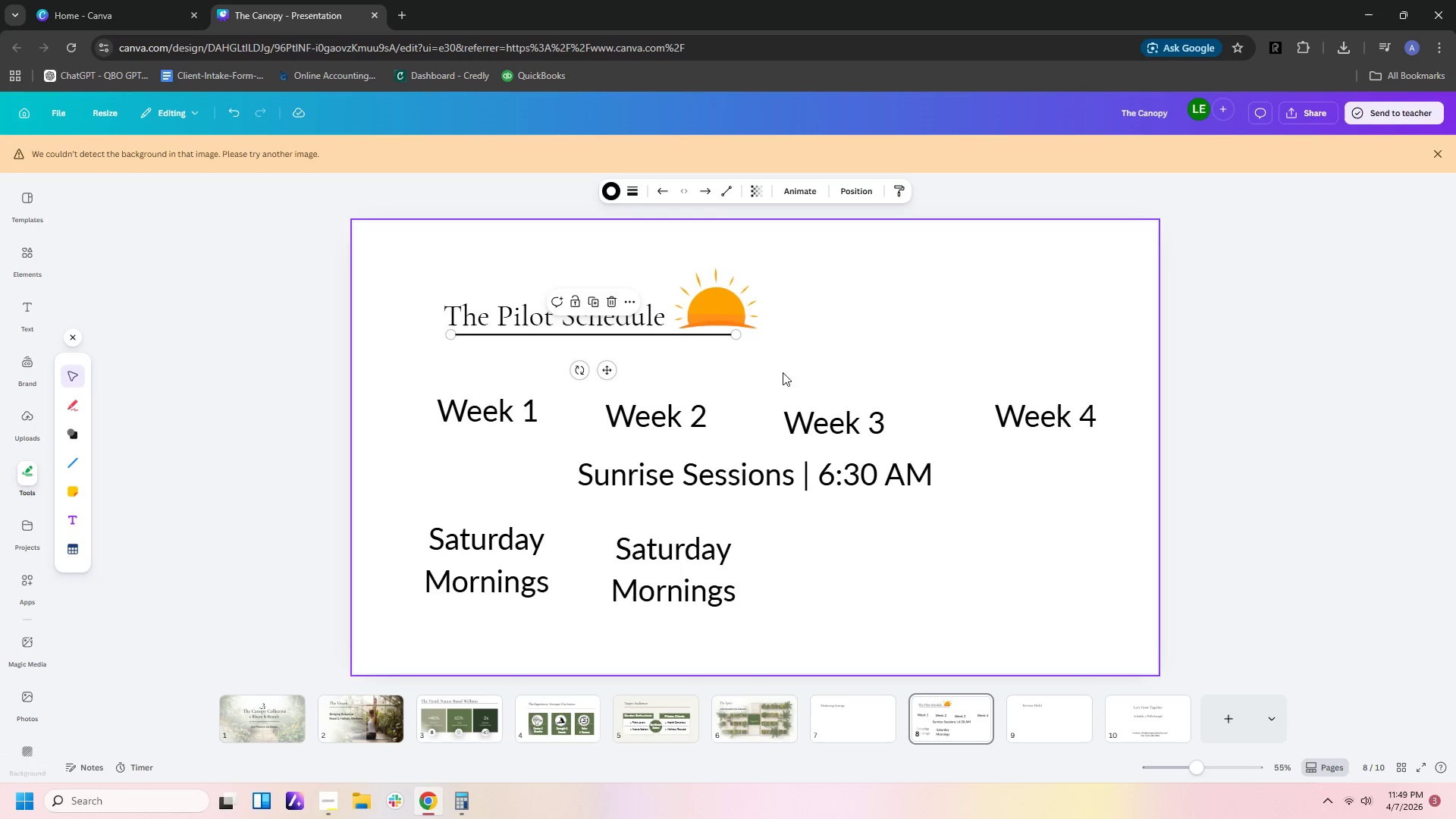 
left_click_drag(start_coordinate=[729, 312], to_coordinate=[730, 322])
 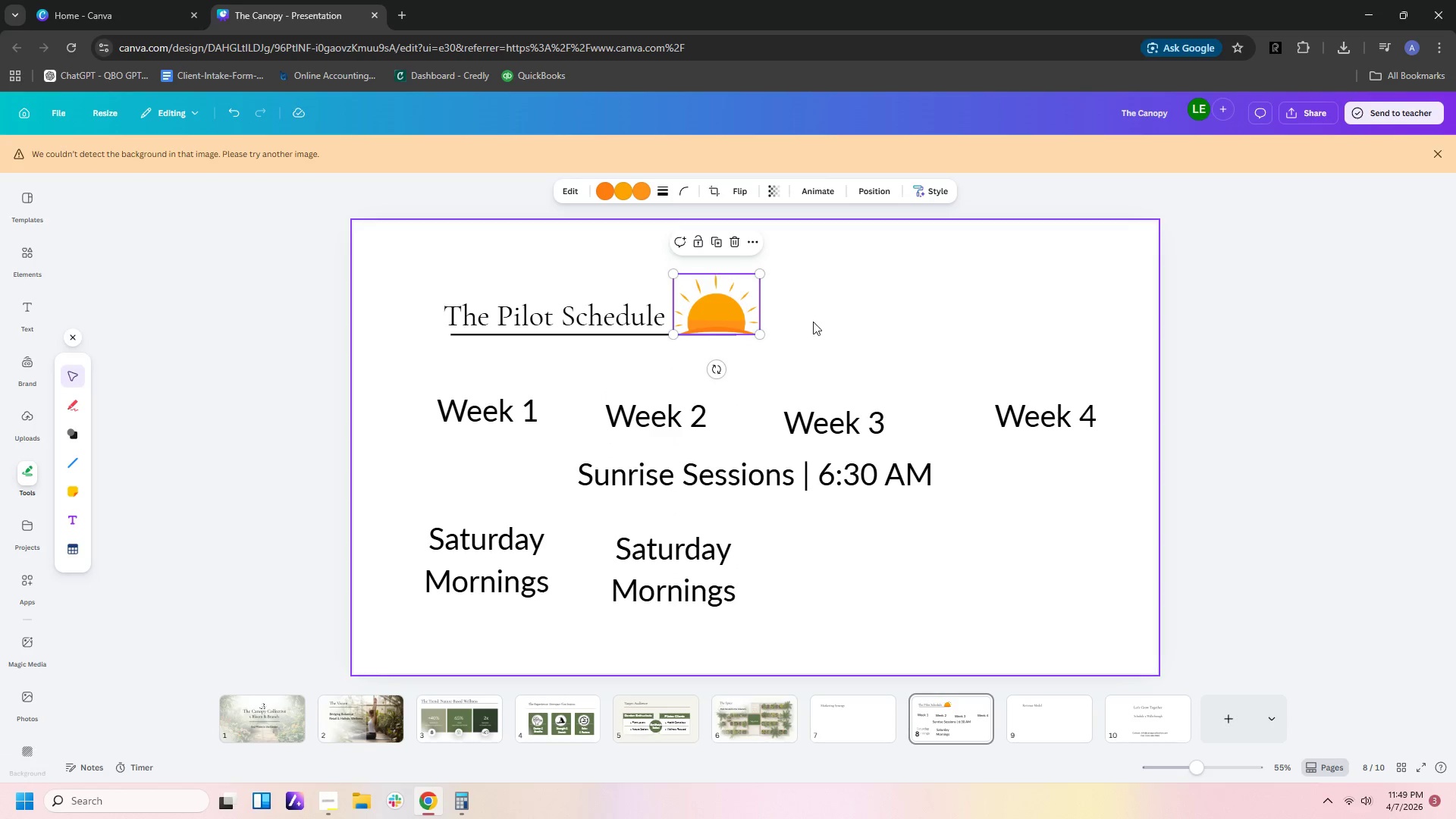 
left_click([813, 322])
 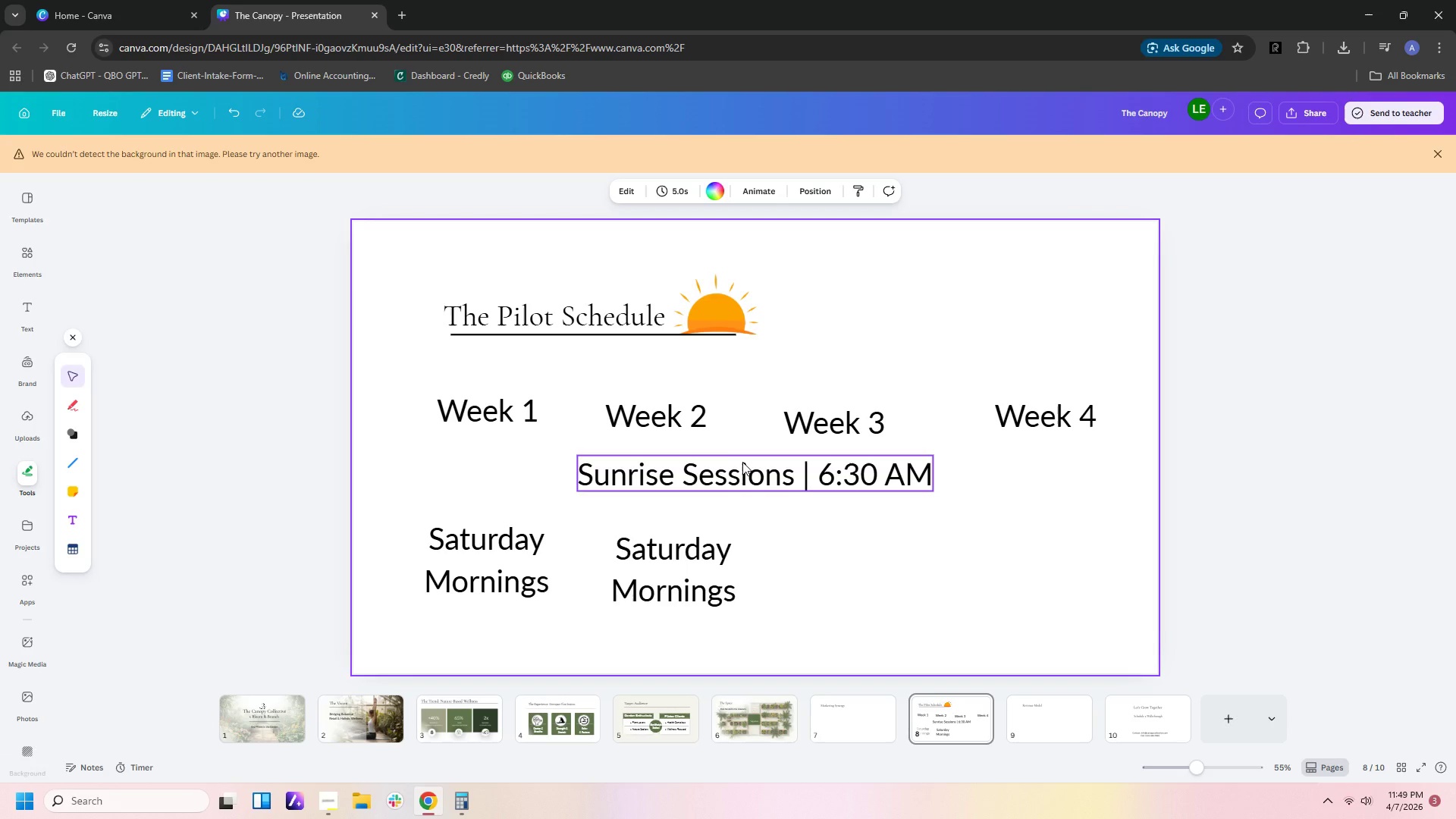 
wait(6.64)
 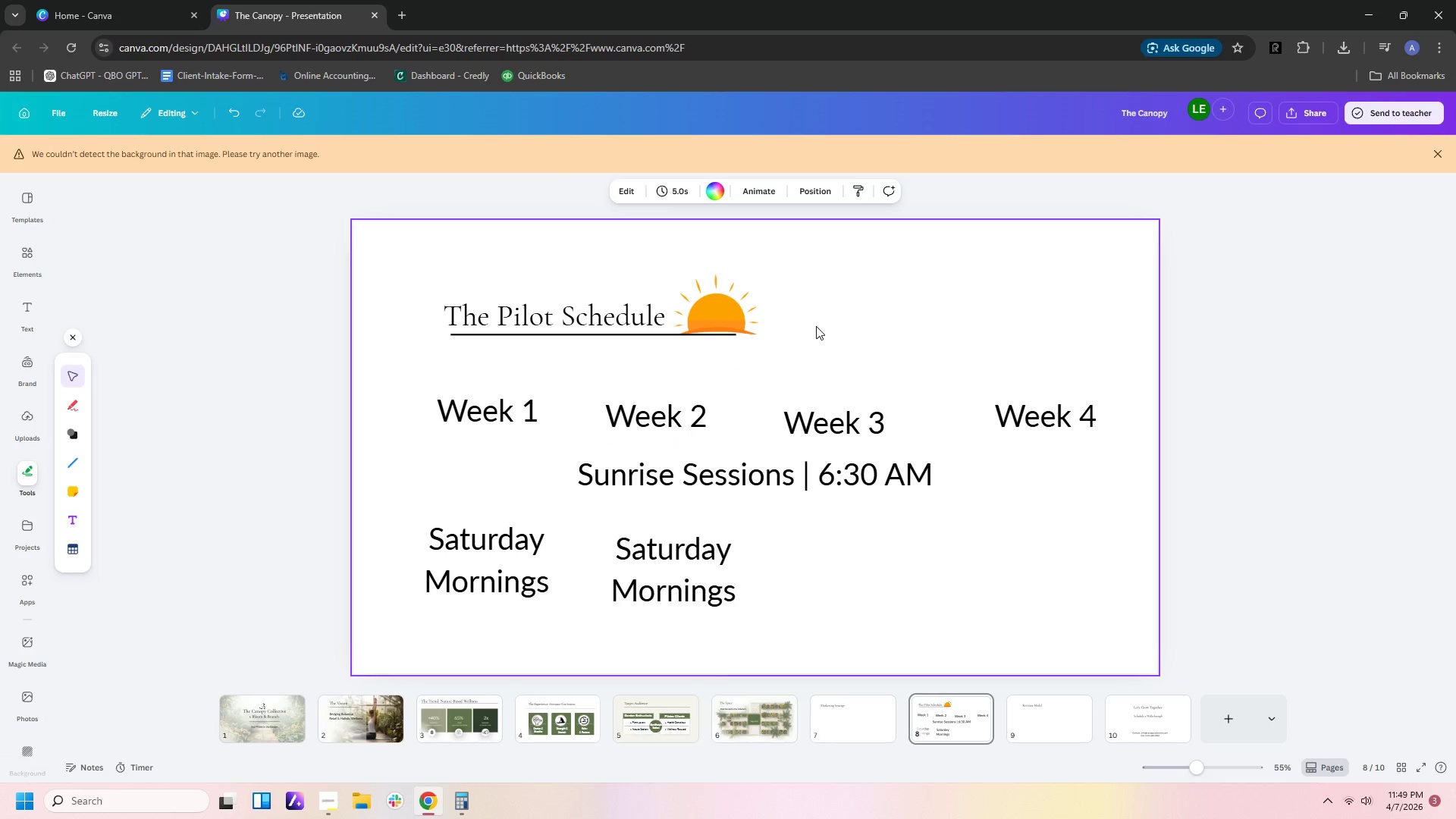 
left_click_drag(start_coordinate=[404, 400], to_coordinate=[1194, 607])
 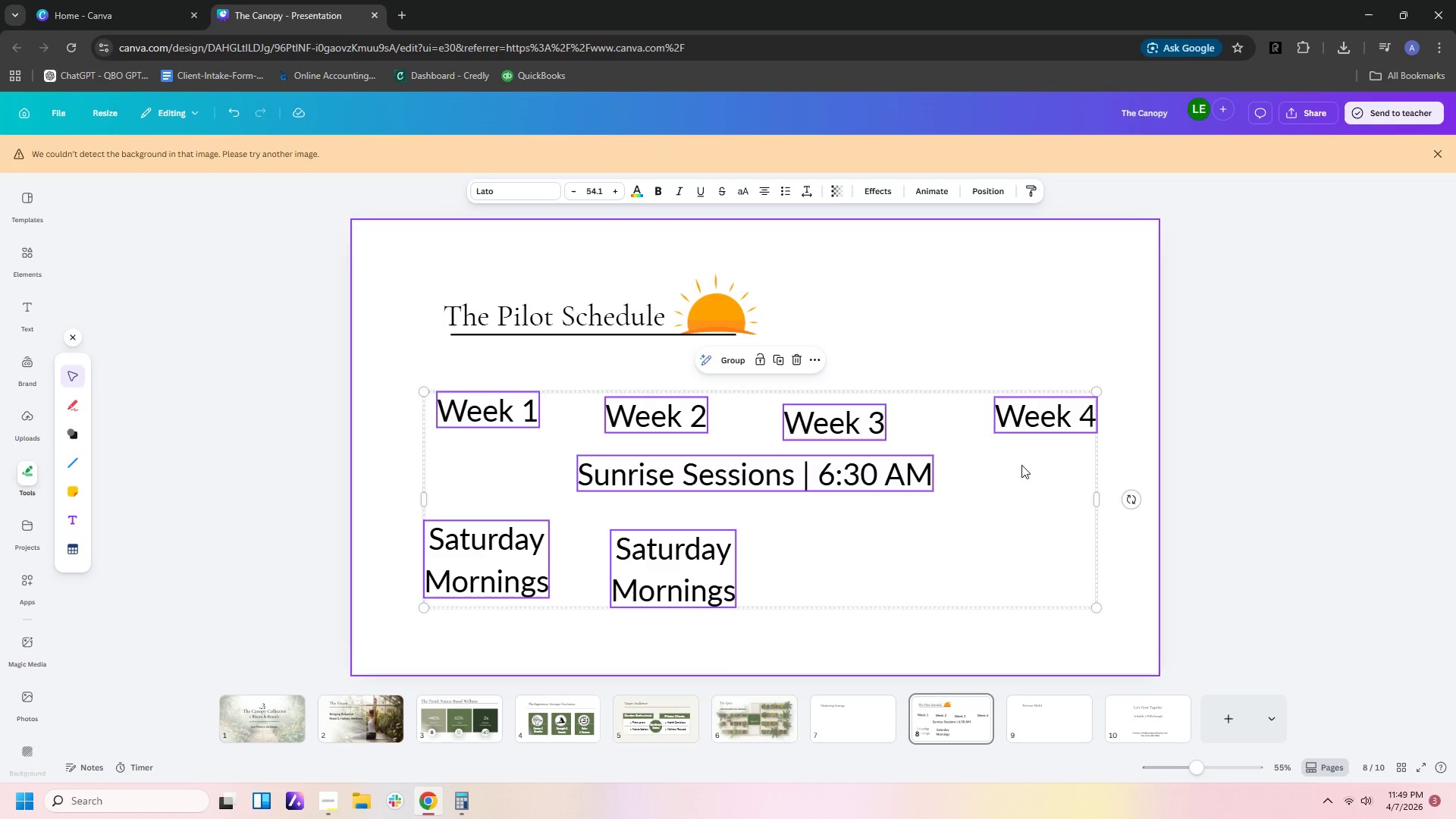 
left_click([999, 568])
 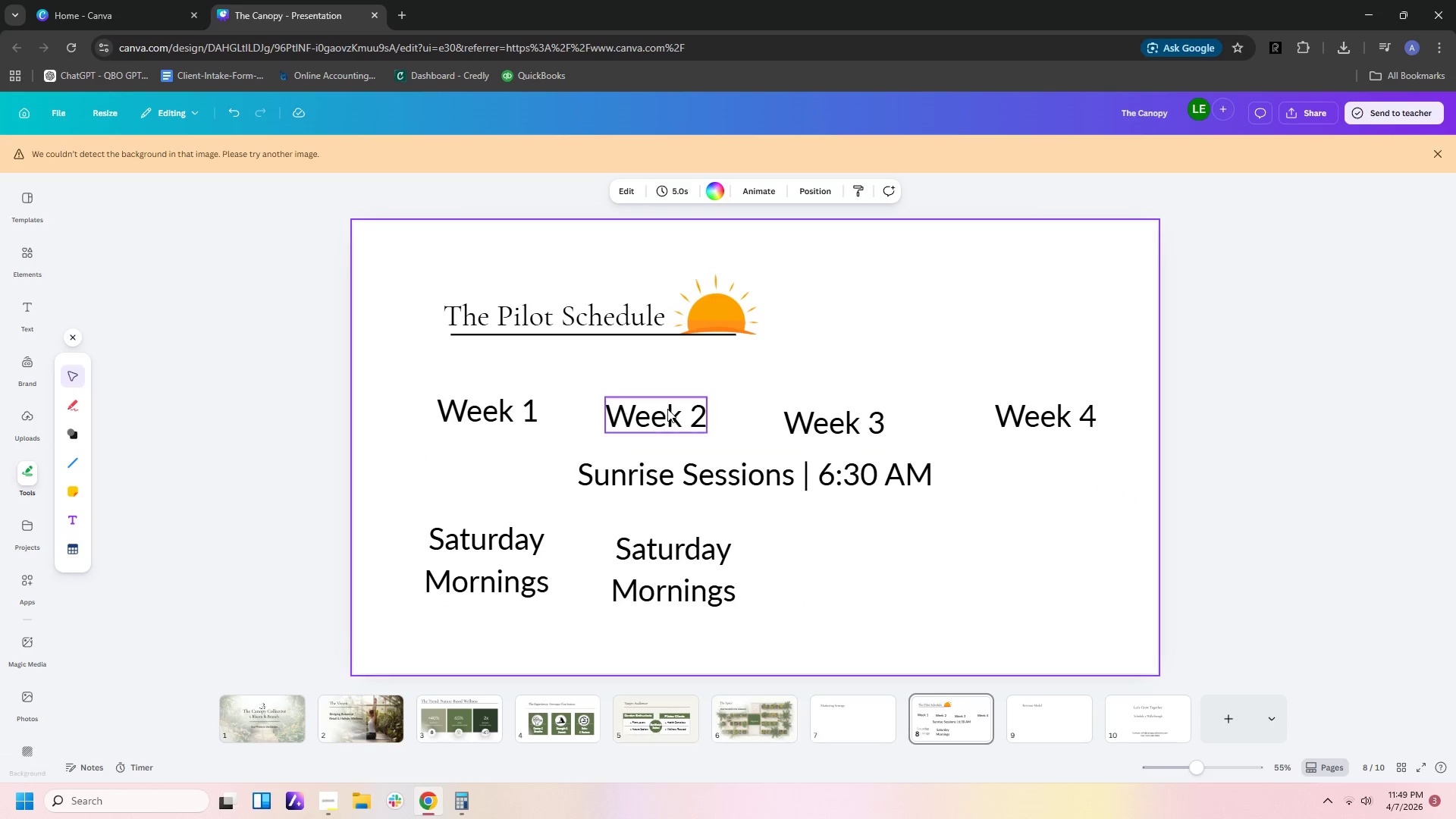 
left_click_drag(start_coordinate=[667, 409], to_coordinate=[695, 402])
 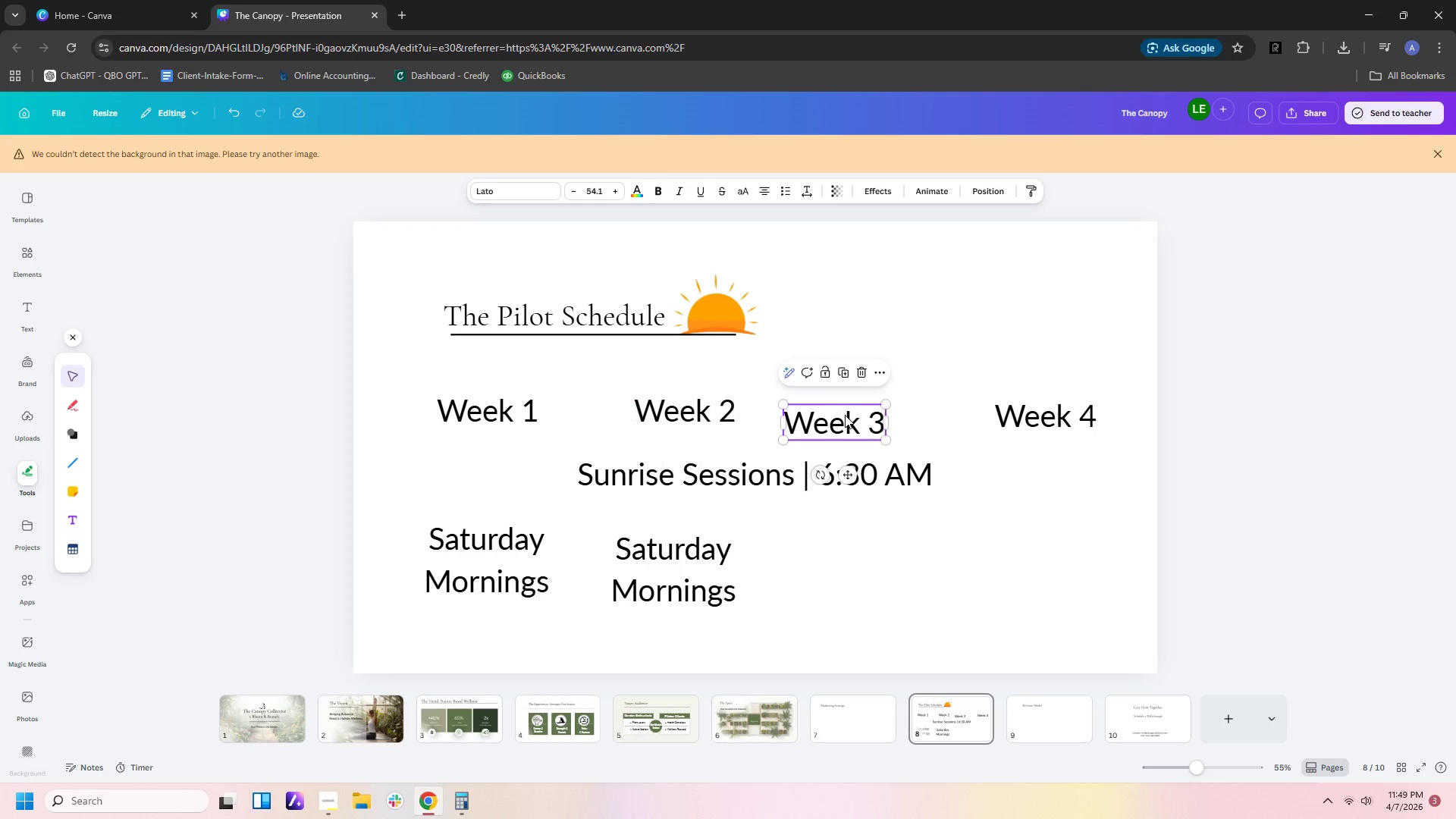 
left_click_drag(start_coordinate=[845, 415], to_coordinate=[883, 400])
 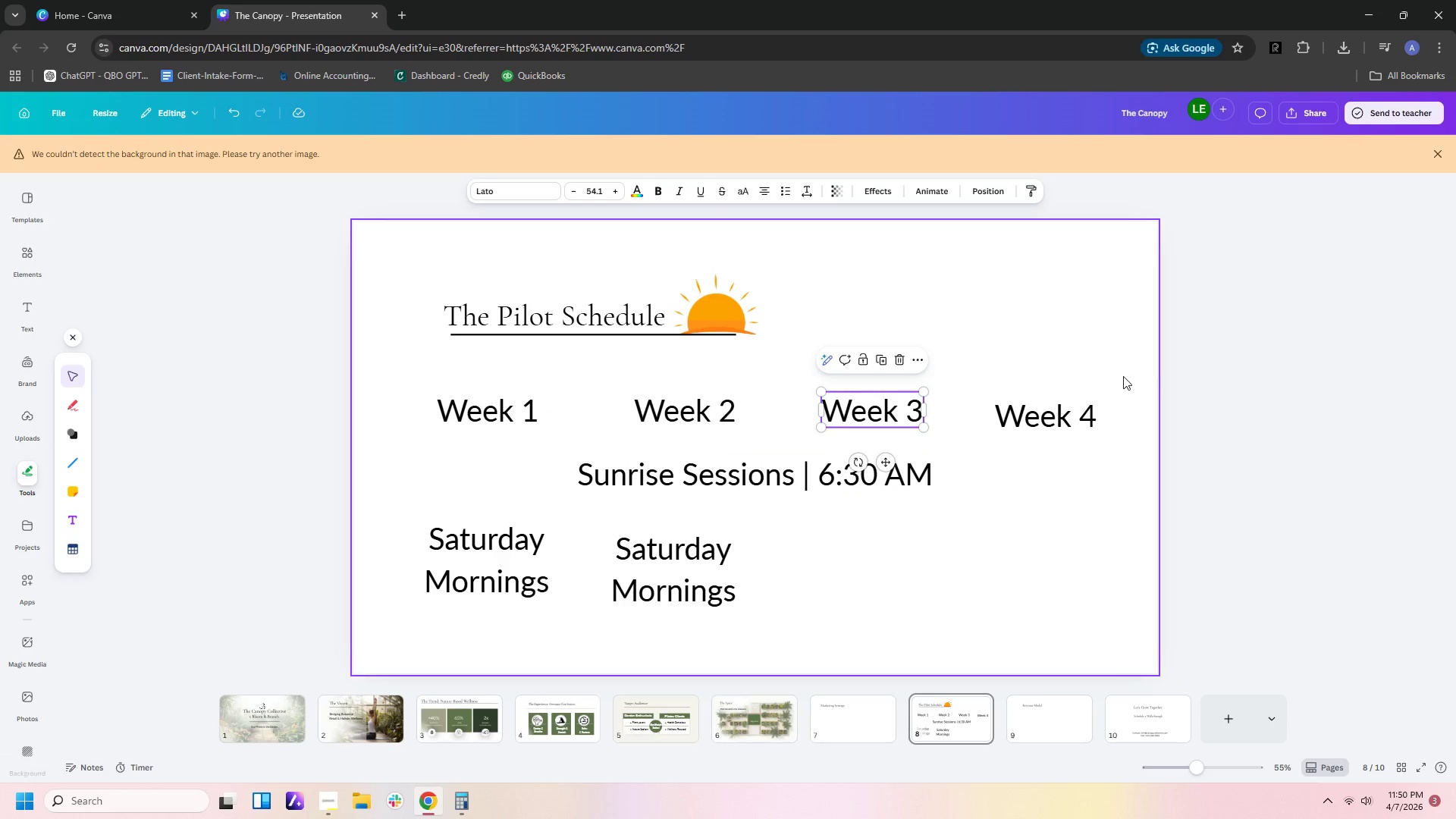 
left_click([1072, 410])
 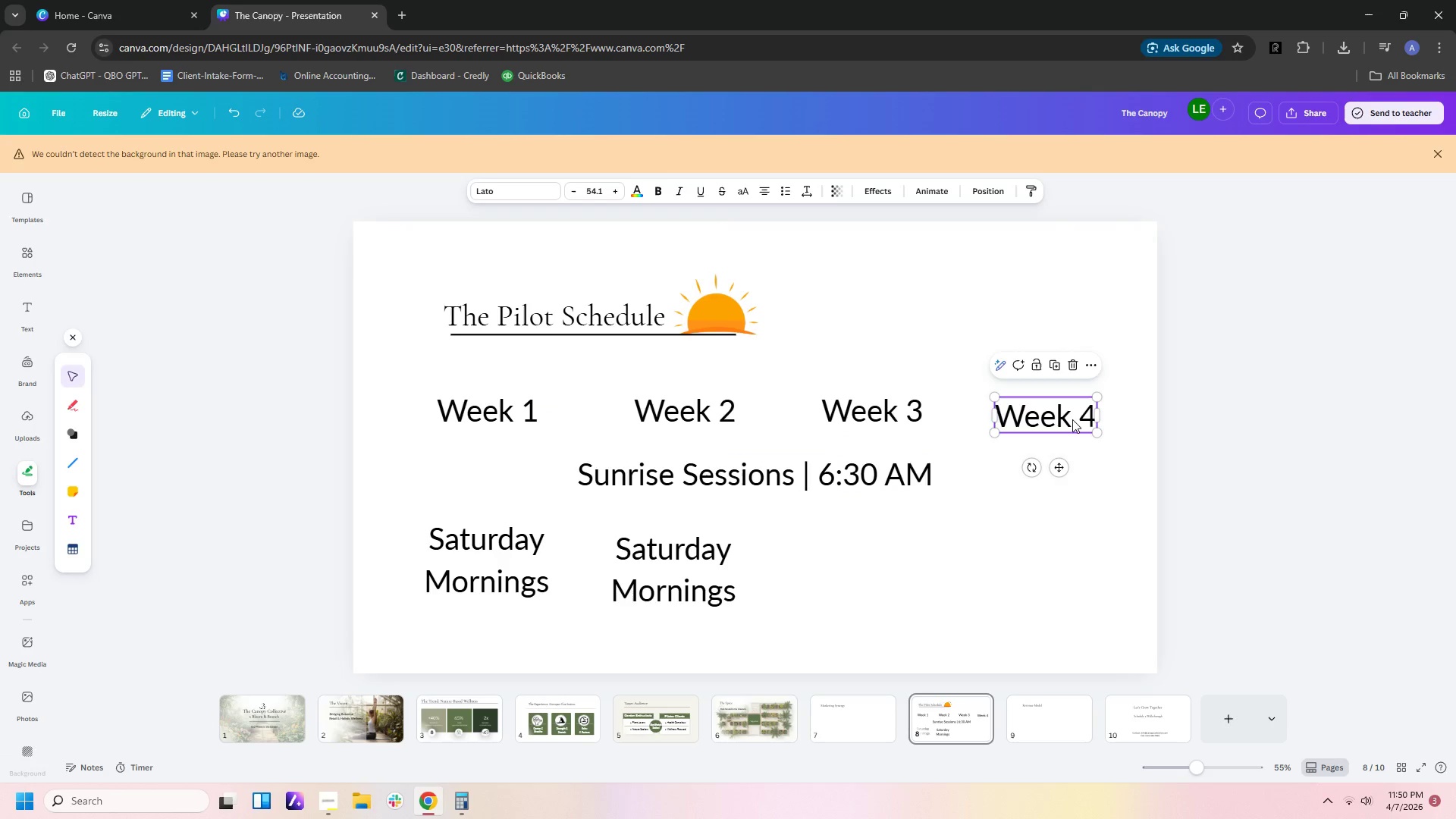 
left_click_drag(start_coordinate=[1072, 417], to_coordinate=[1074, 413])
 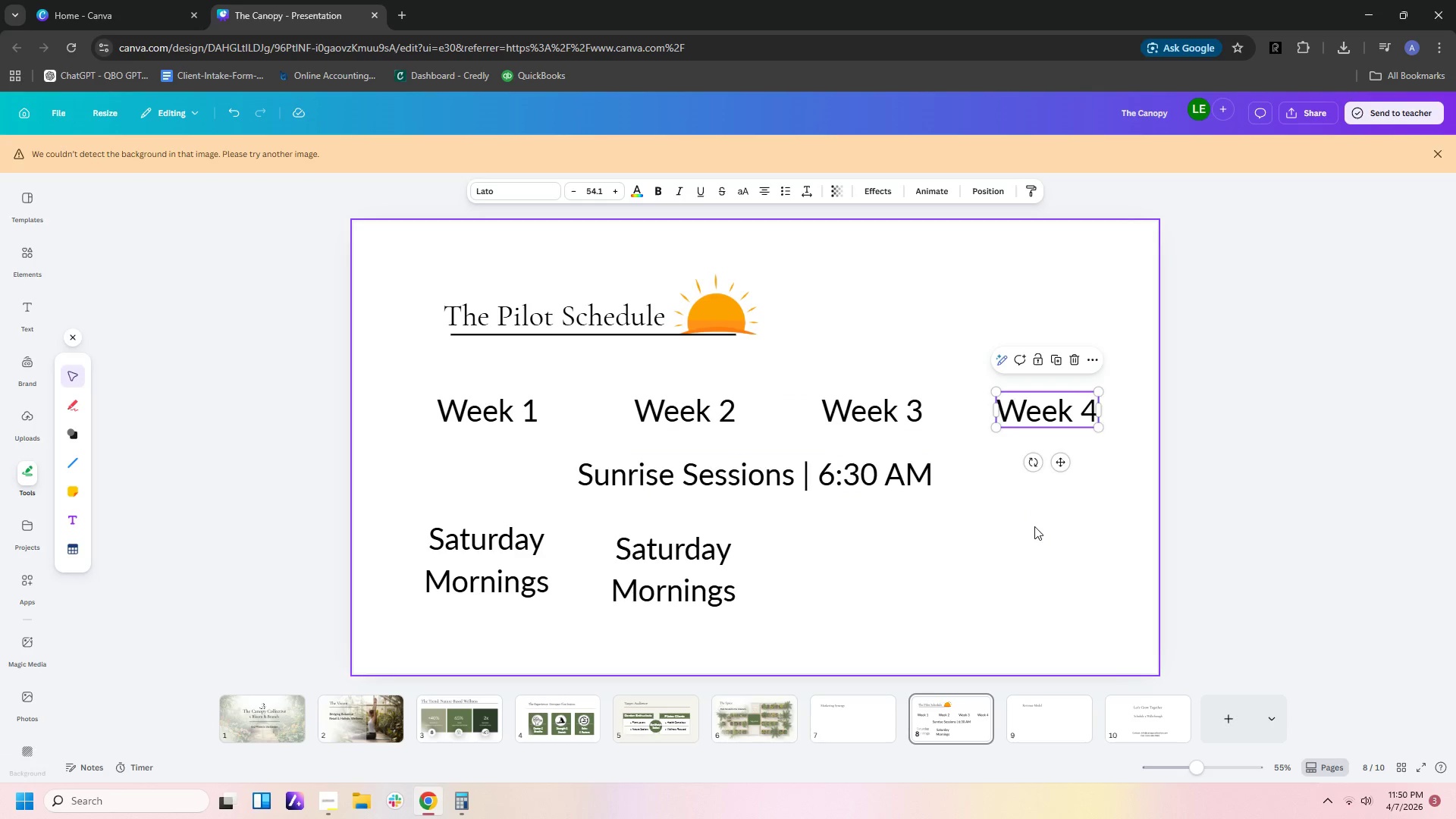 
left_click([1034, 526])
 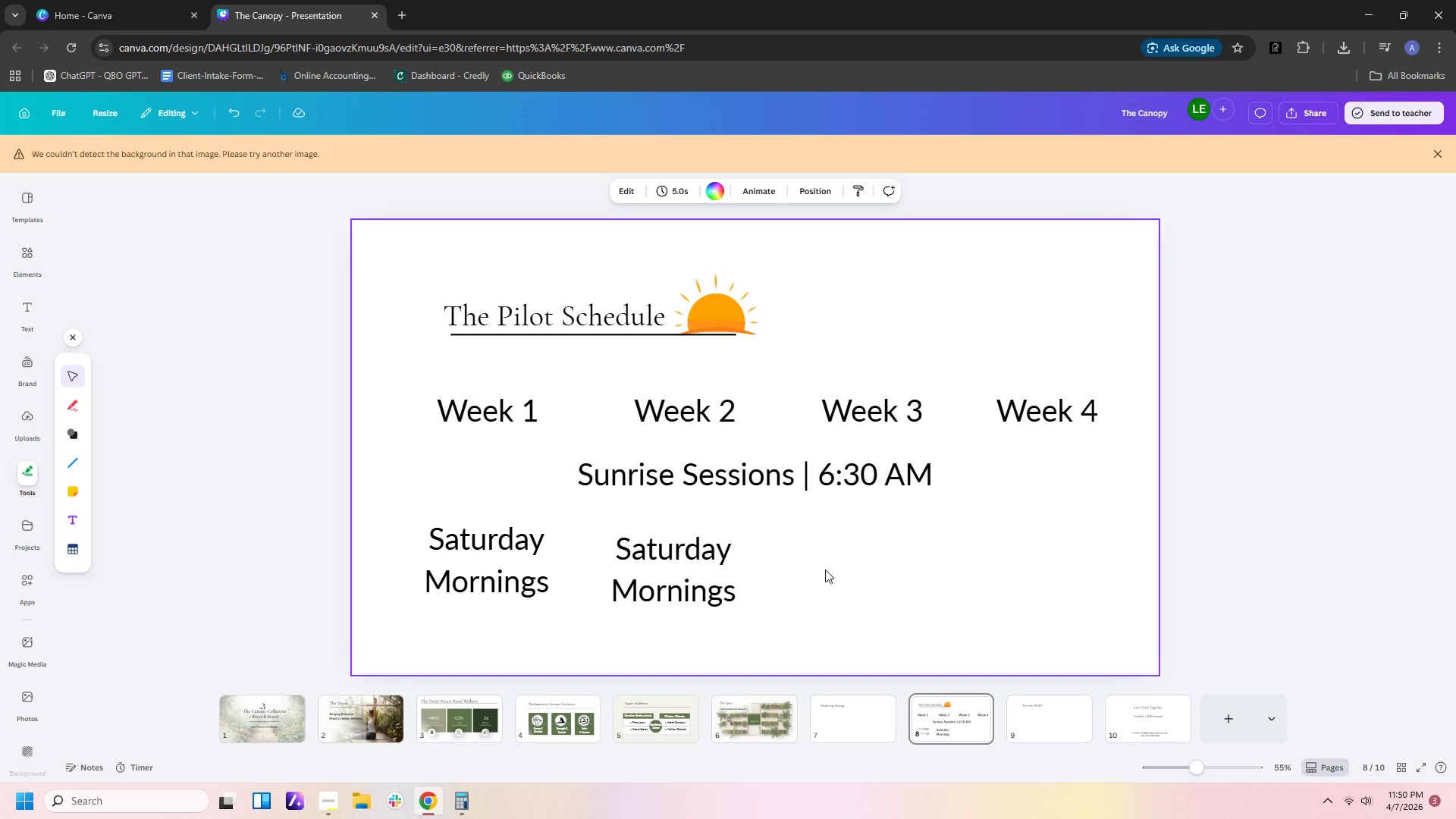 
left_click_drag(start_coordinate=[497, 570], to_coordinate=[494, 584])
 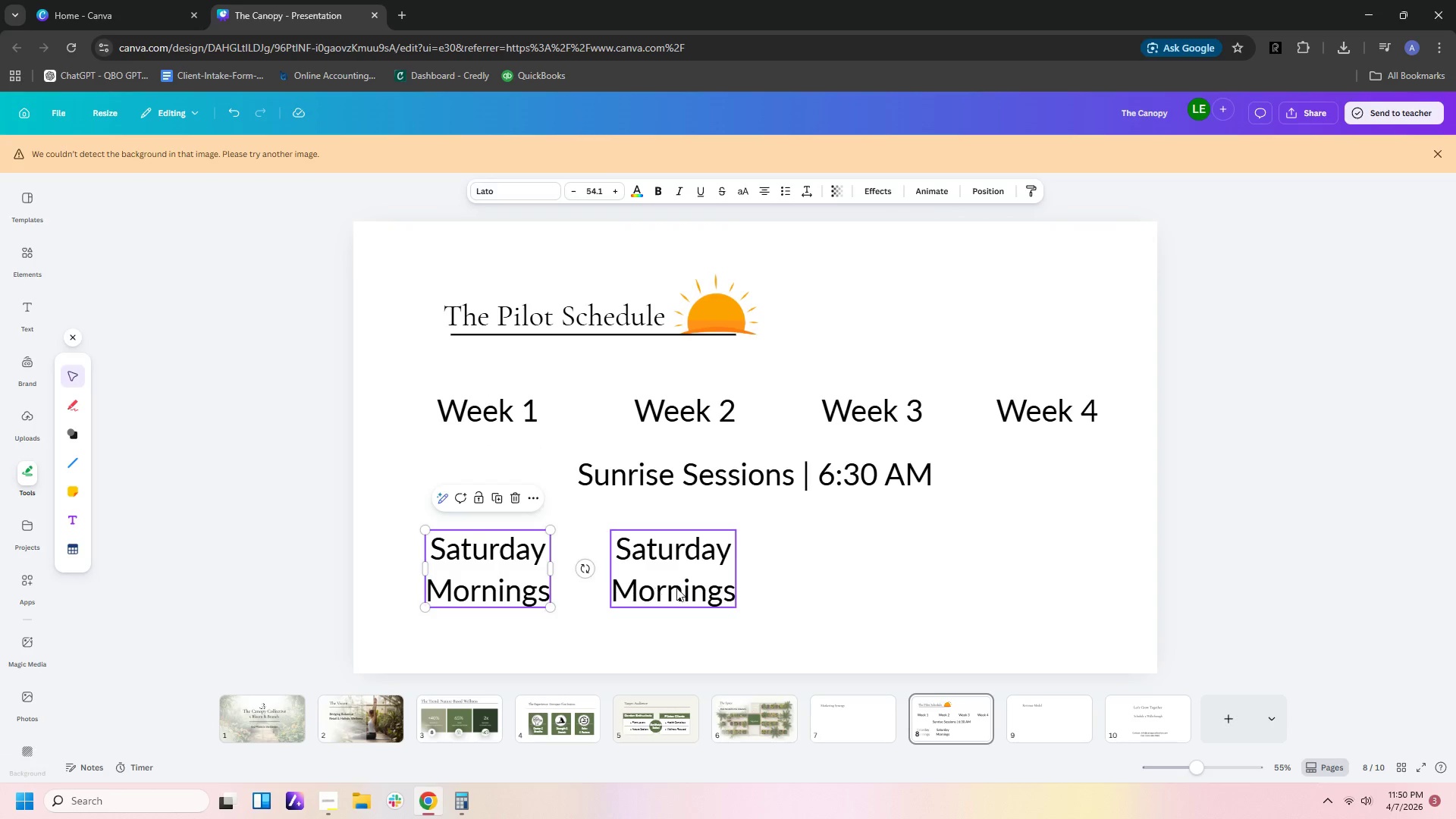 
left_click_drag(start_coordinate=[680, 587], to_coordinate=[688, 586])
 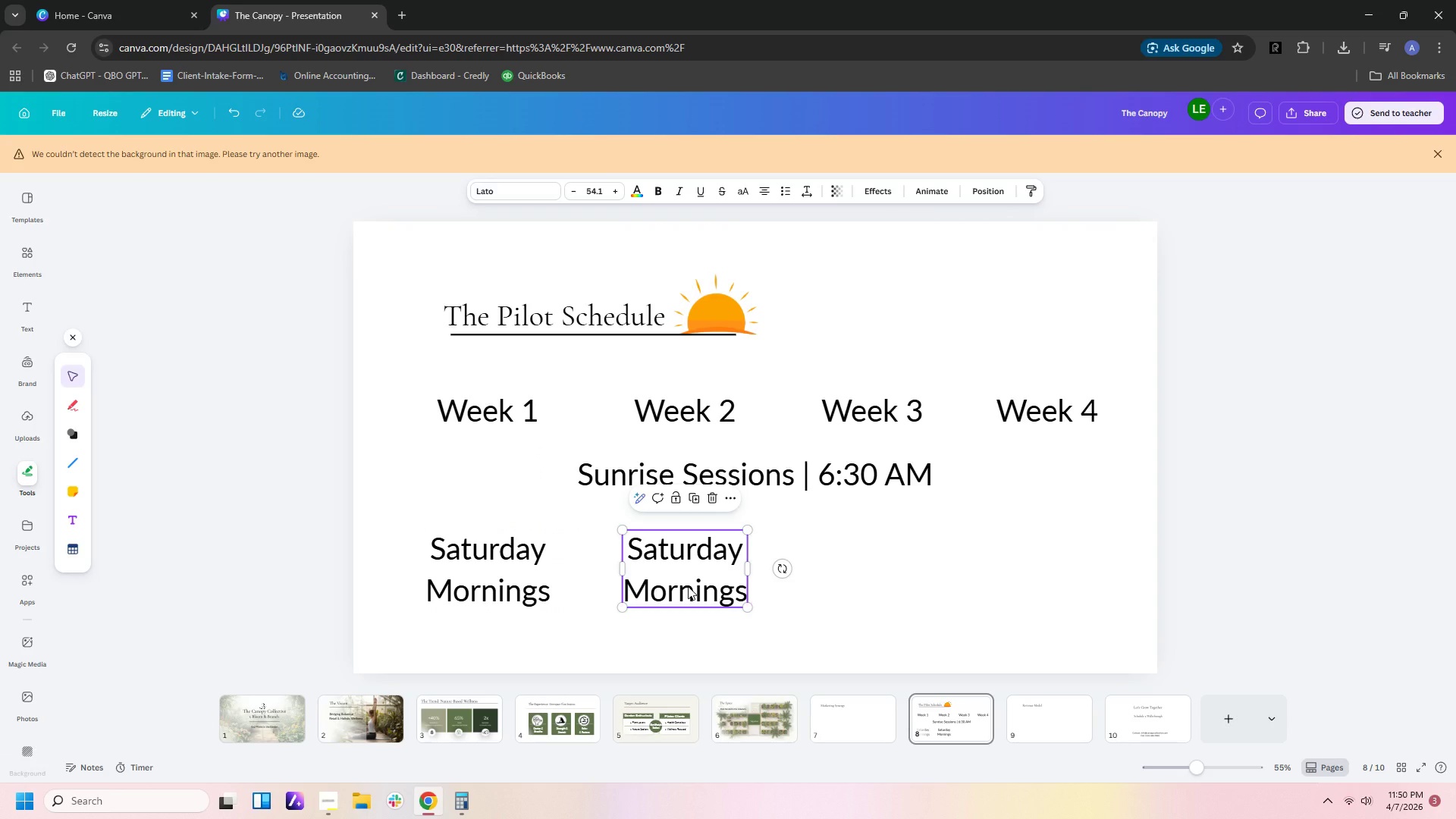 
key(Control+C)
 